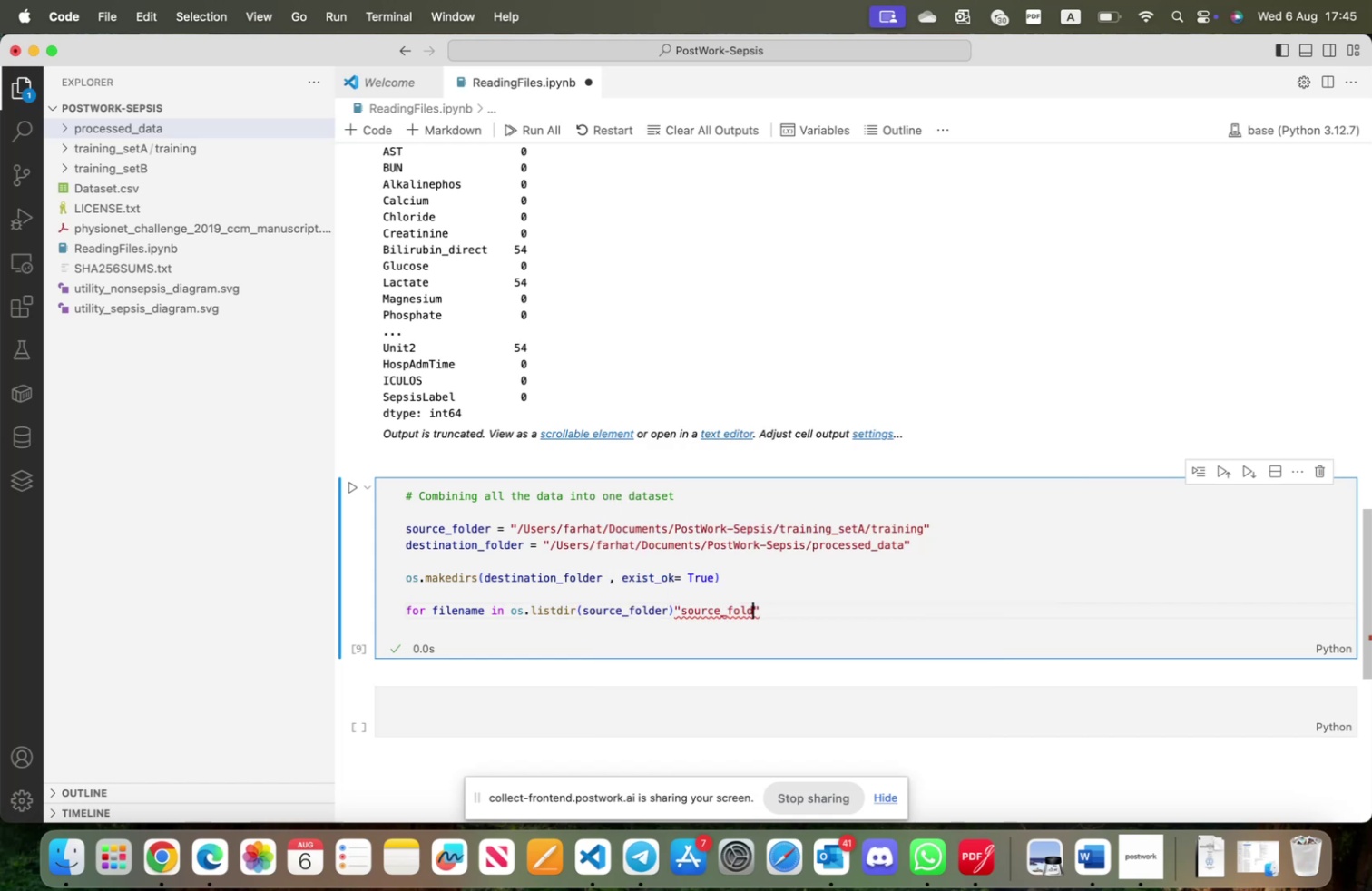 
key(Backspace)
 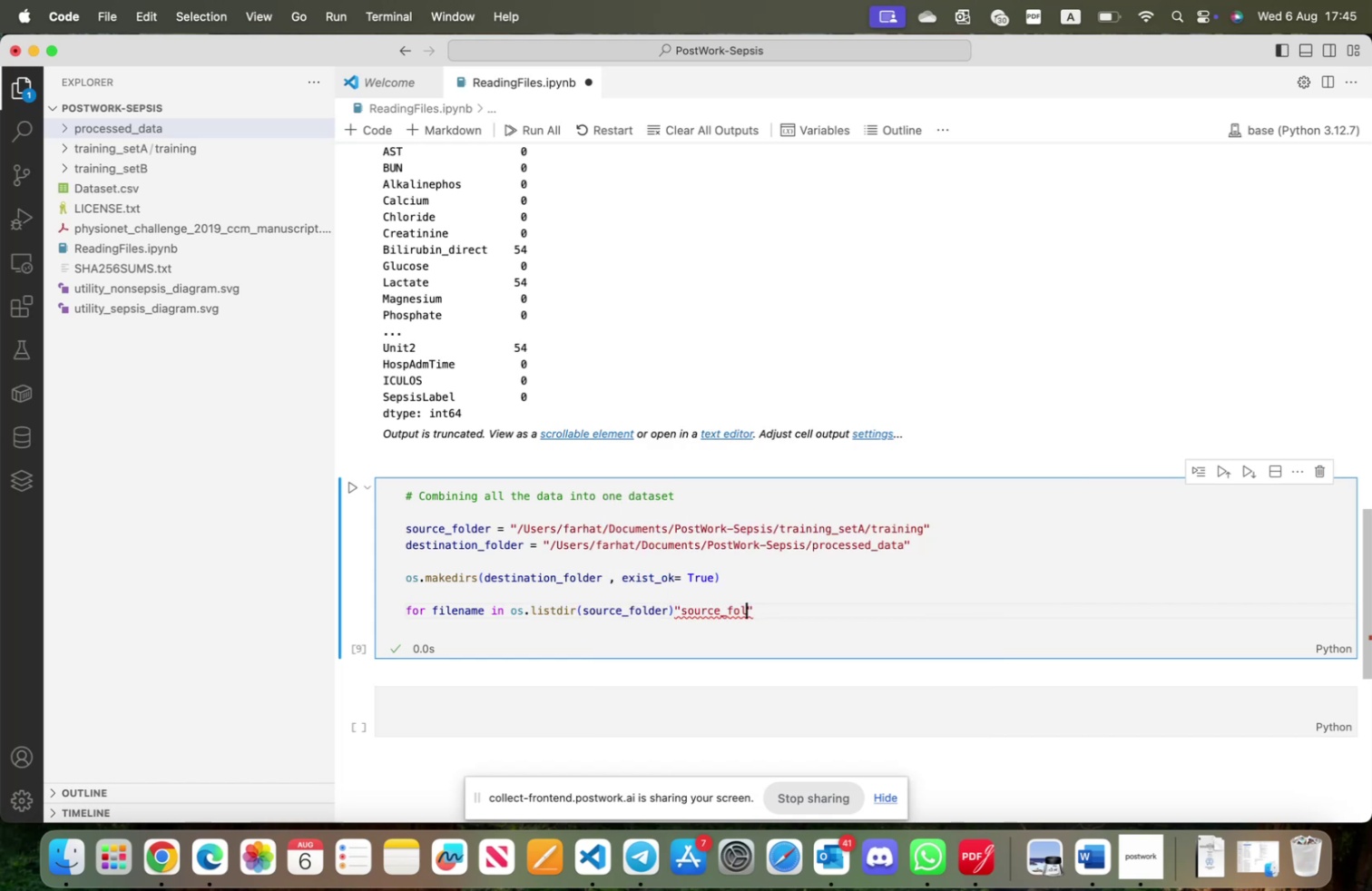 
key(Backspace)
 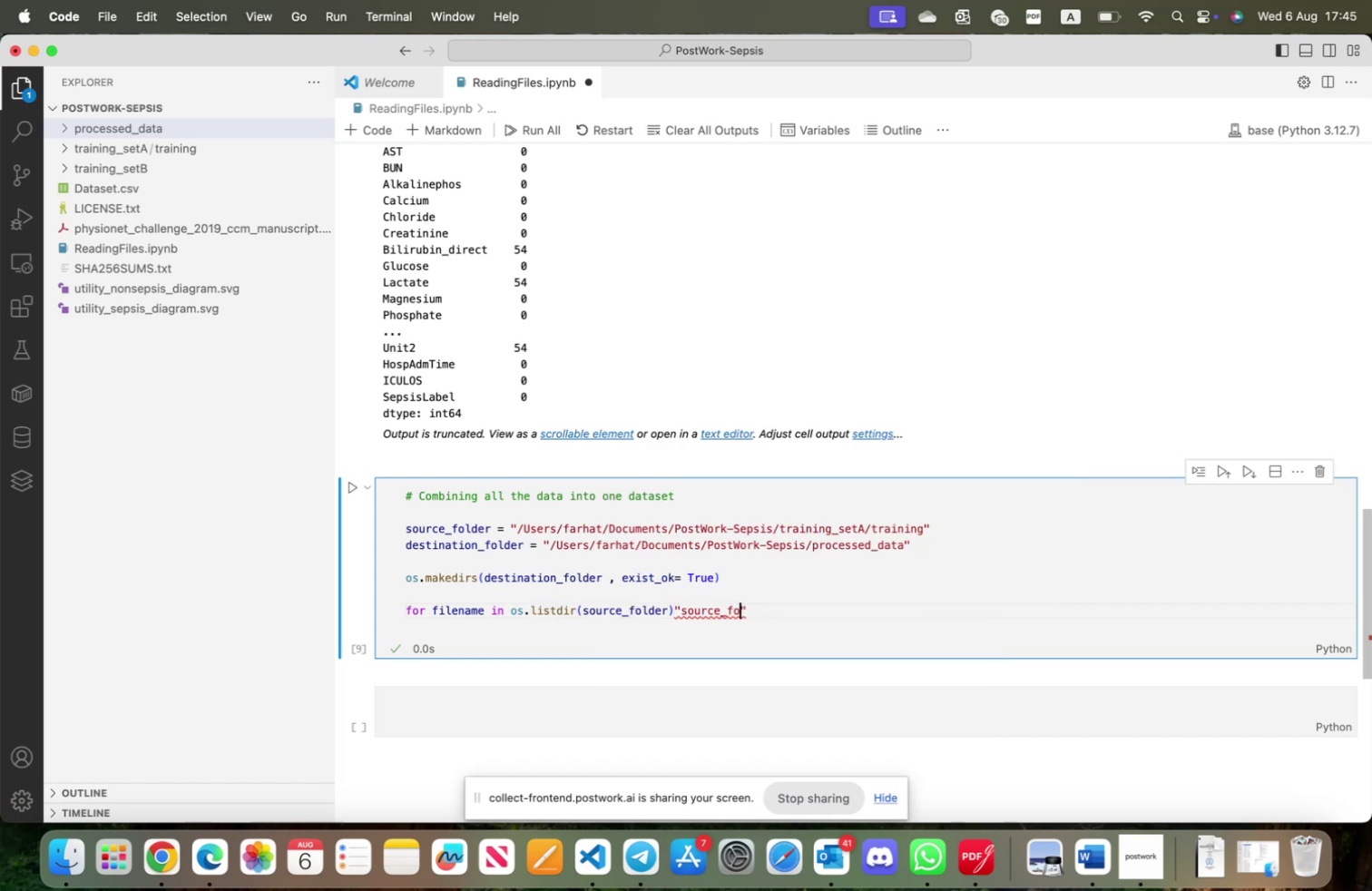 
key(Backspace)
 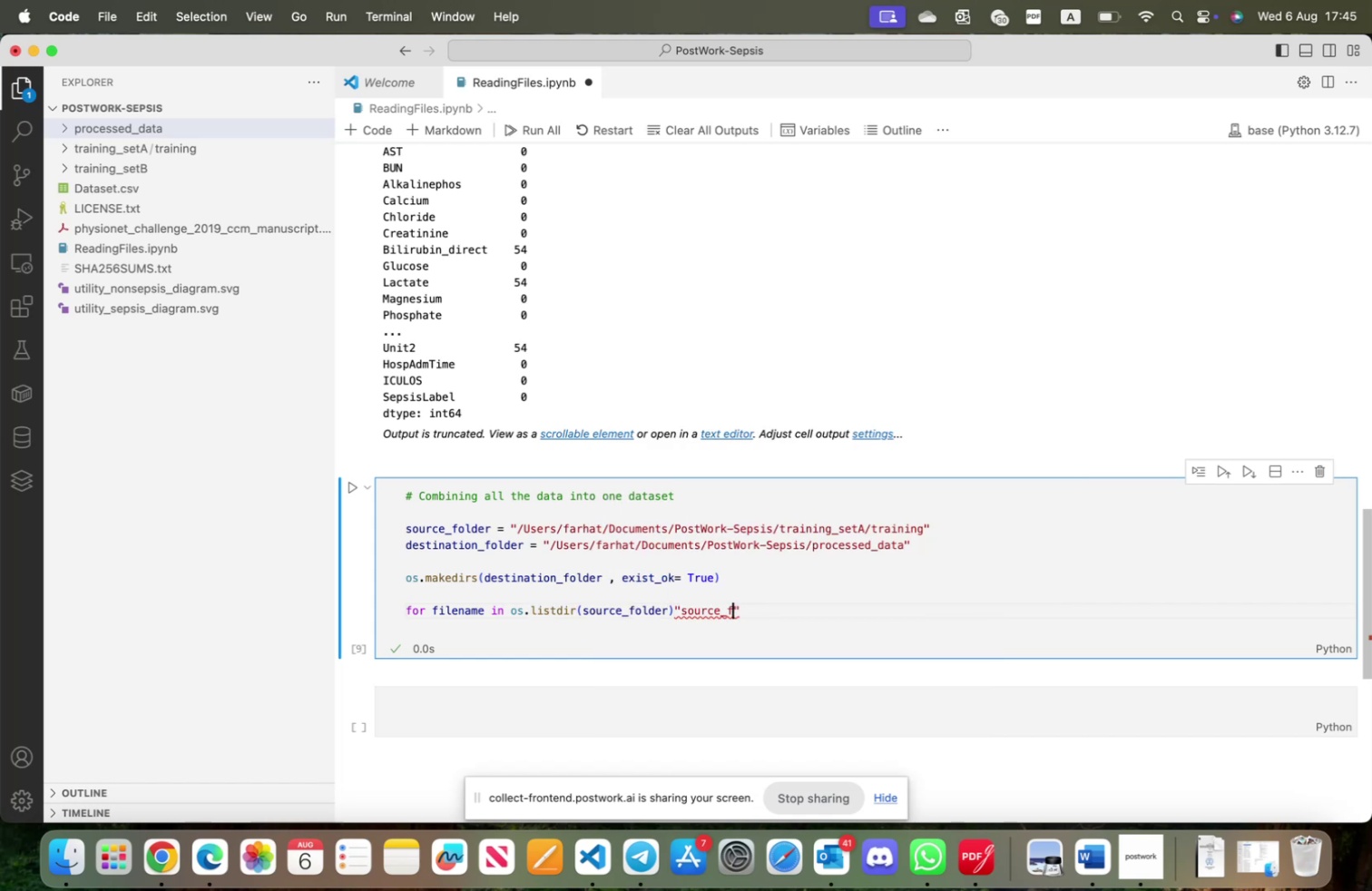 
key(Backspace)
 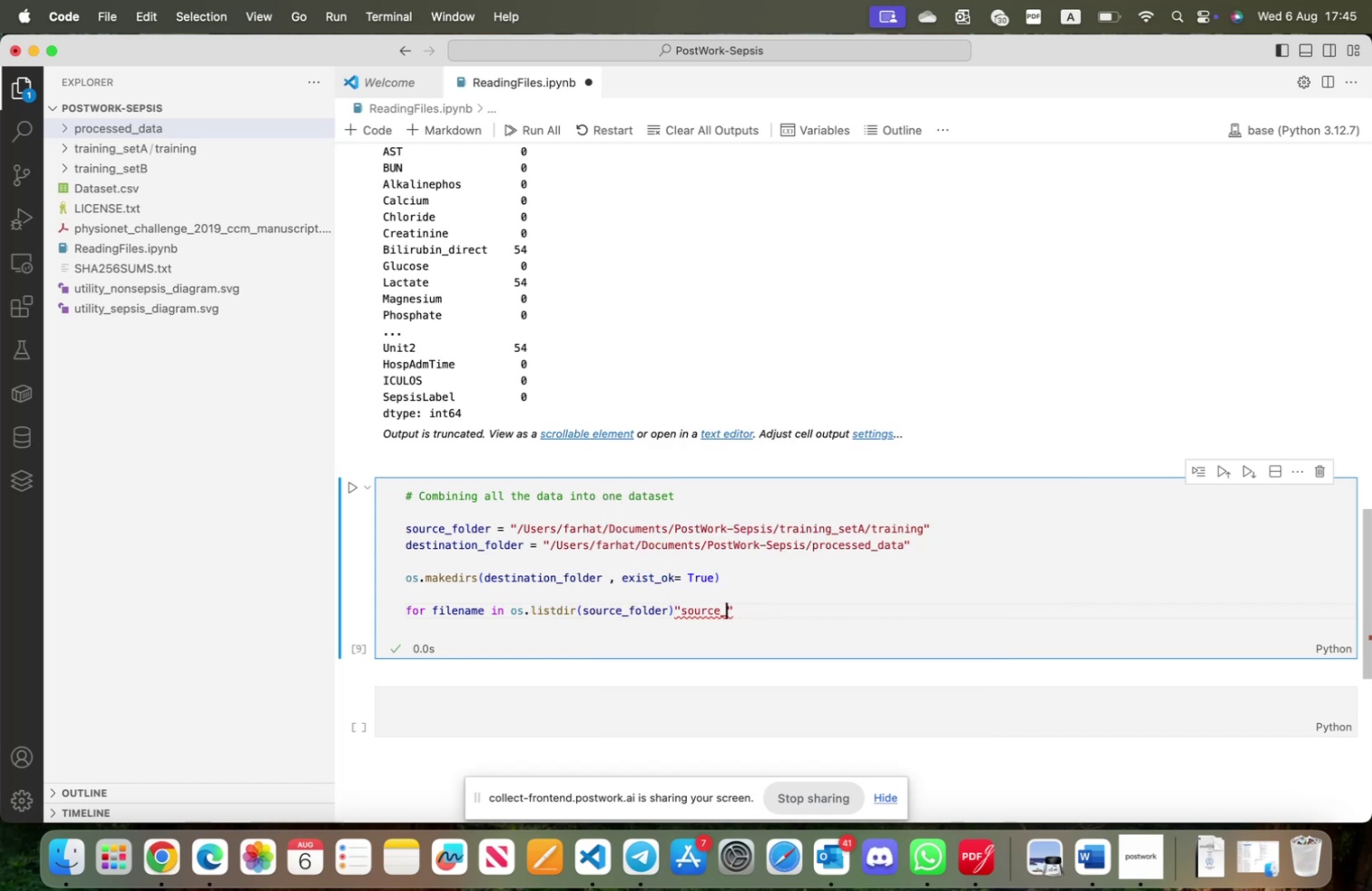 
key(Backspace)
 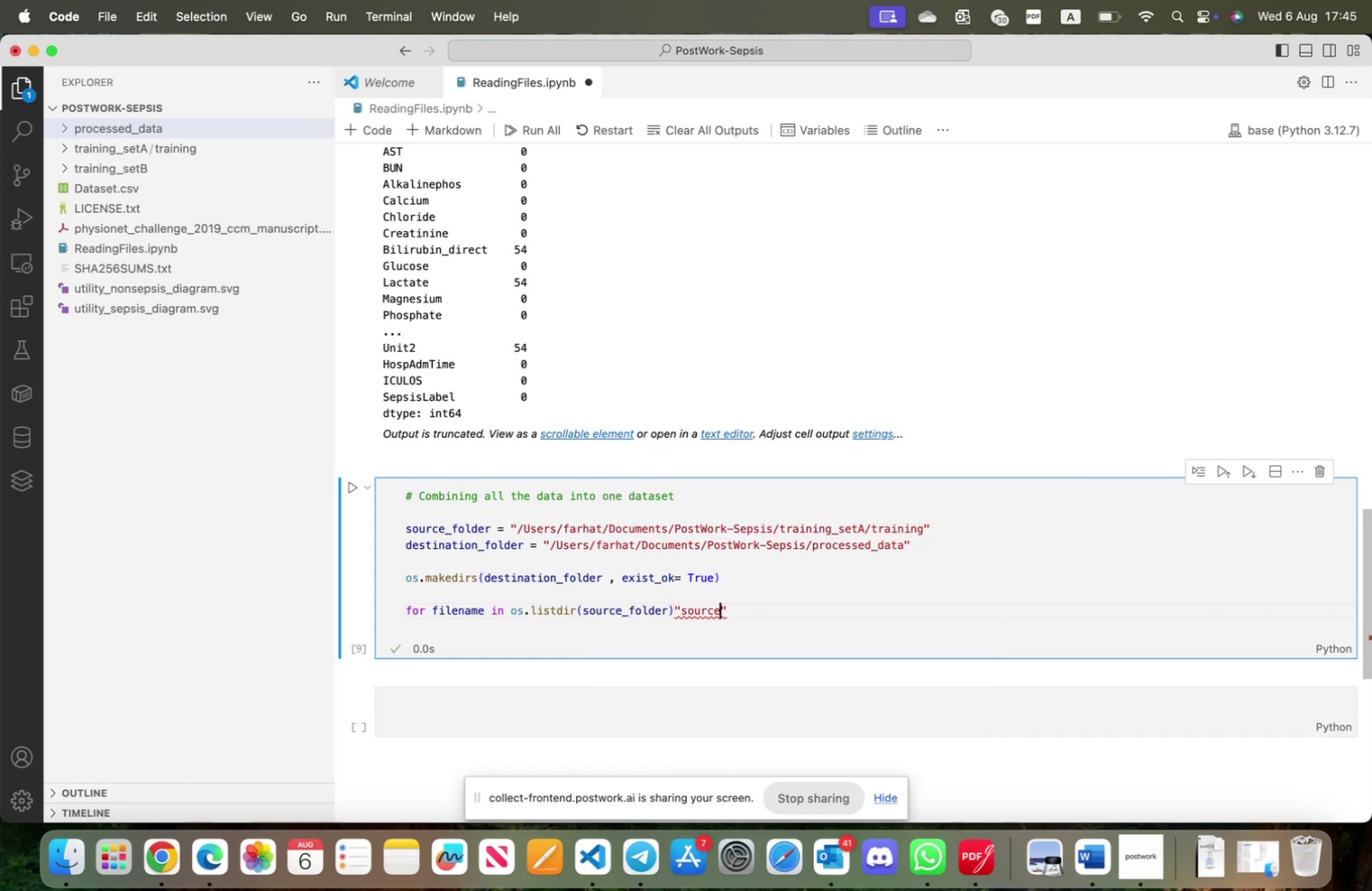 
key(Backspace)
 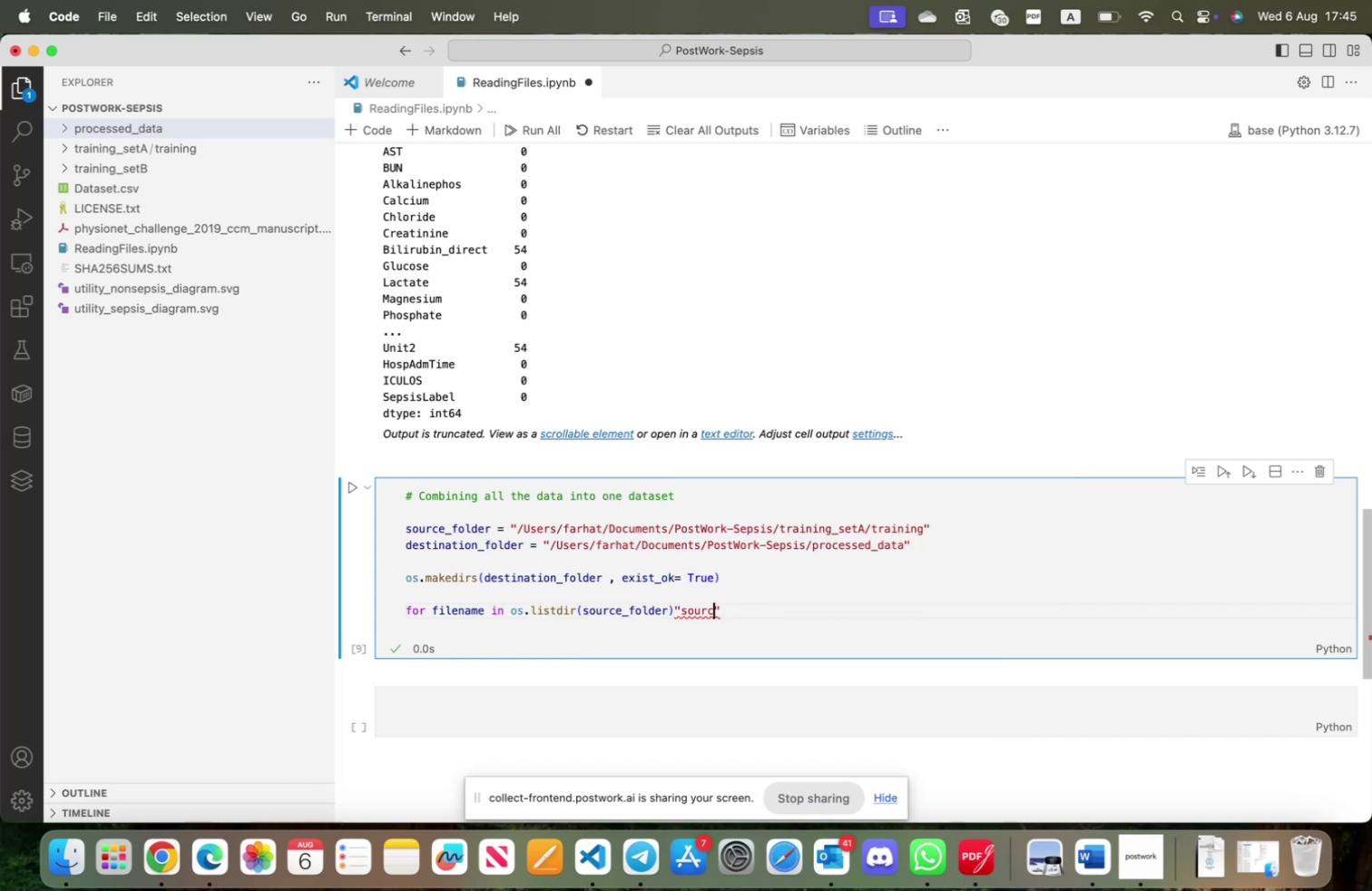 
key(Backspace)
 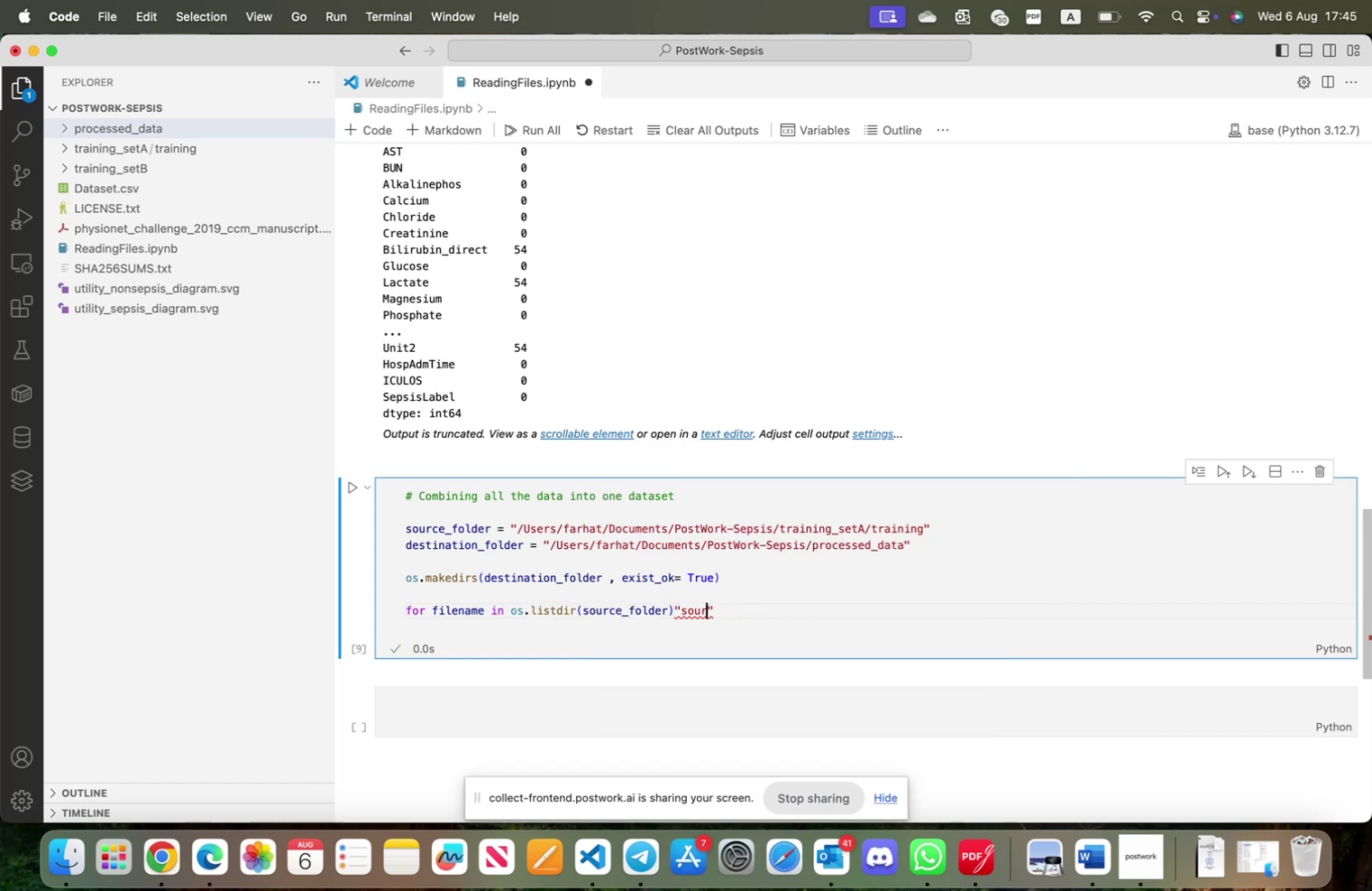 
key(Backspace)
 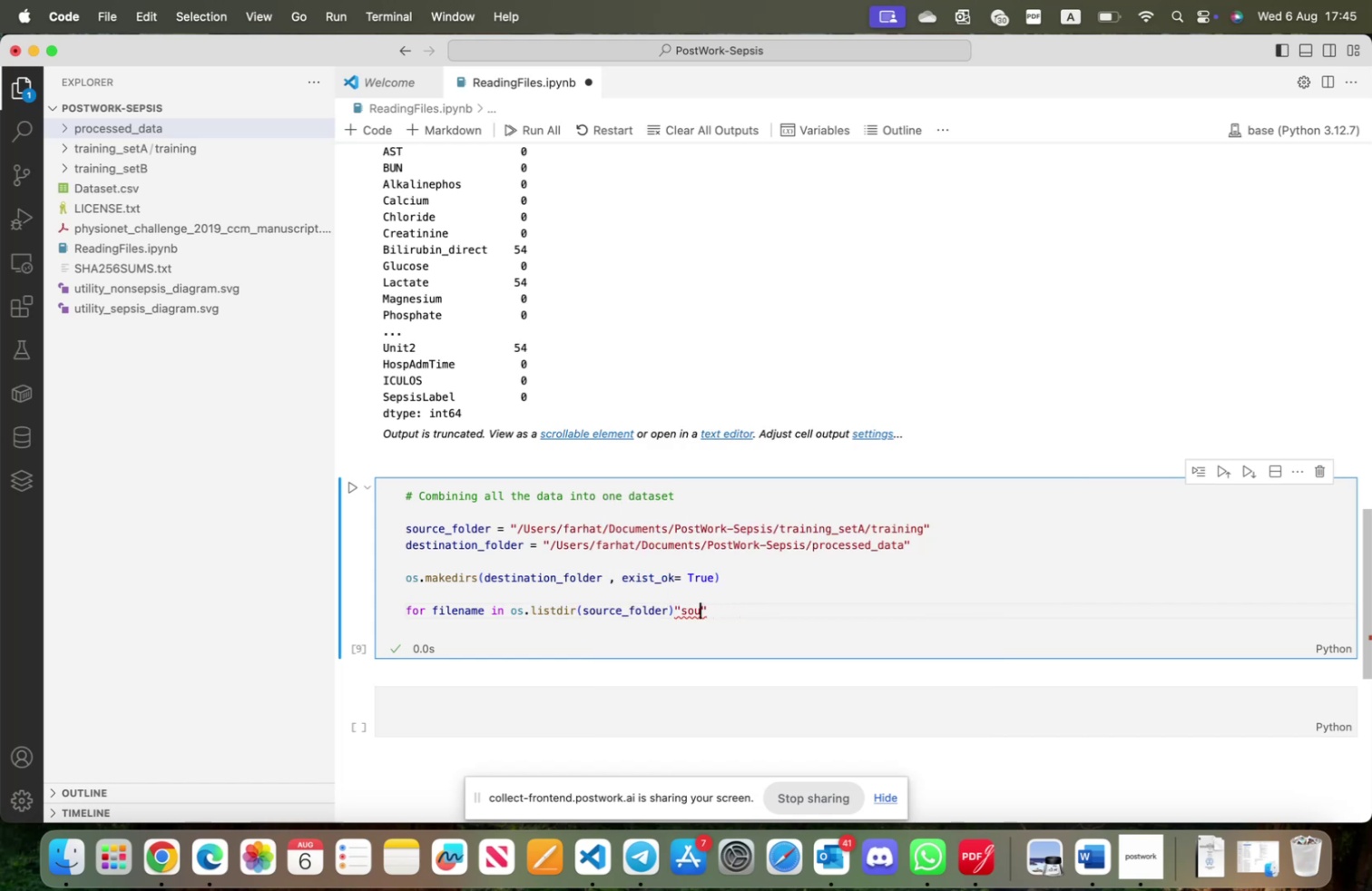 
key(Backspace)
 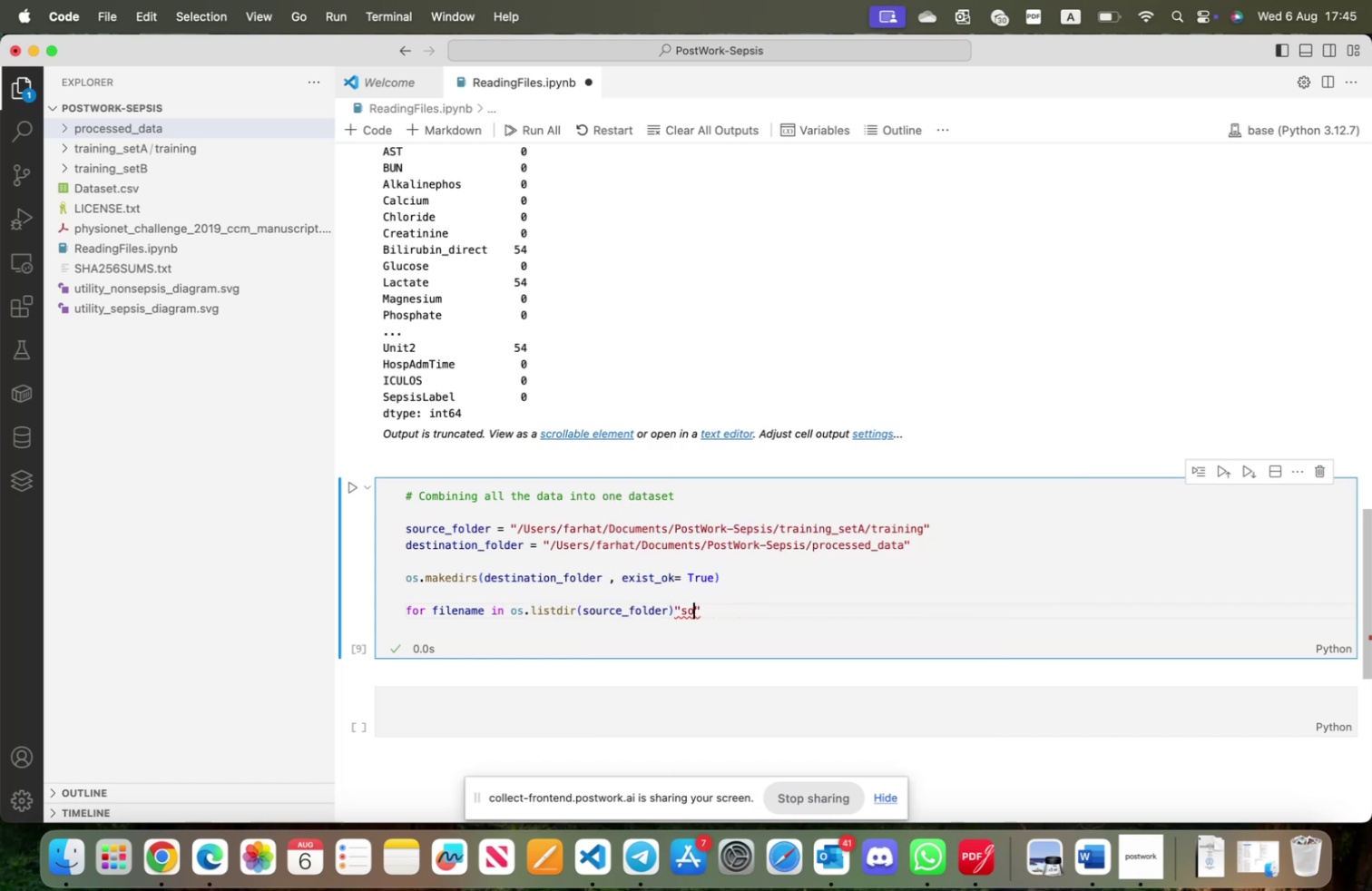 
key(Backspace)
 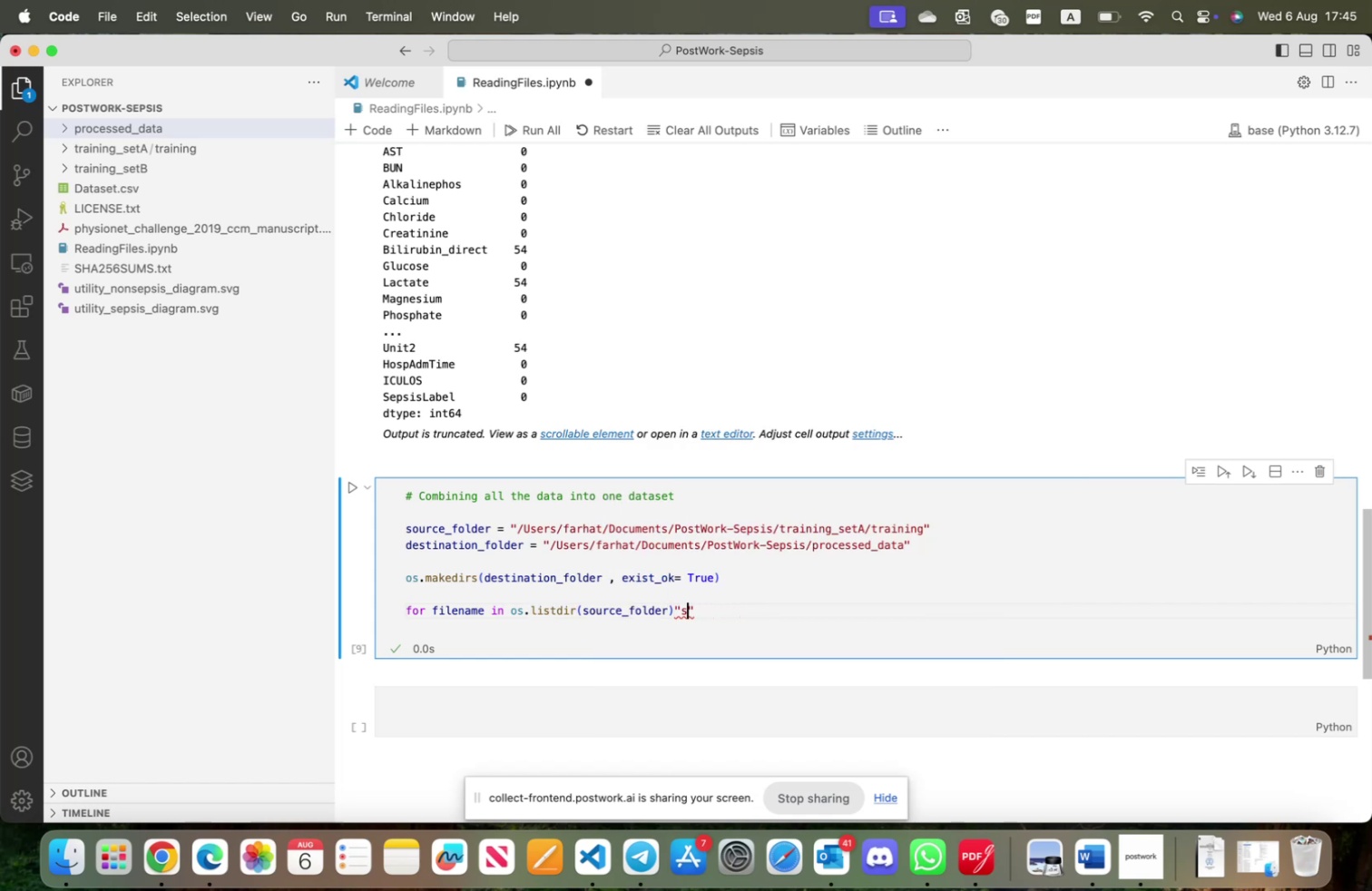 
key(Backspace)
 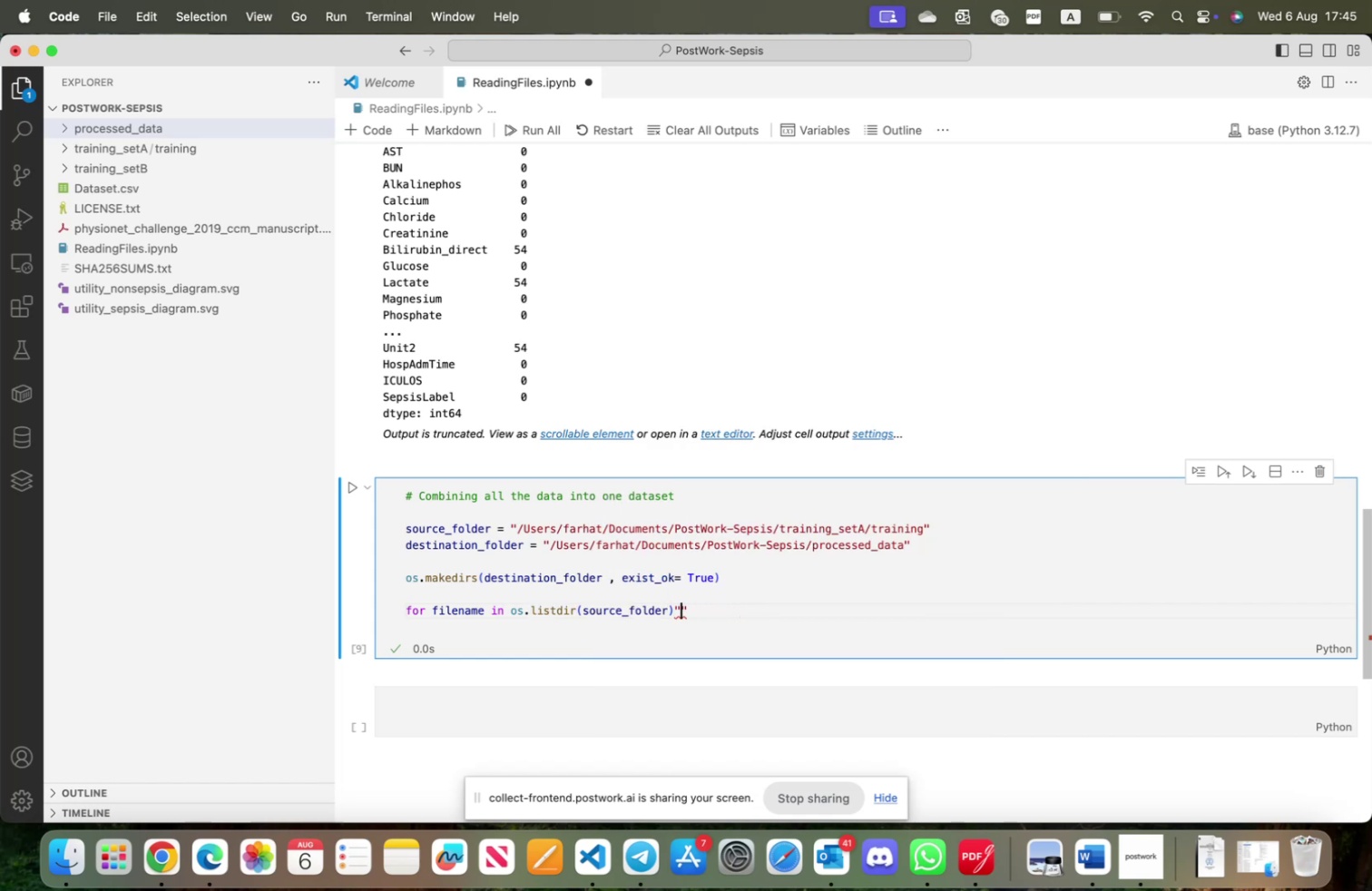 
key(Backspace)
 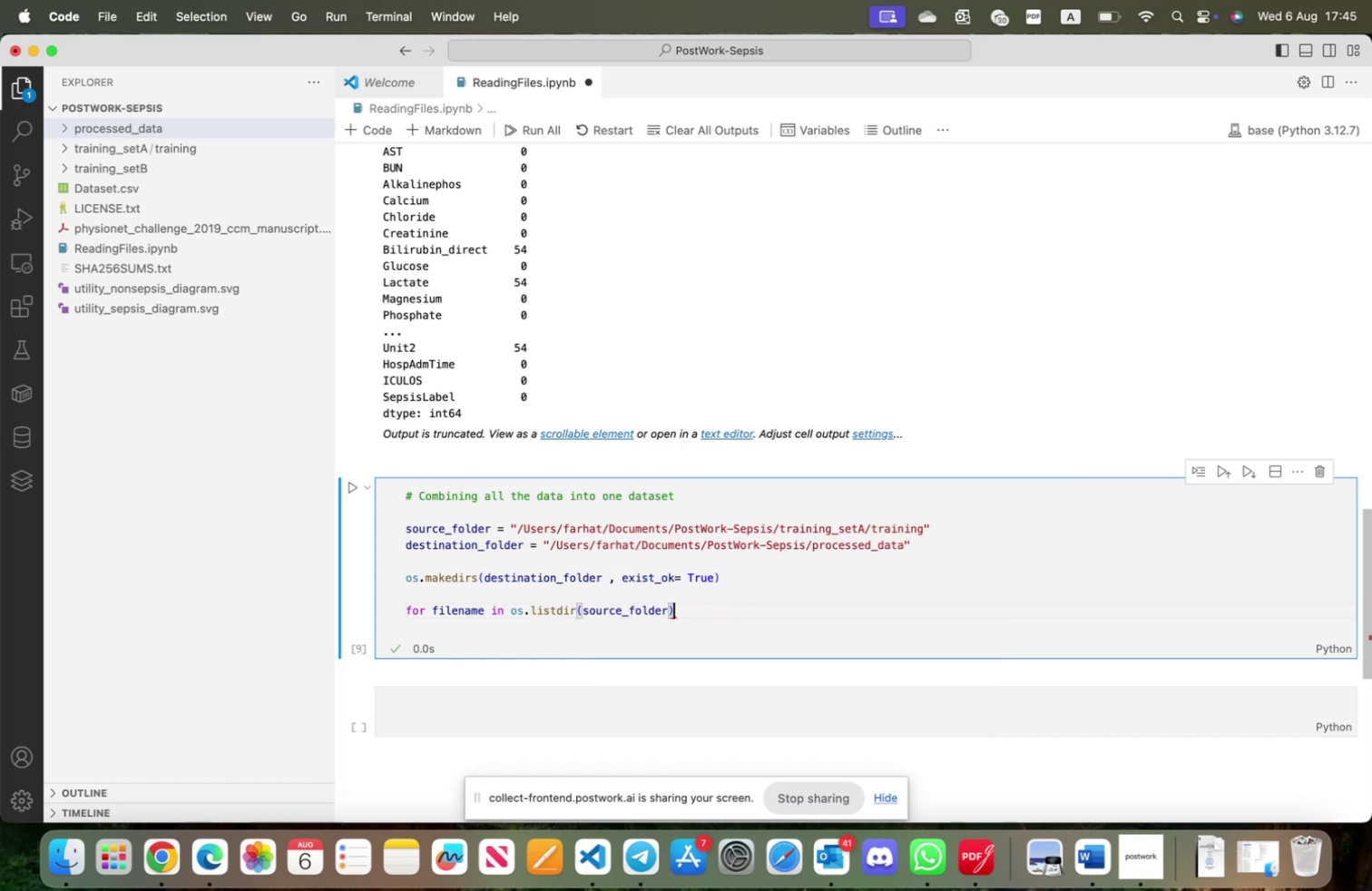 
key(Shift+ShiftRight)
 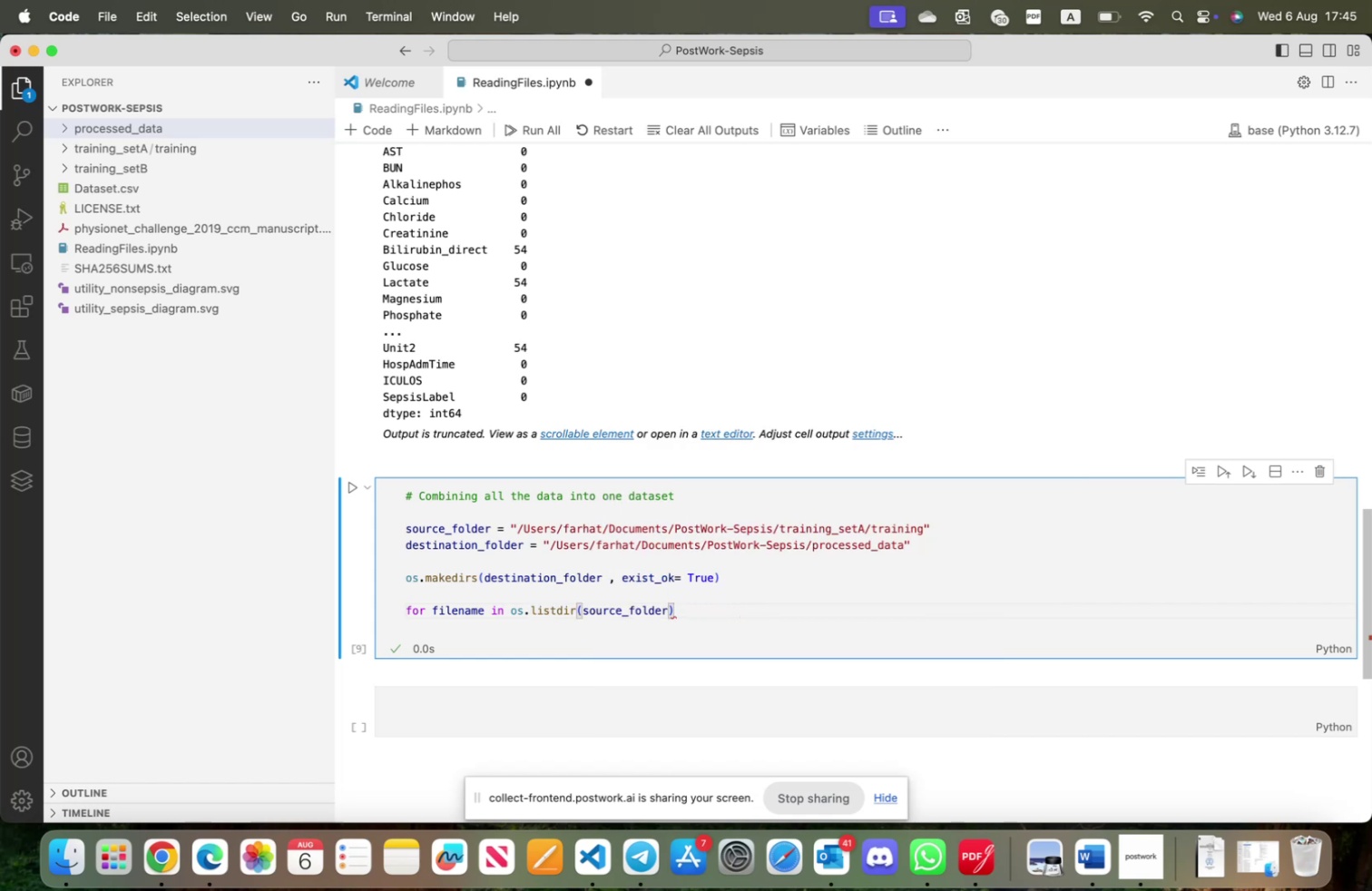 
key(Shift+Semicolon)
 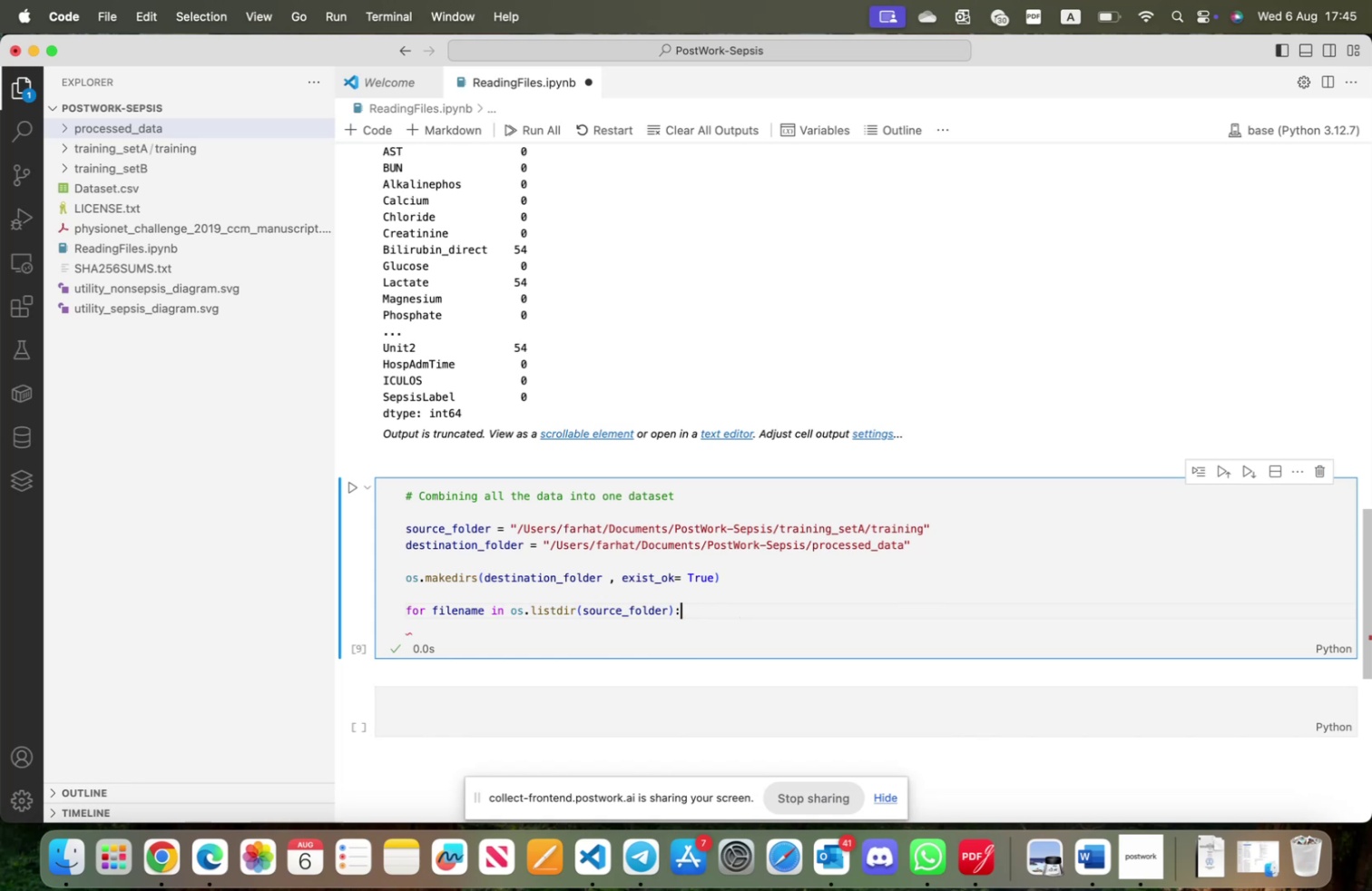 
key(Enter)
 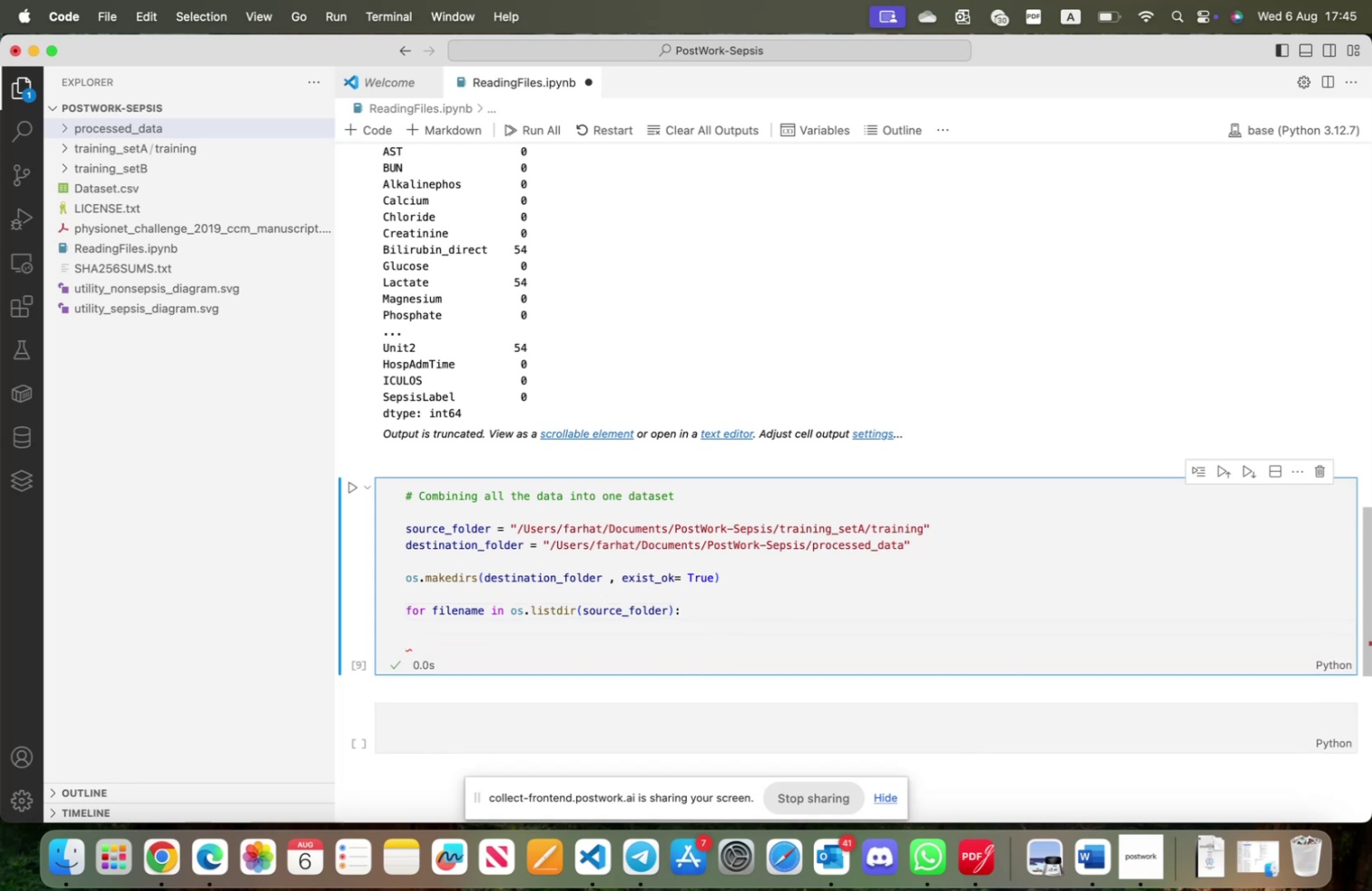 
type(if fil)
key(Tab)
type(.en)
 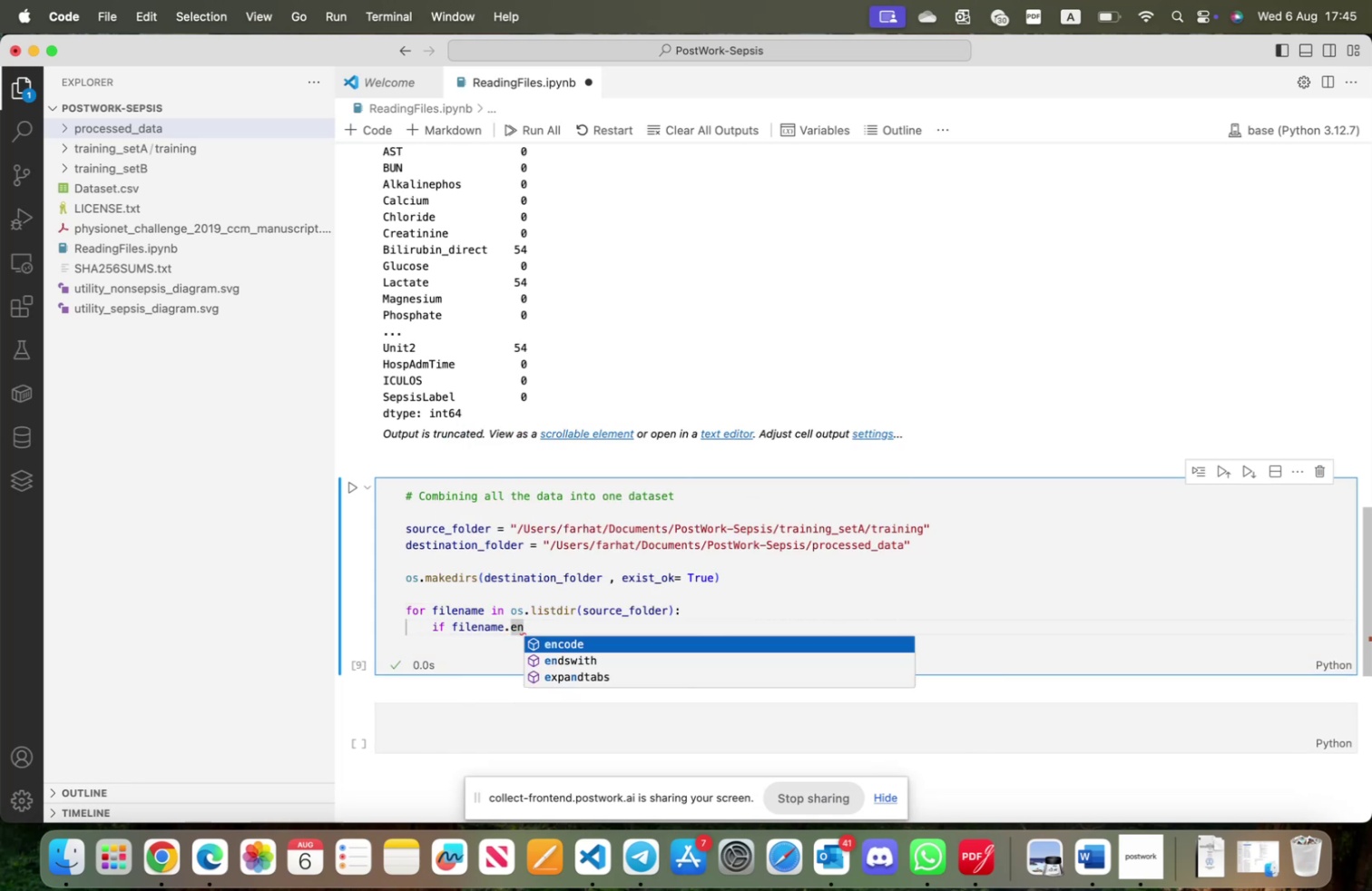 
key(ArrowDown)
 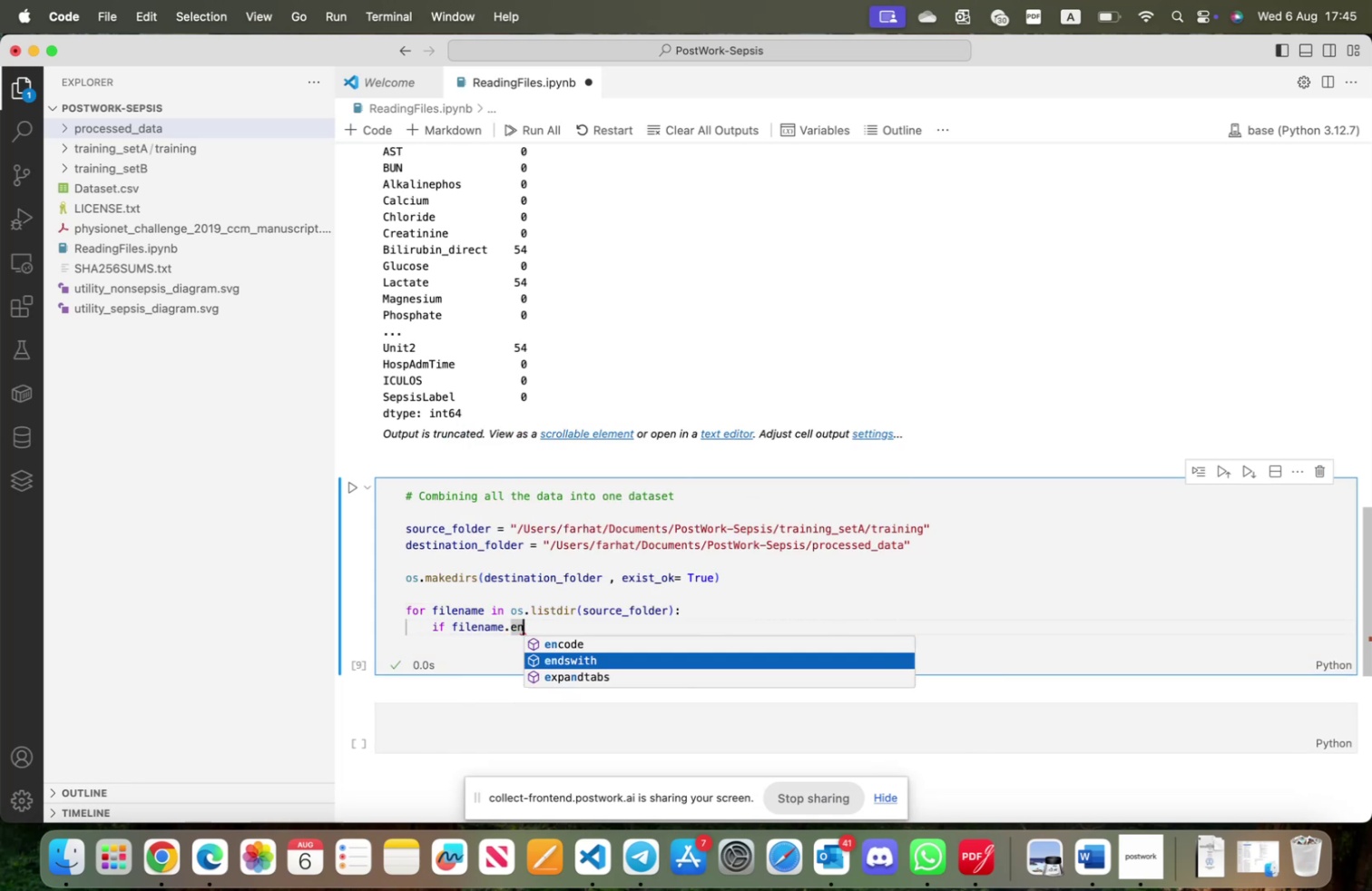 
key(Tab)
 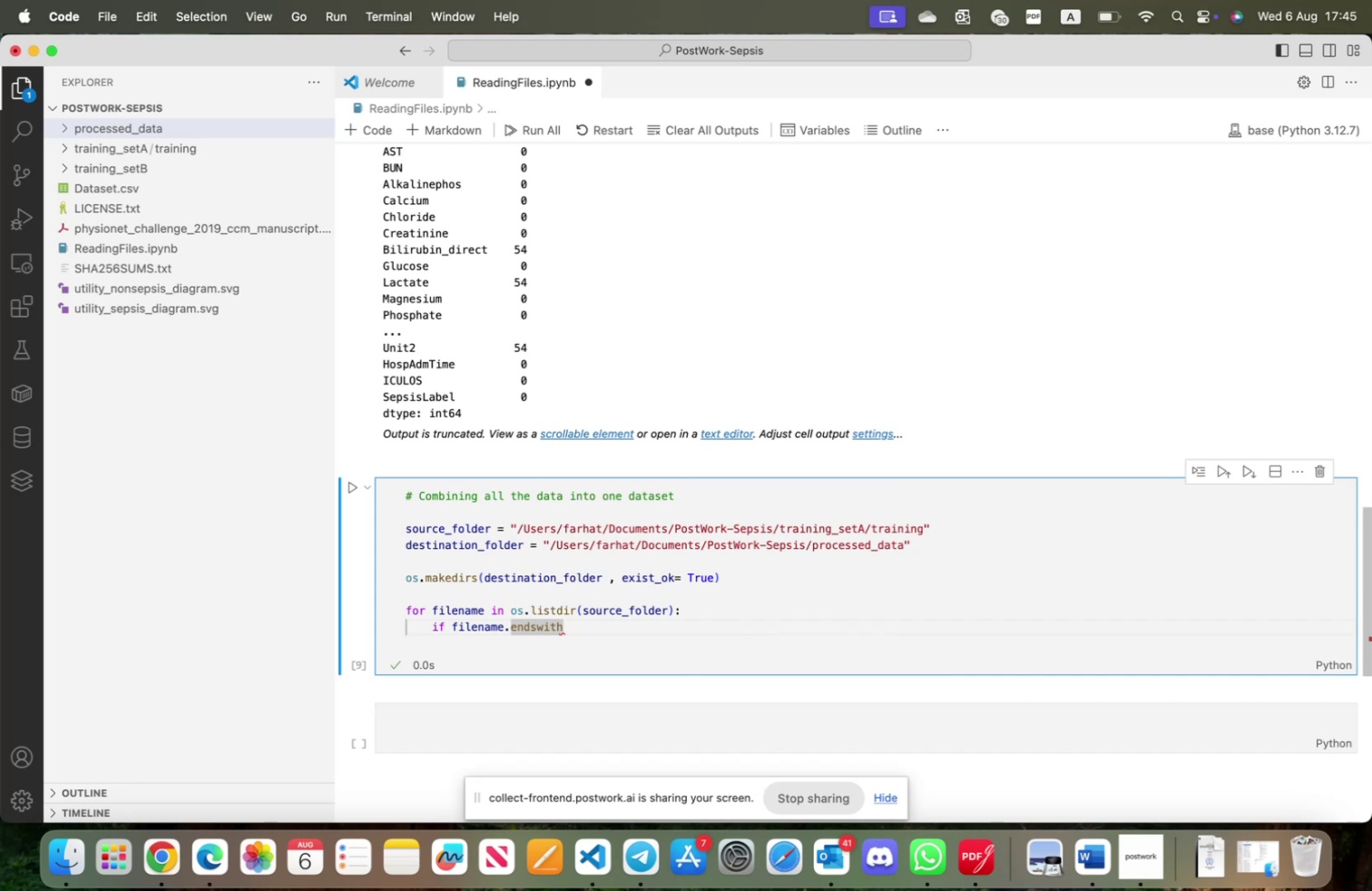 
type(('.psv)
 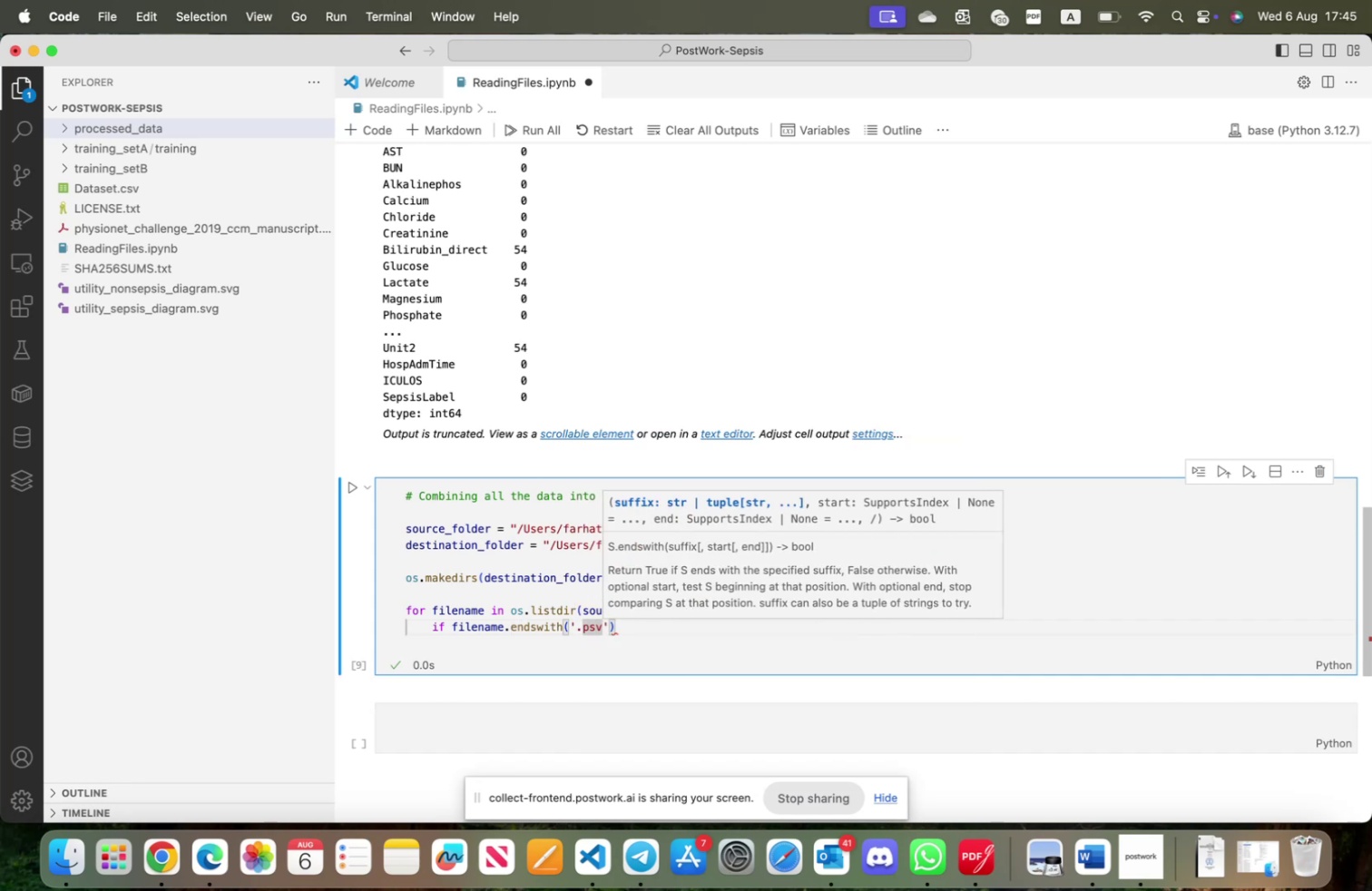 
key(ArrowRight)
 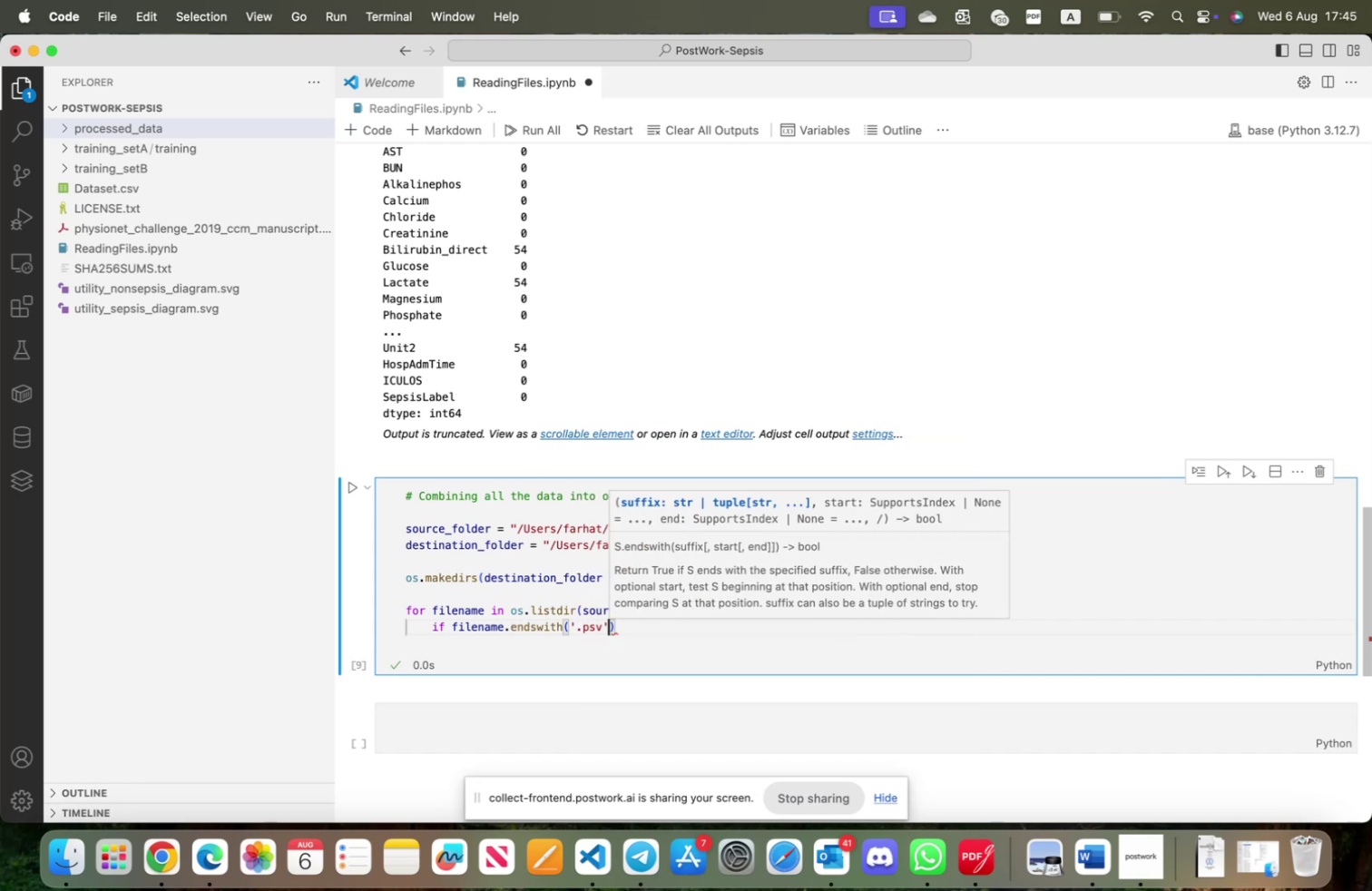 
key(ArrowRight)
 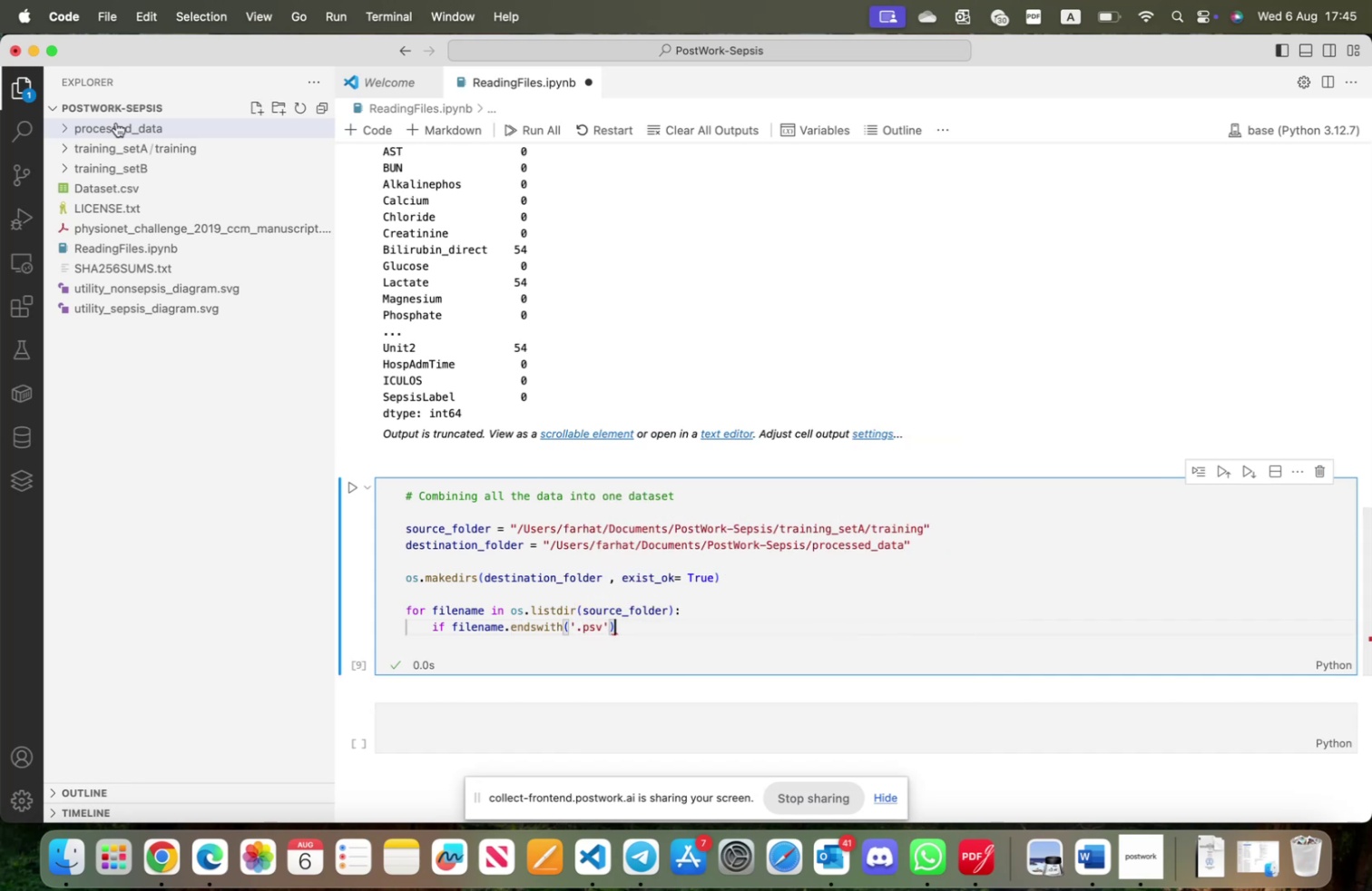 
left_click([124, 152])
 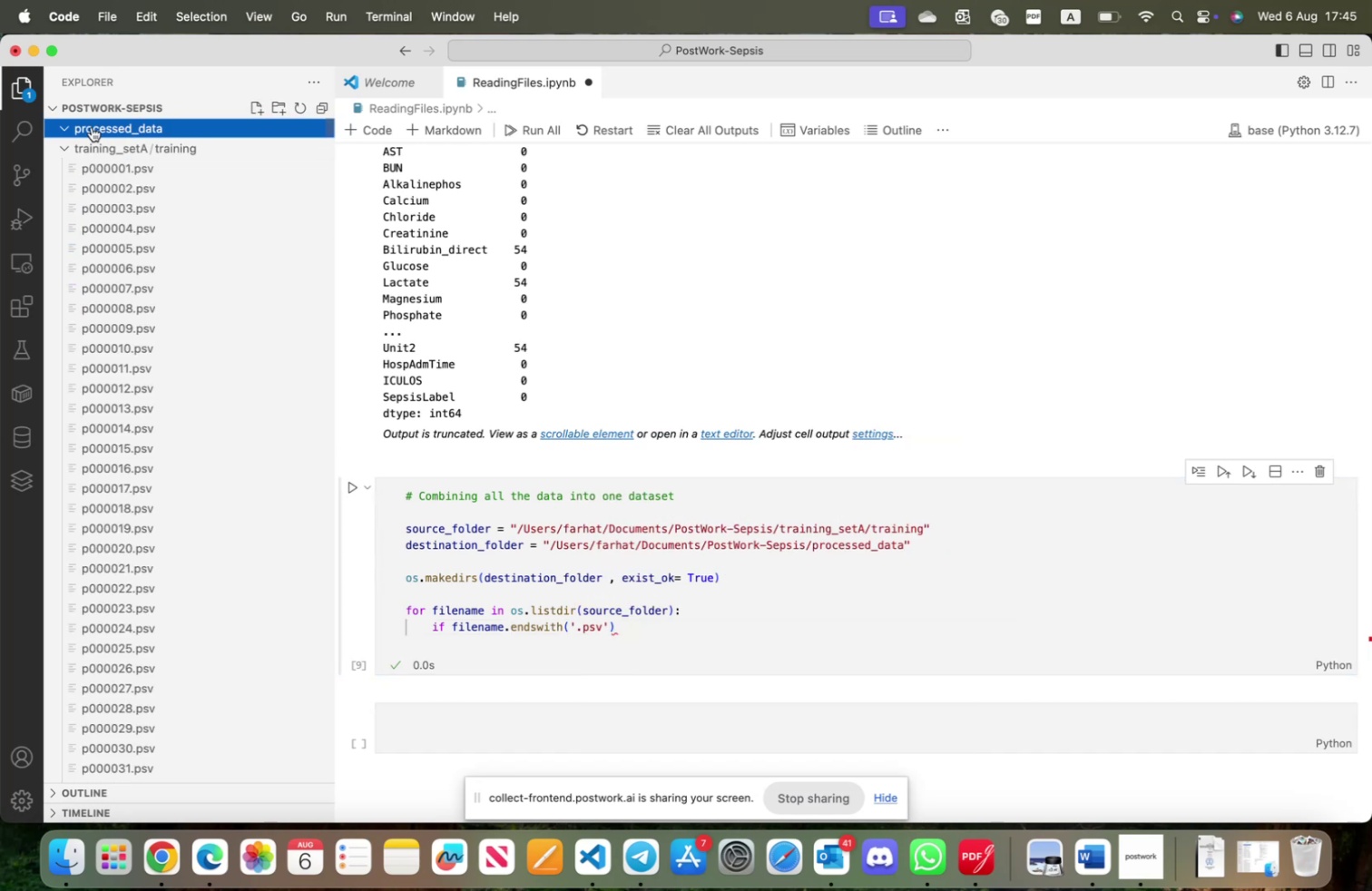 
left_click([61, 144])
 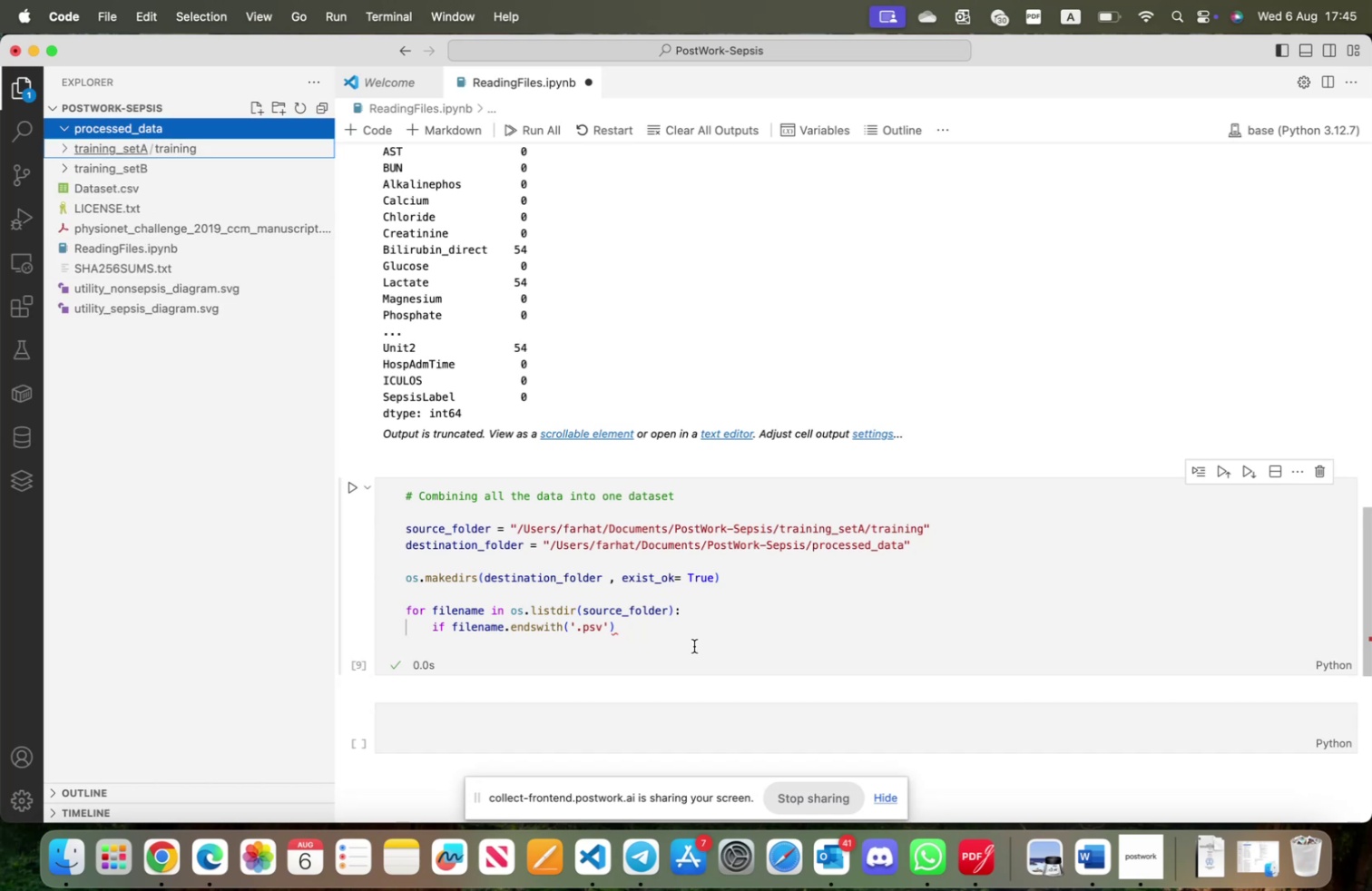 
left_click([677, 632])
 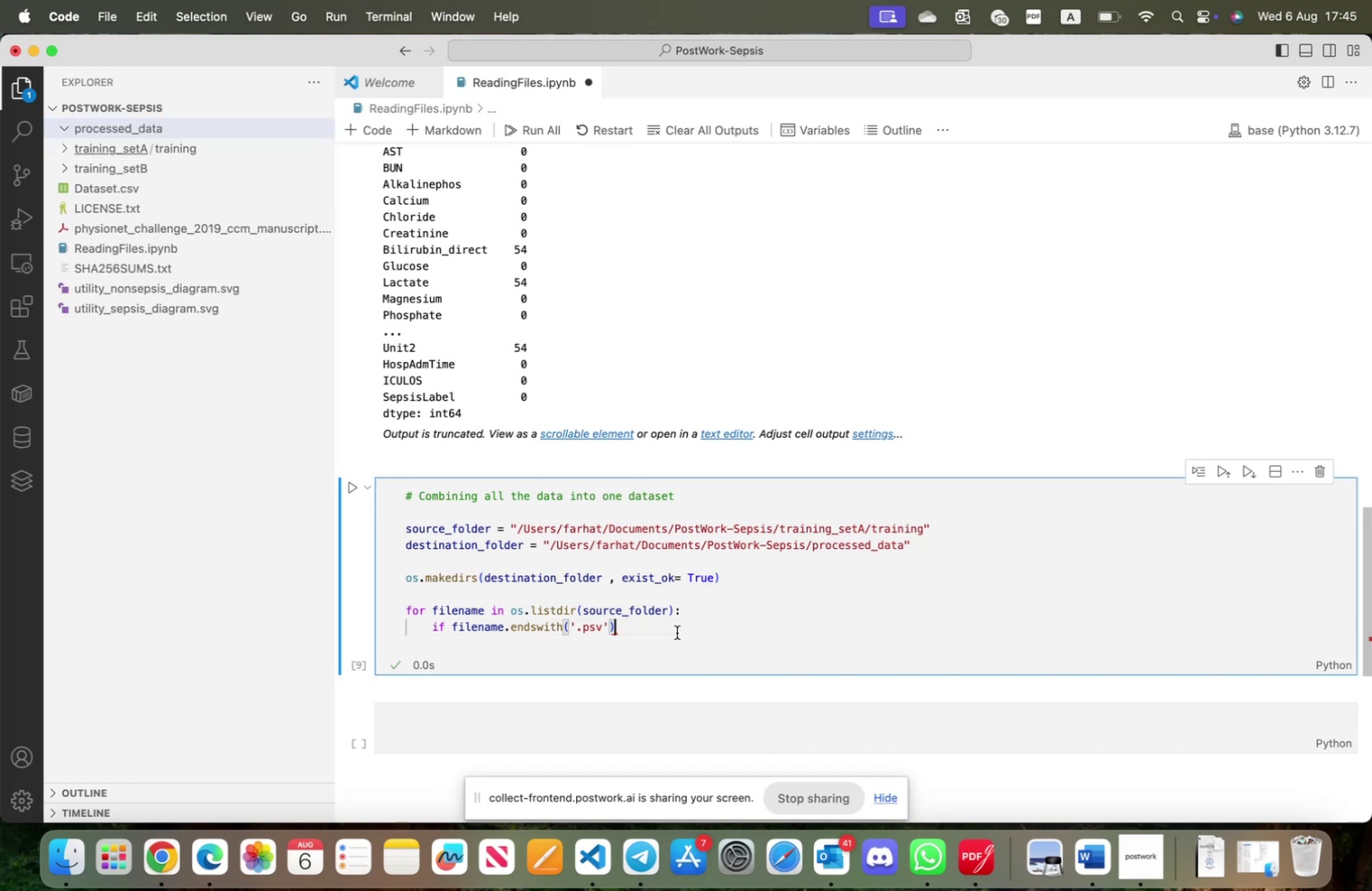 
key(Shift+ShiftRight)
 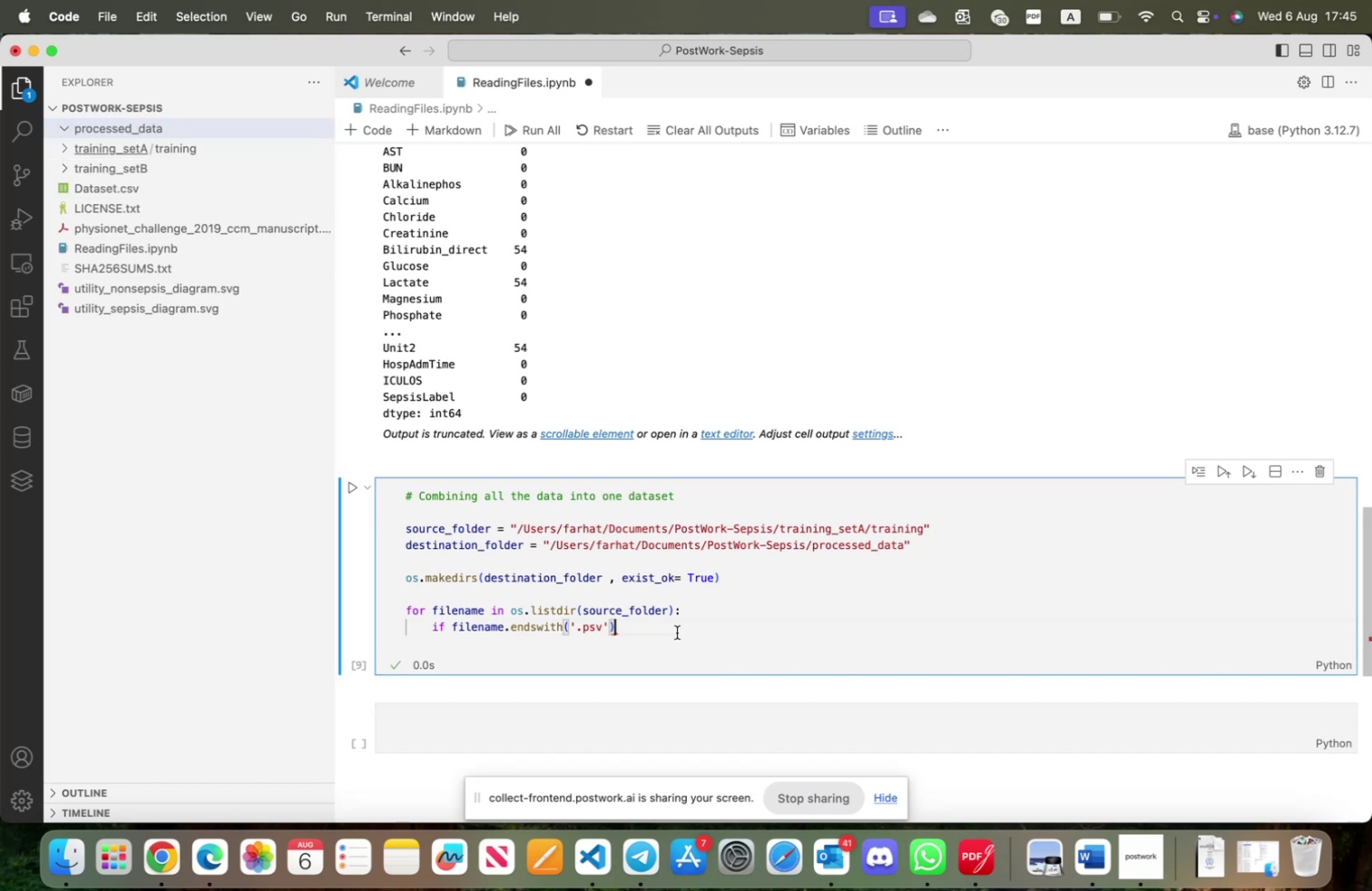 
key(Shift+Semicolon)
 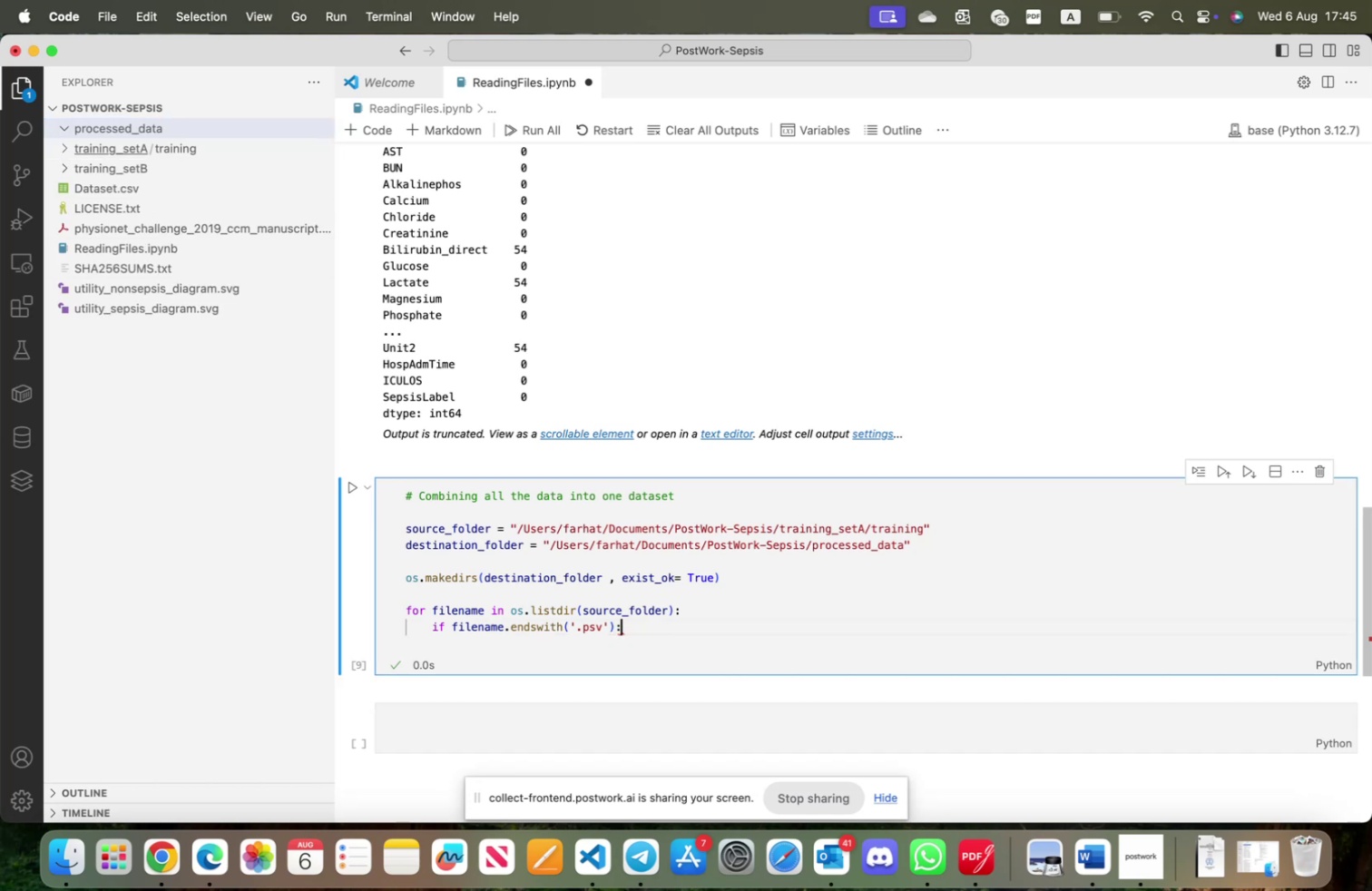 
key(Enter)
 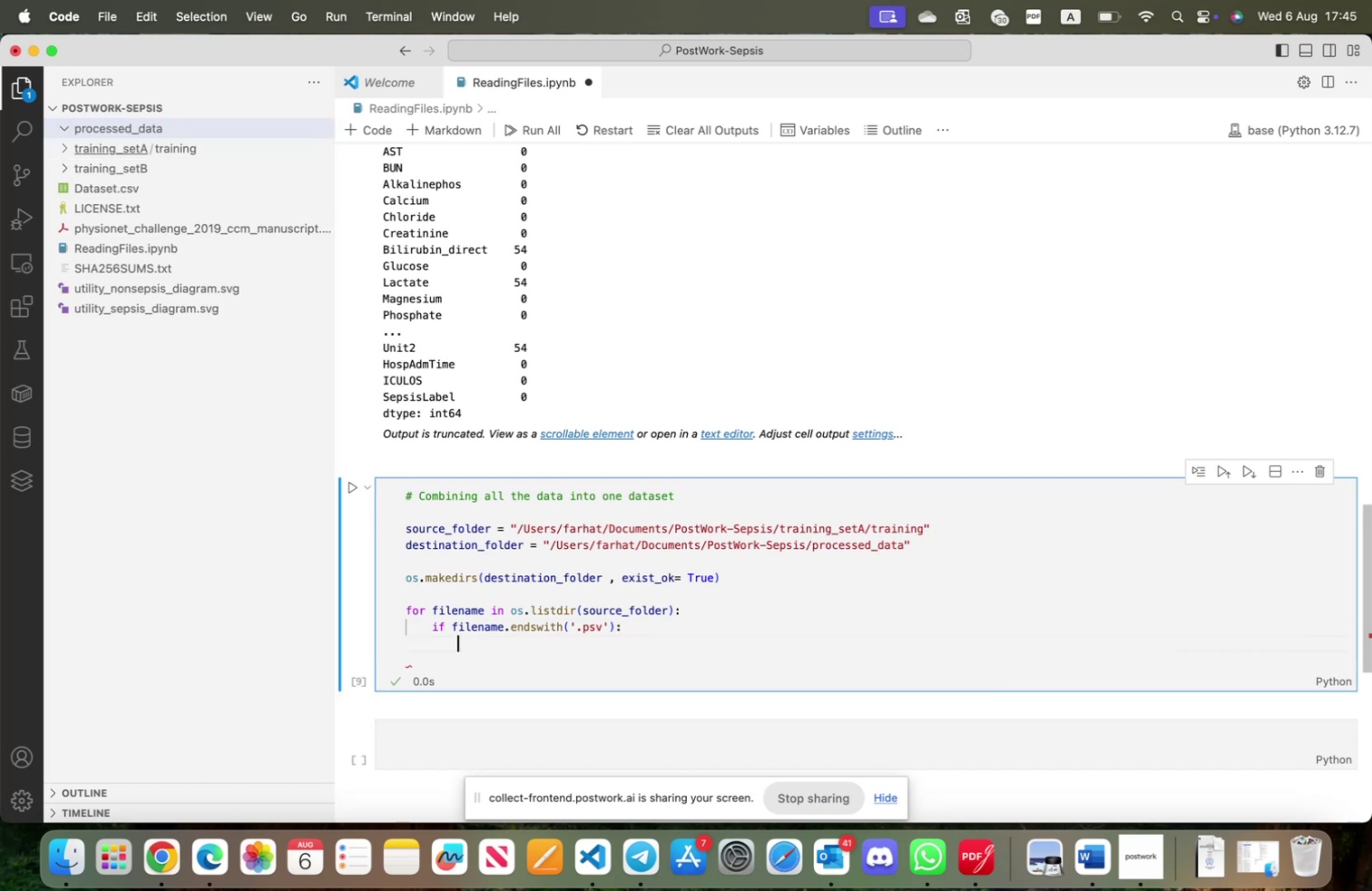 
type(filp)
key(Backspace)
type(epath)
 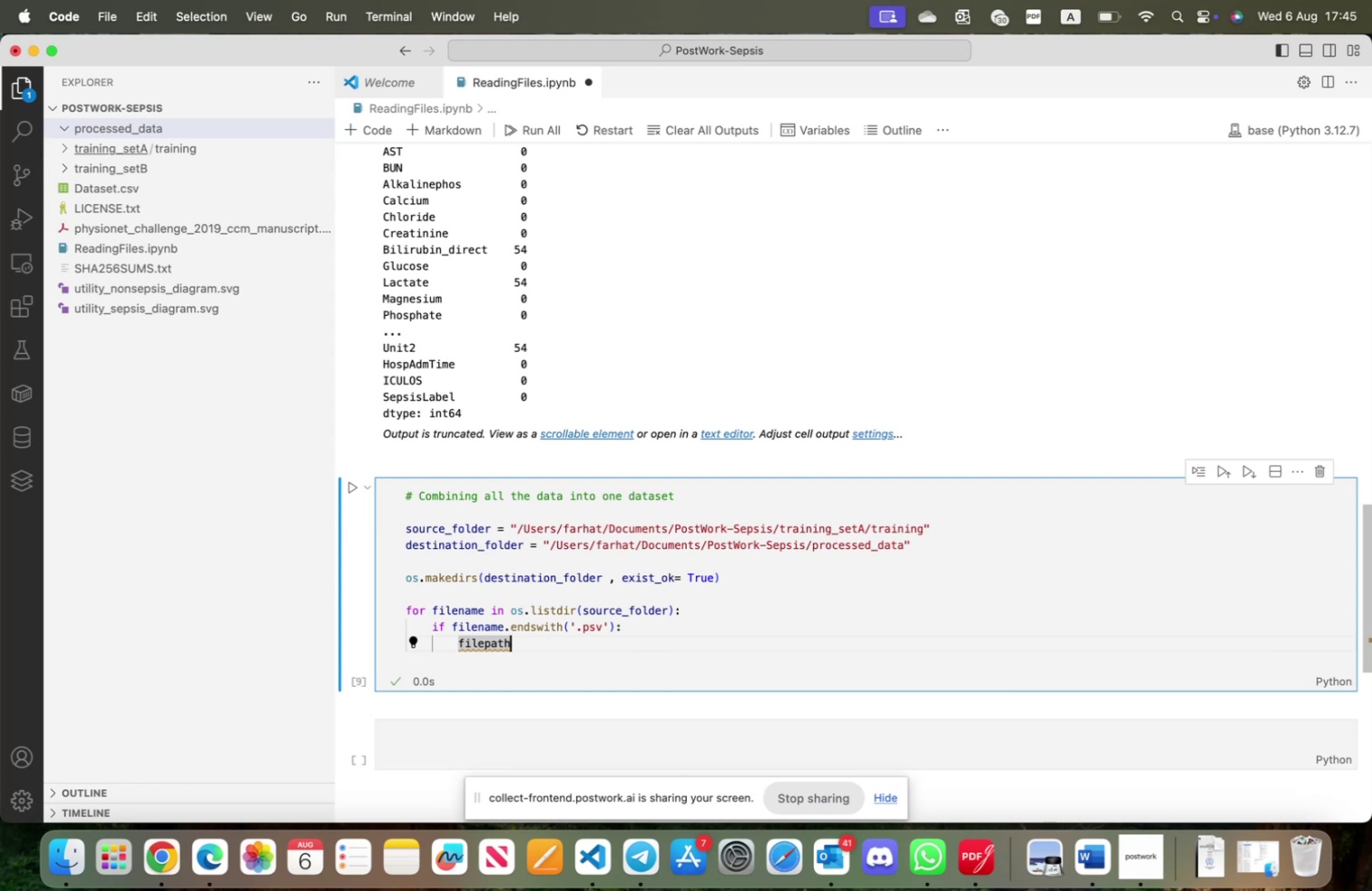 
key(ArrowLeft)
 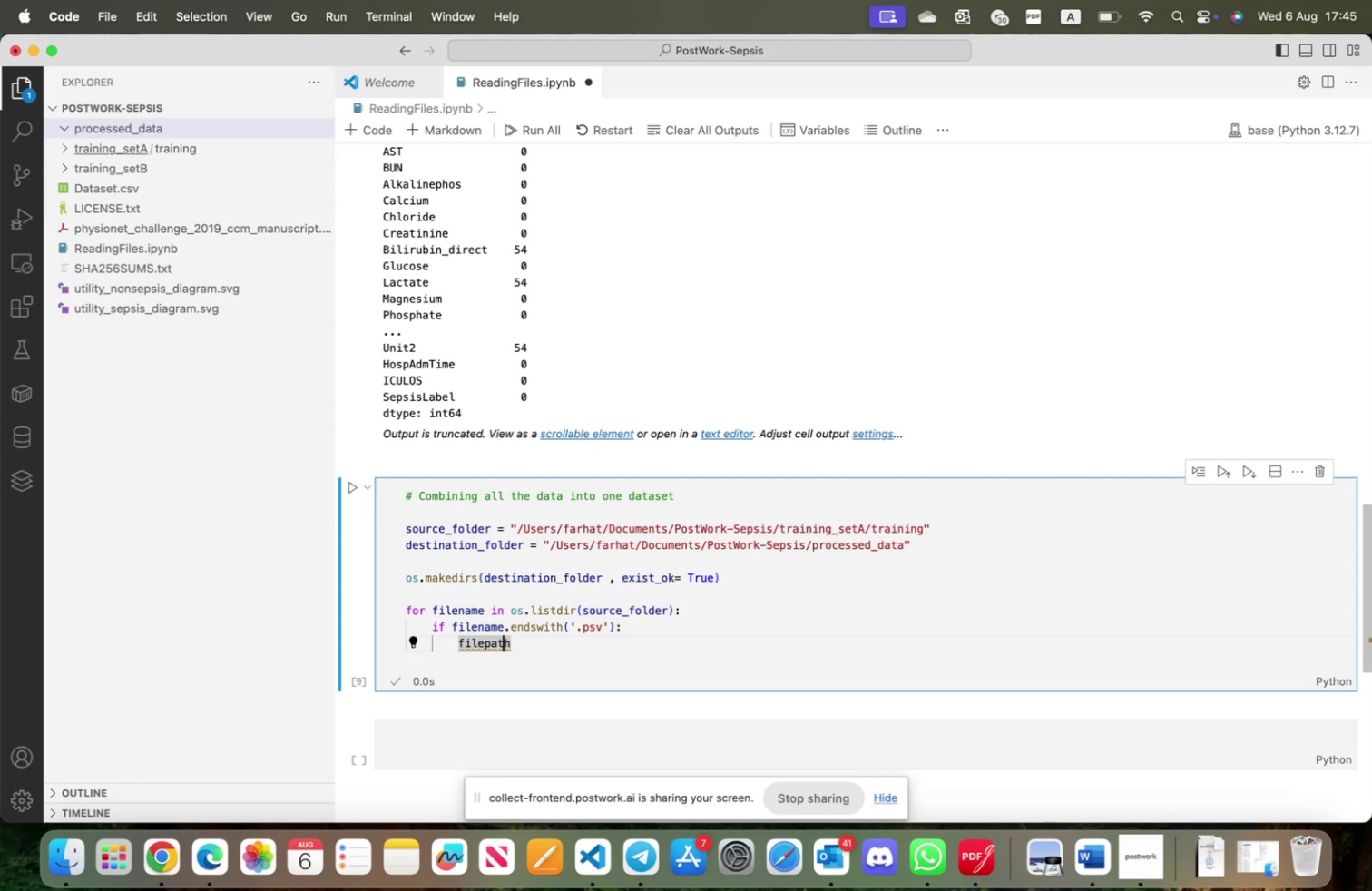 
key(ArrowLeft)
 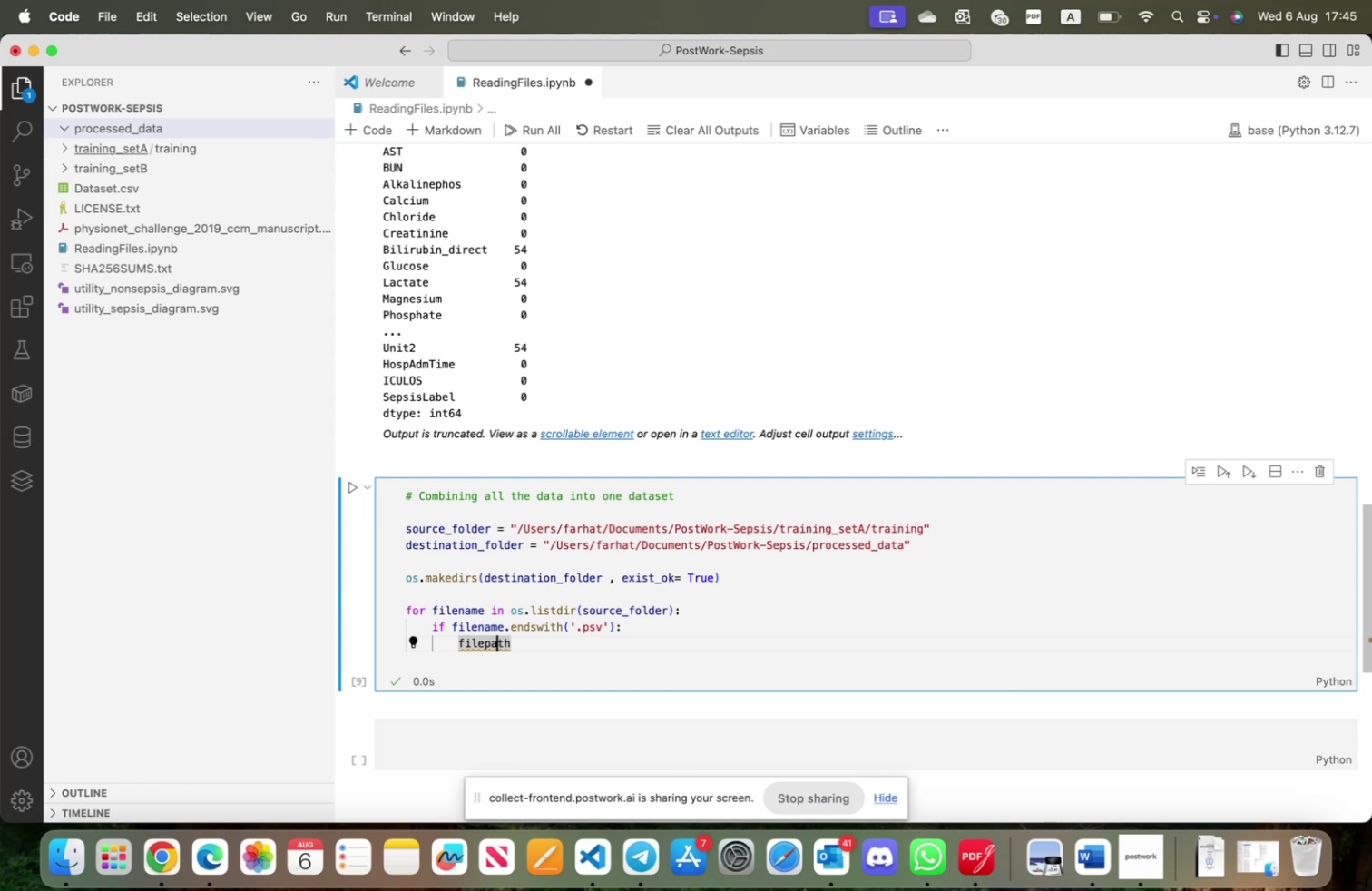 
key(ArrowLeft)
 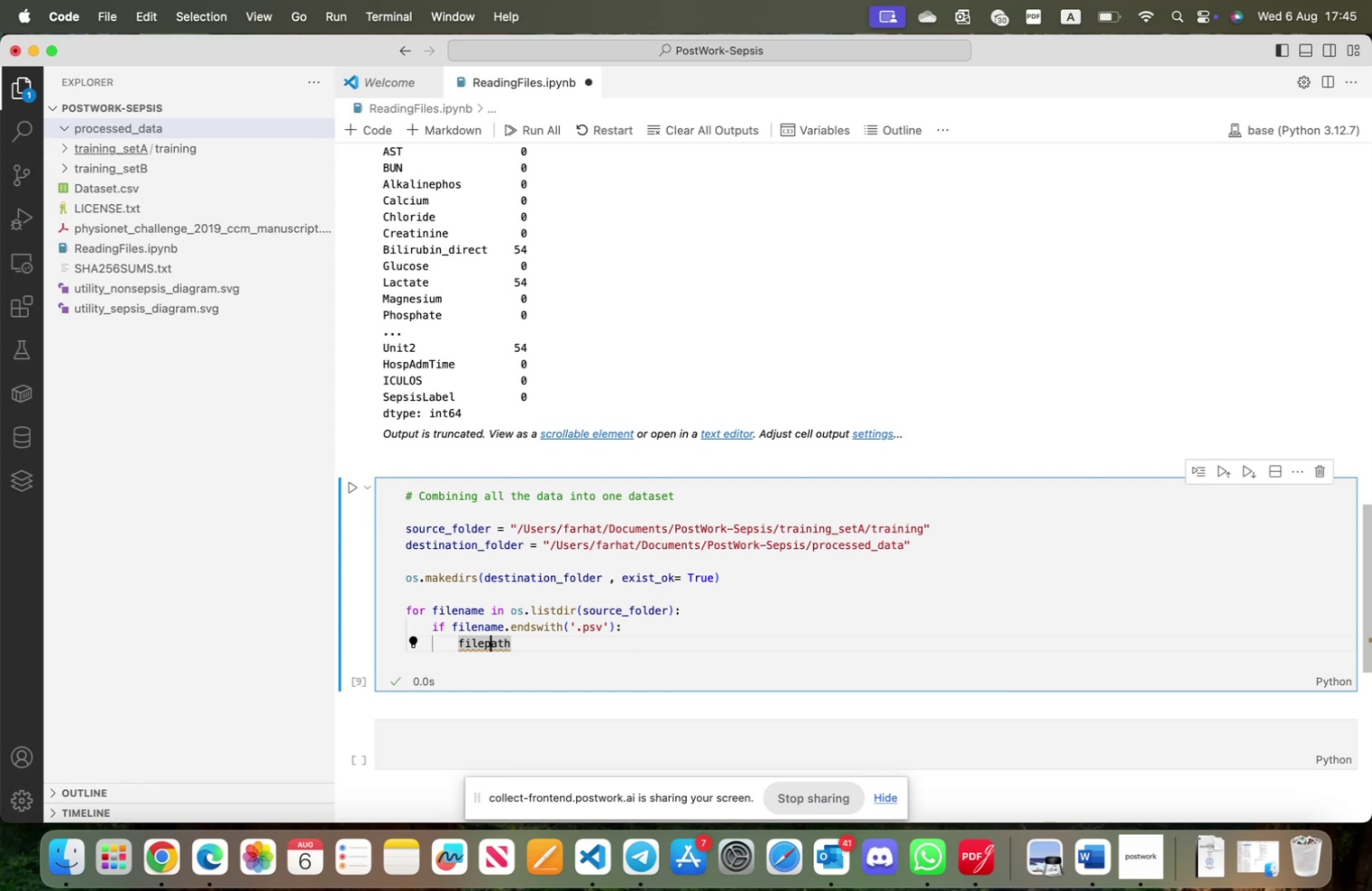 
key(ArrowLeft)
 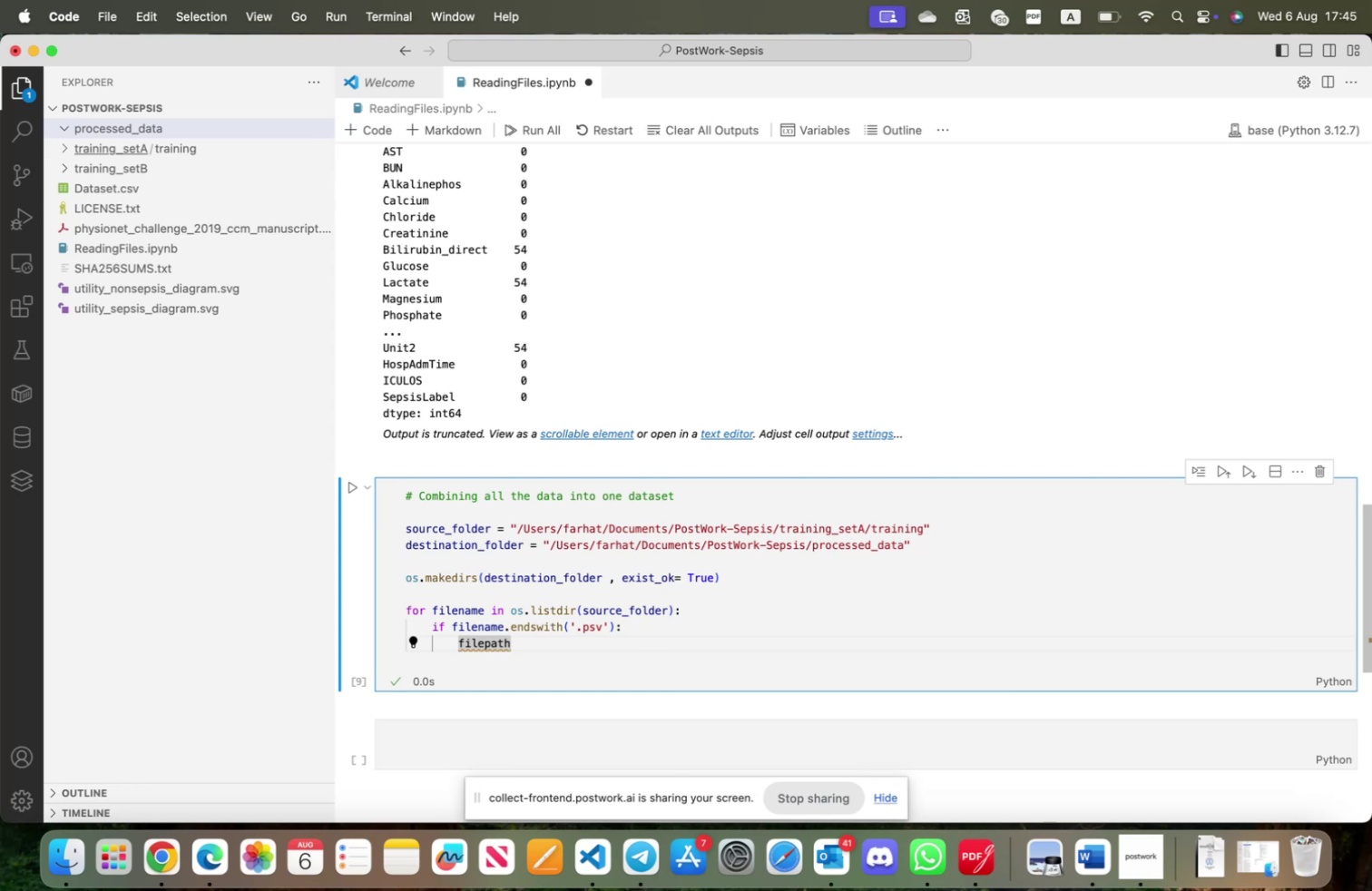 
key(Shift+Minus)
 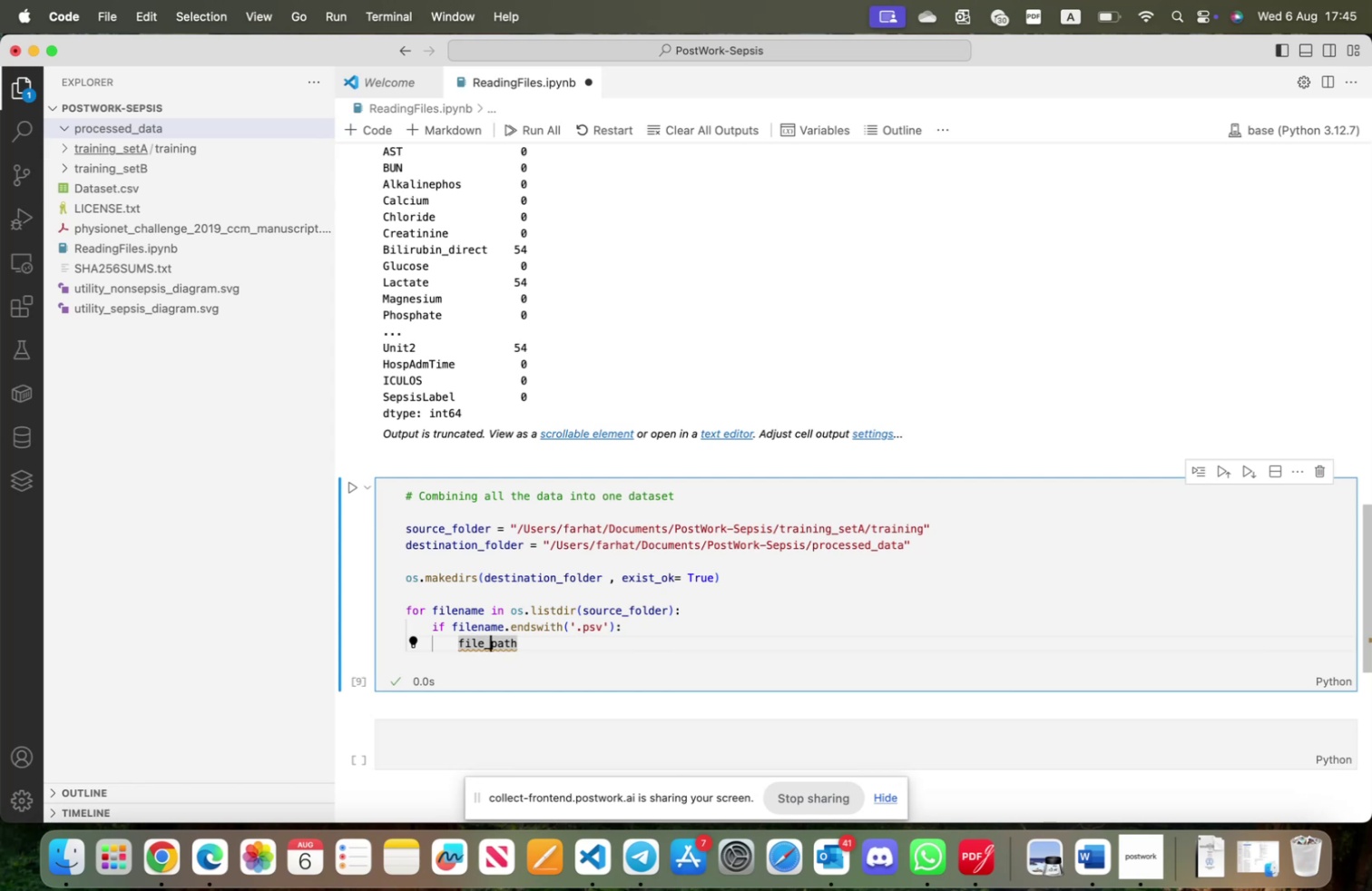 
key(ArrowRight)
 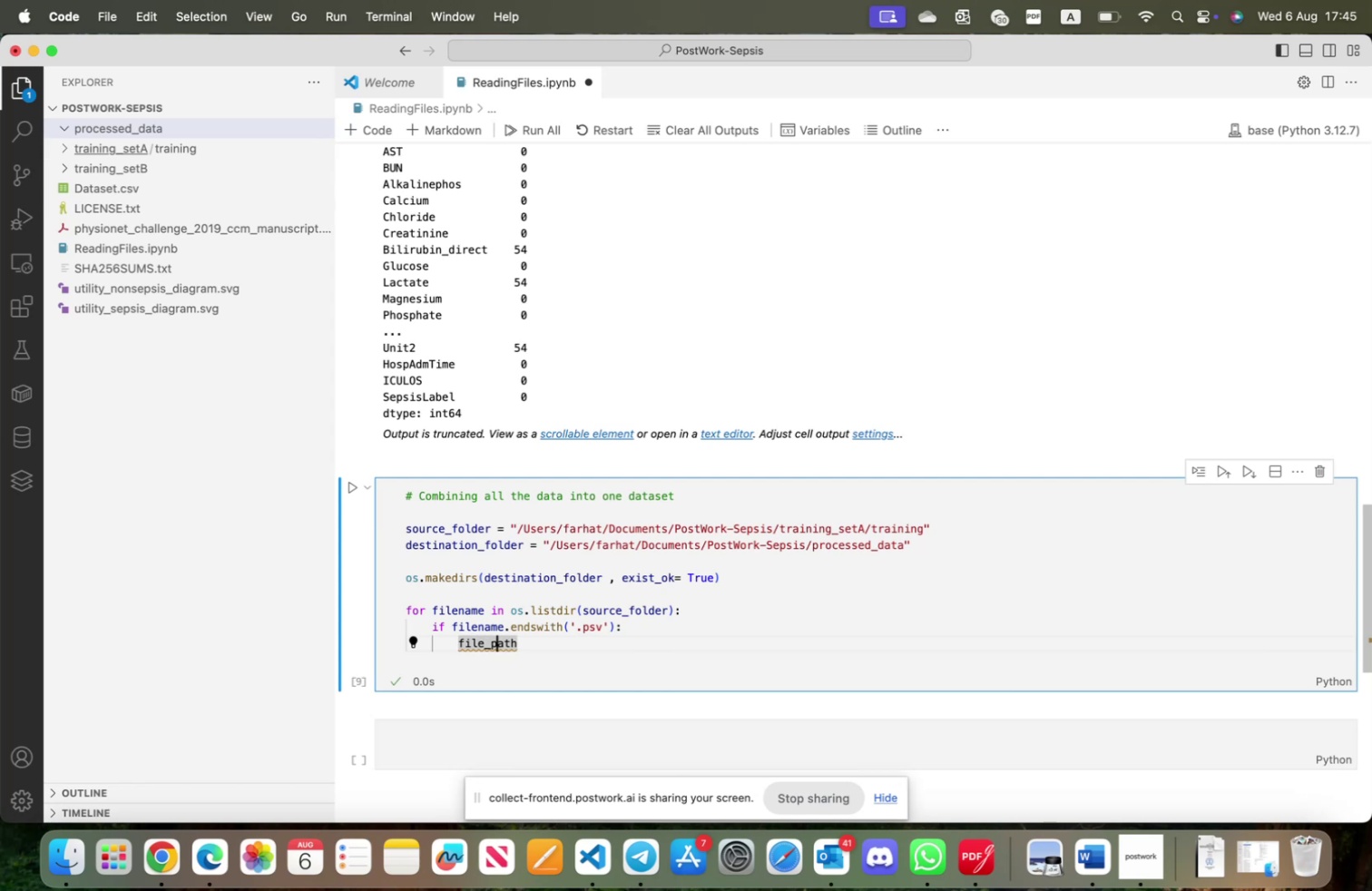 
key(ArrowRight)
 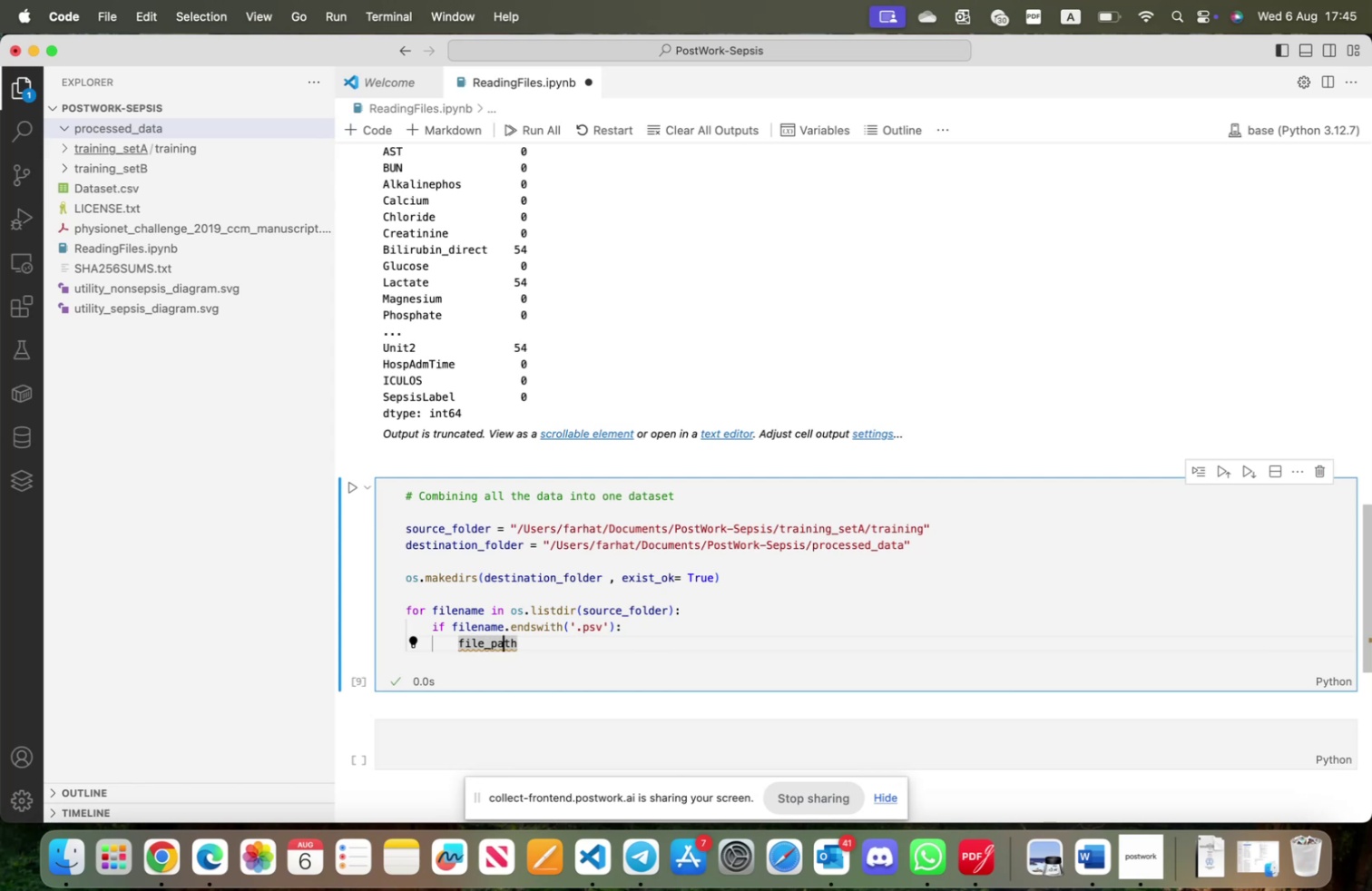 
key(ArrowRight)
 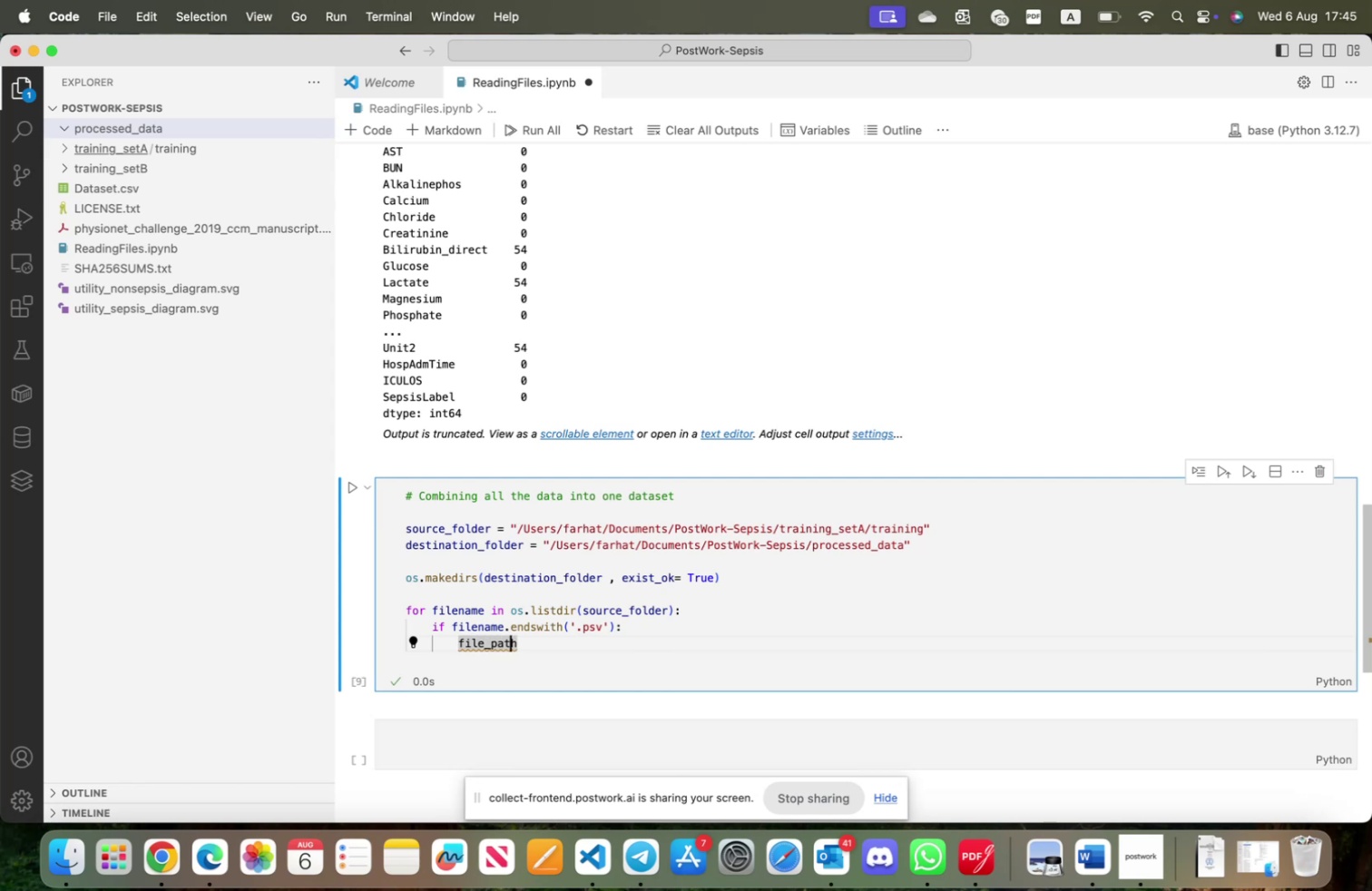 
key(ArrowRight)
 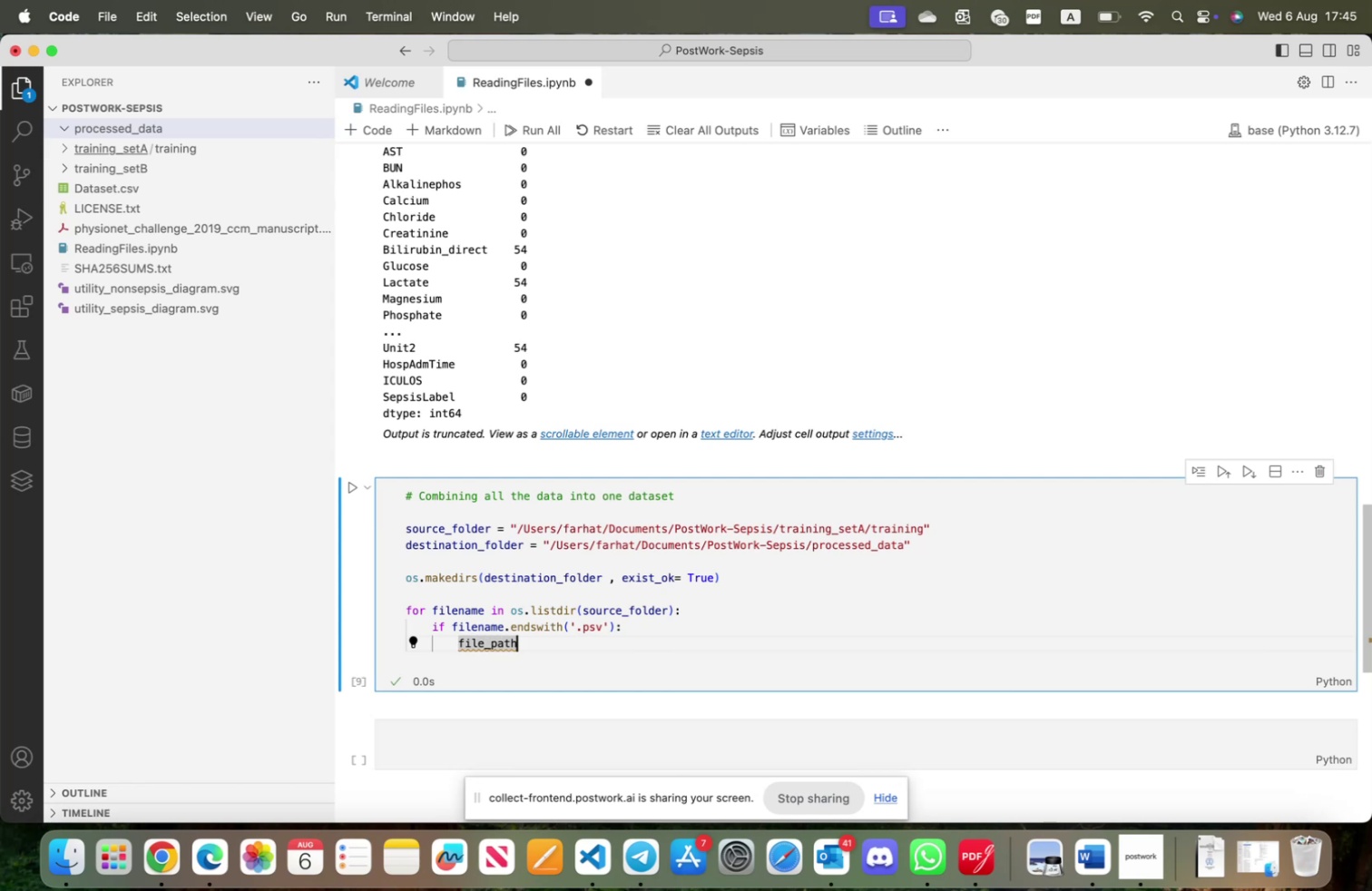 
type( =  )
key(Backspace)
type(os.pa)
 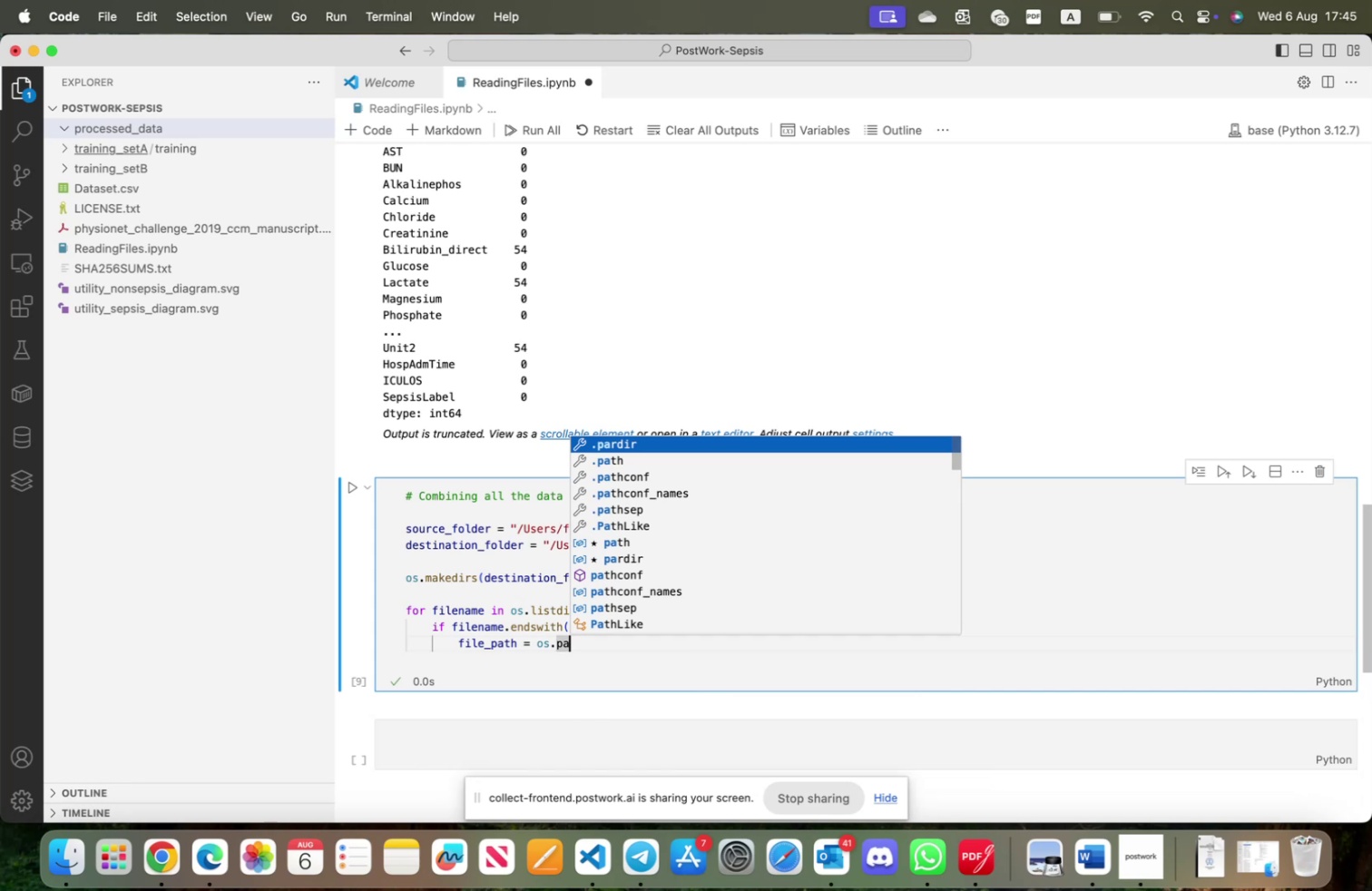 
key(ArrowDown)
 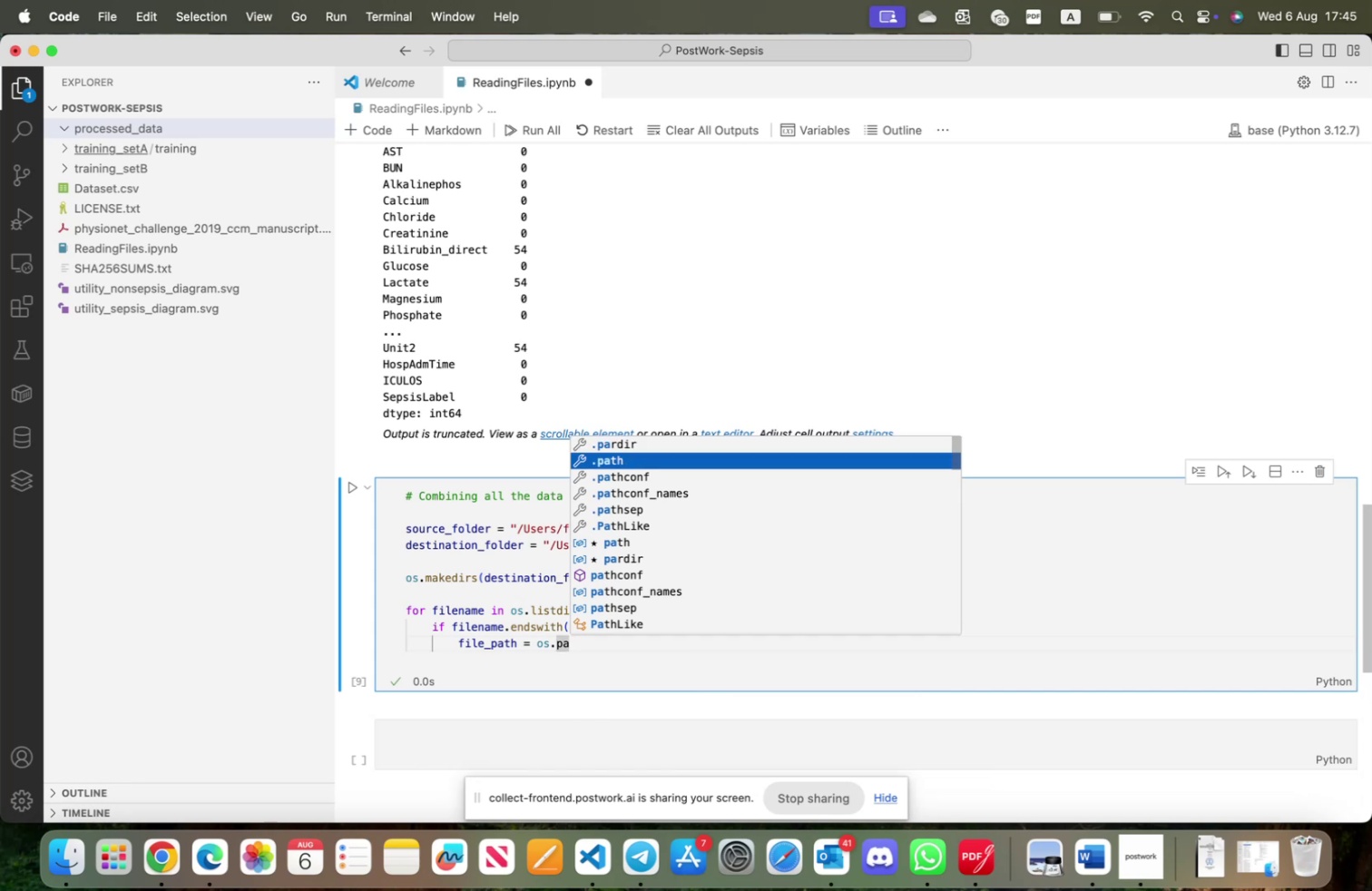 
key(Tab)
type(.jo)
key(Tab)
 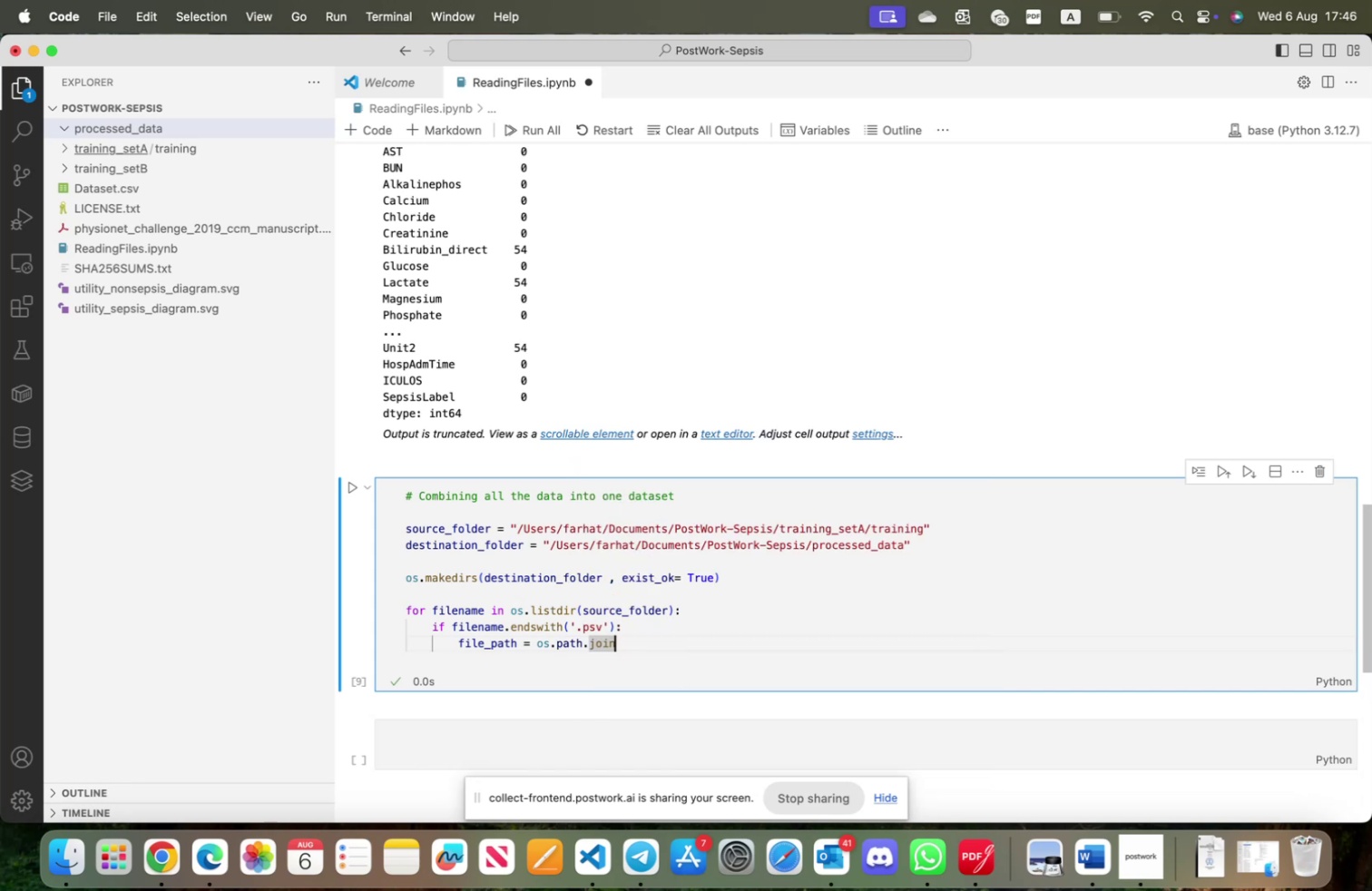 
type((sou)
key(Tab)
type(,)
 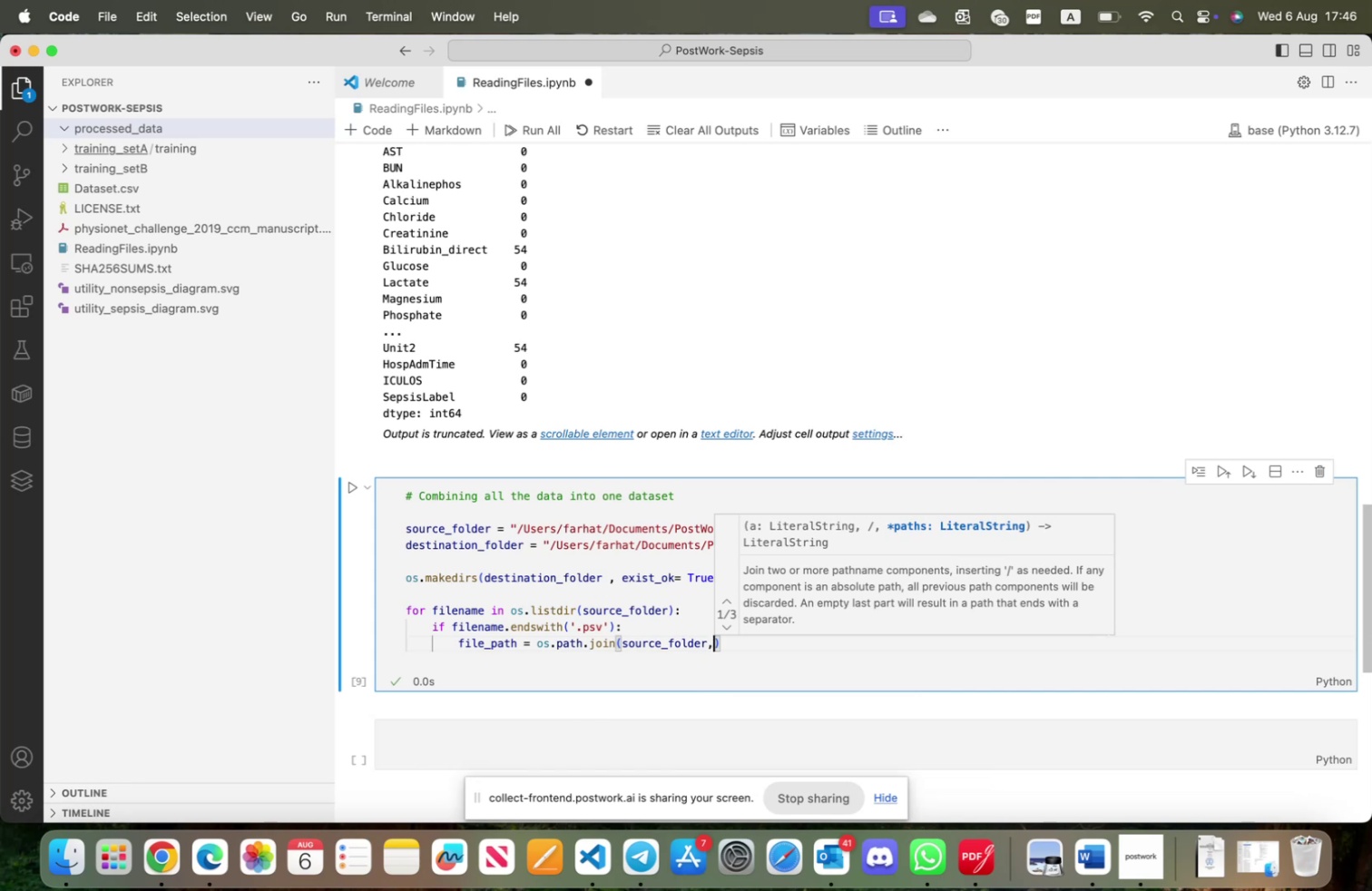 
type( fil)
key(Tab)
 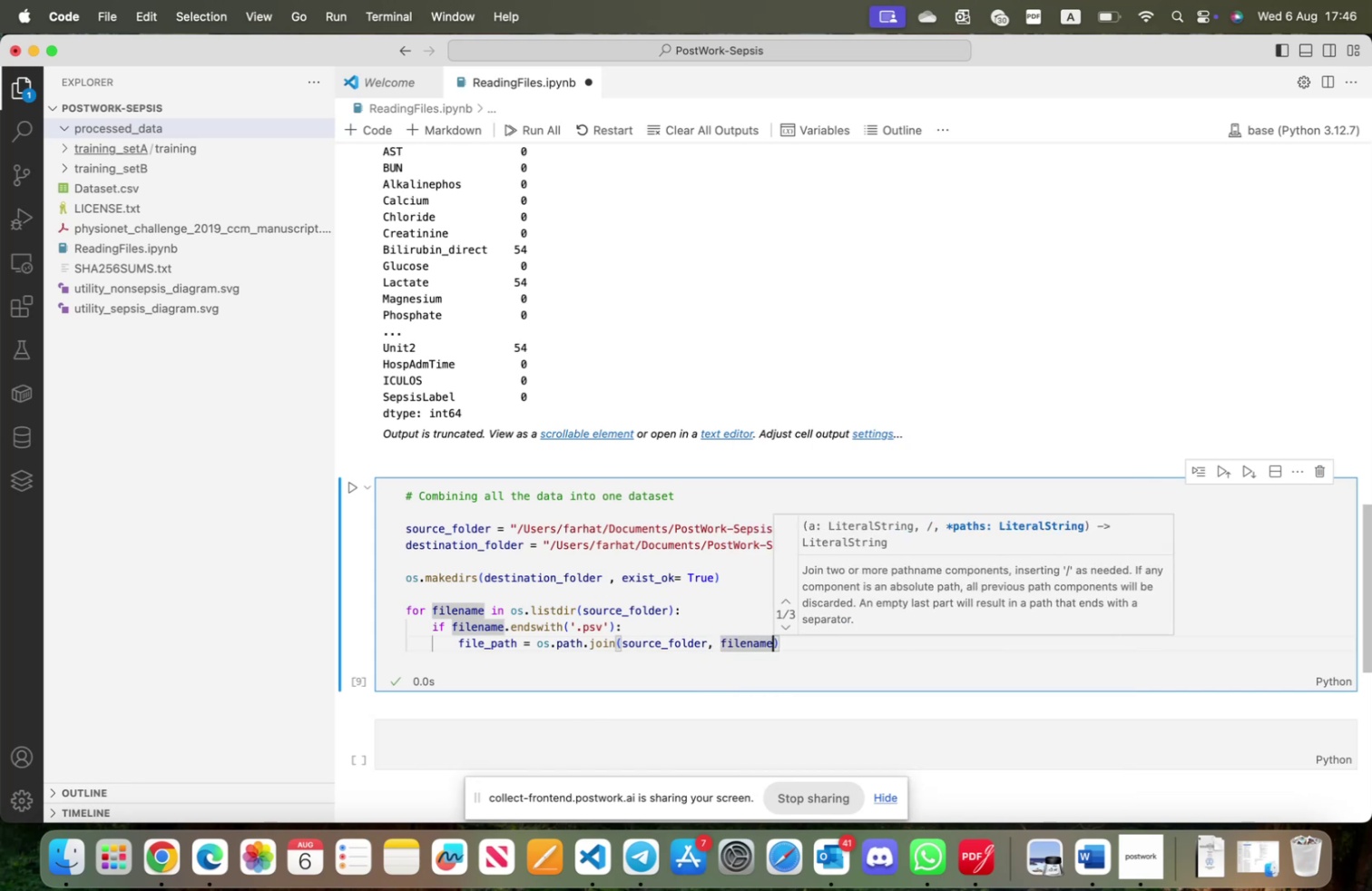 
key(ArrowRight)
 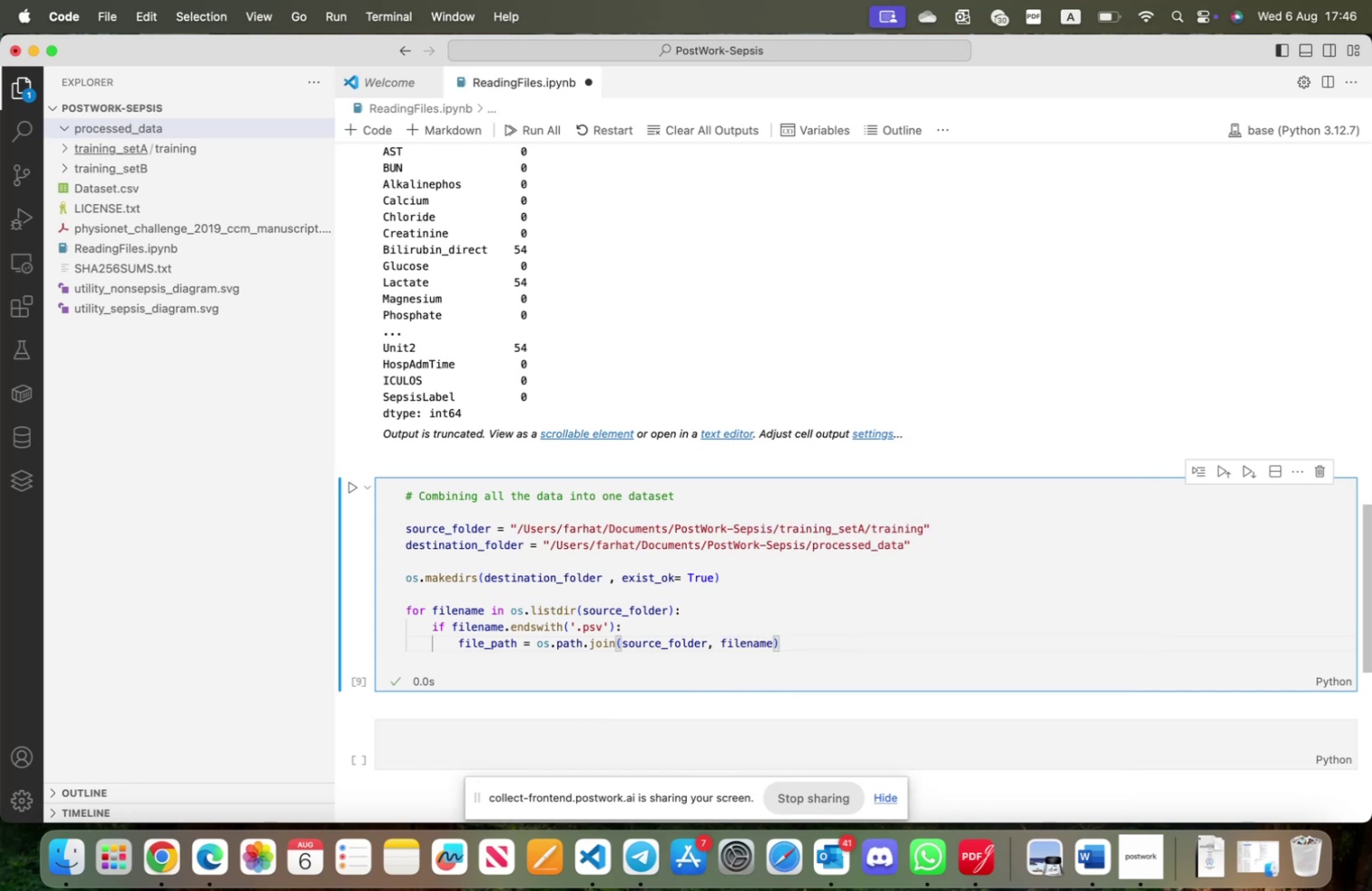 
key(Enter)
 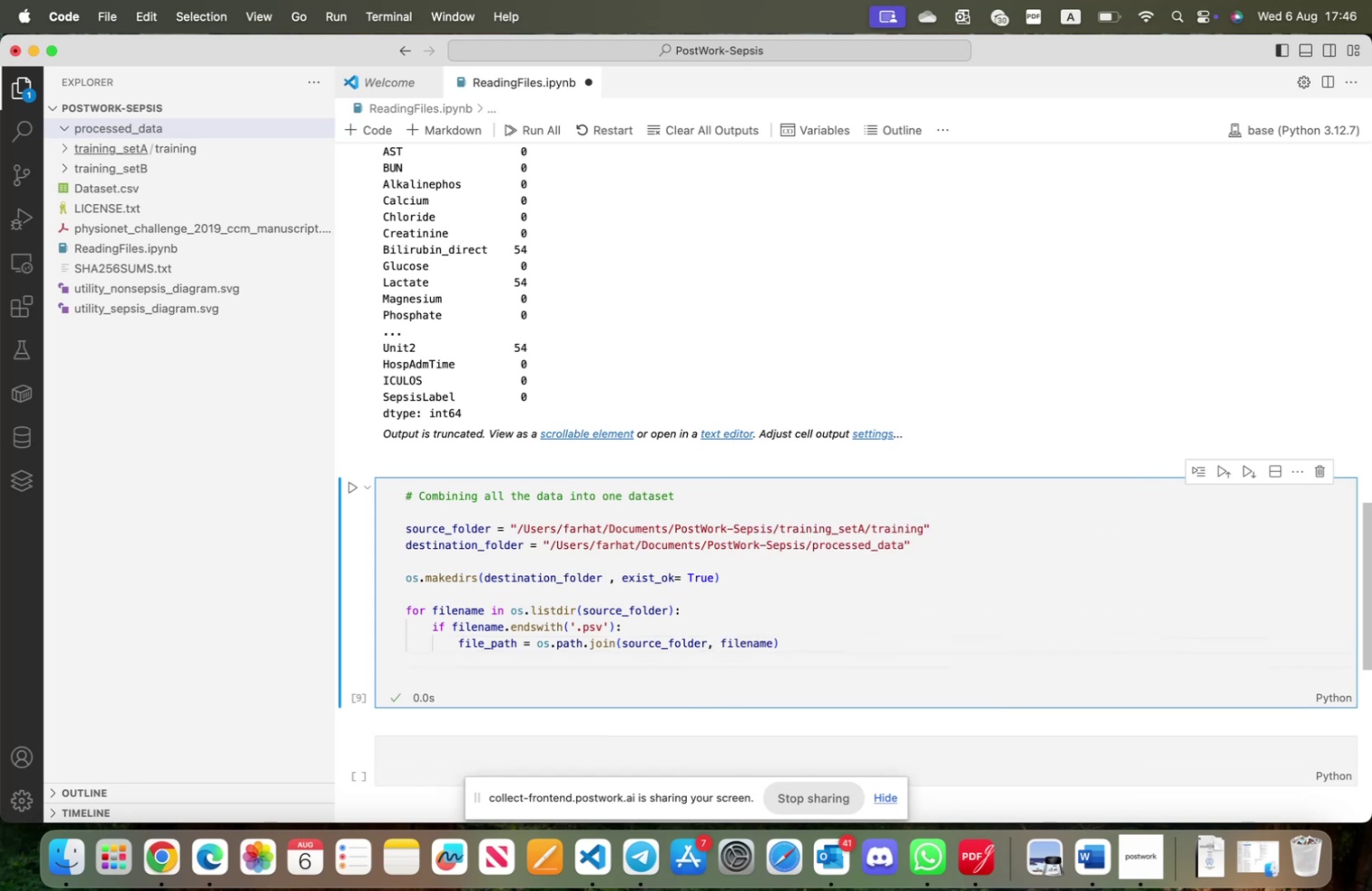 
key(Enter)
 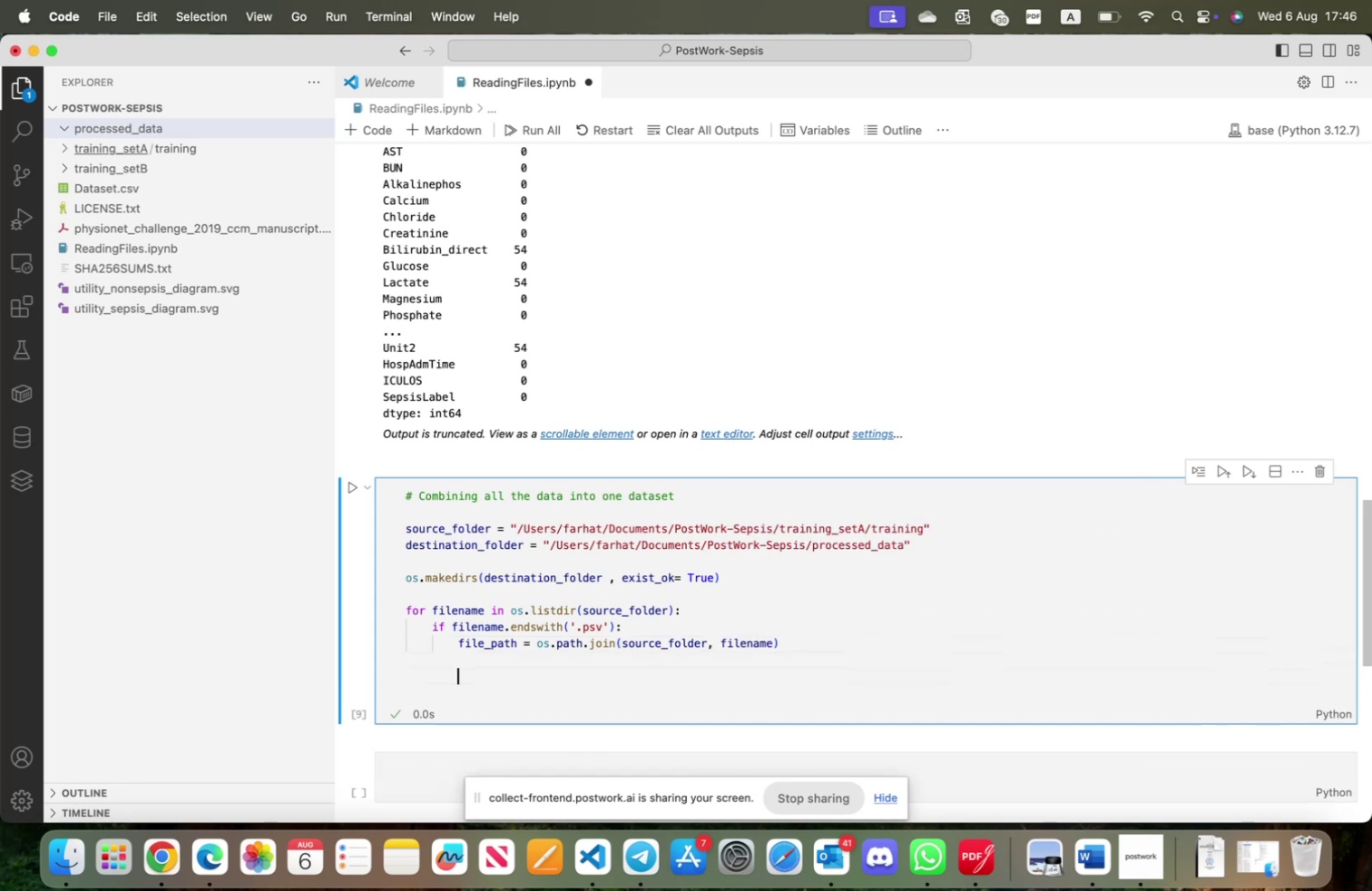 
type(df = pd.read)
 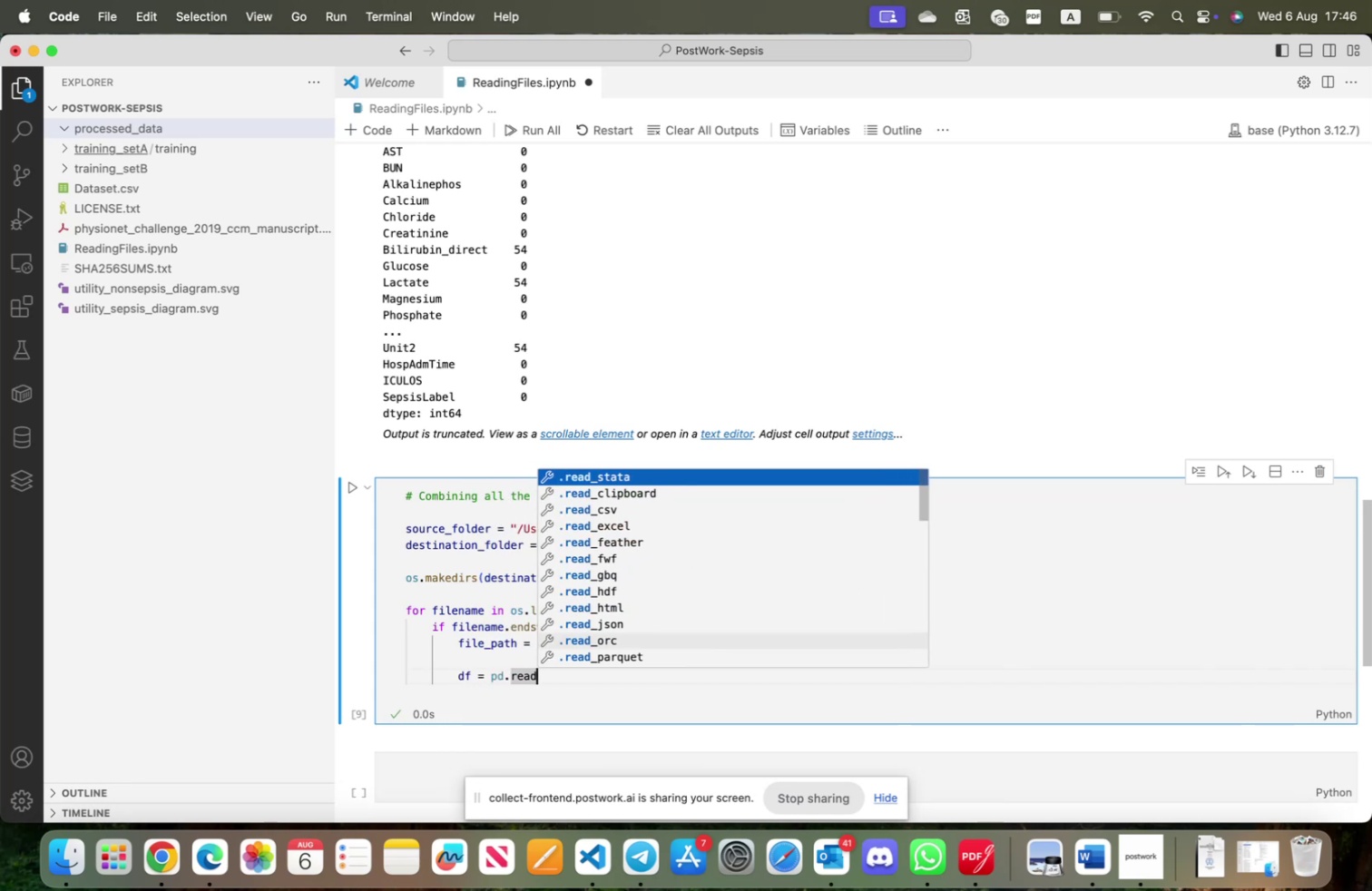 
key(ArrowDown)
 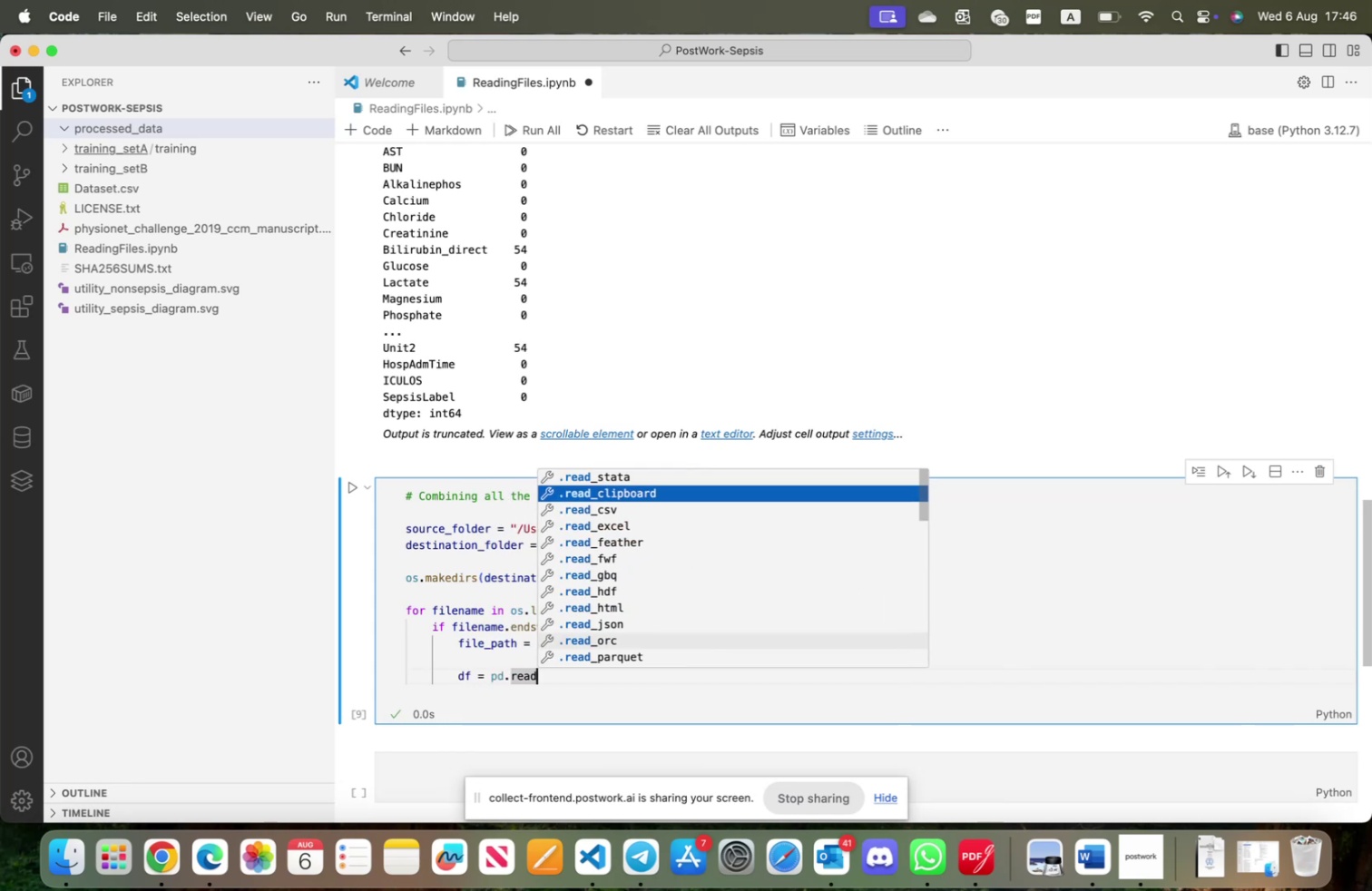 
key(ArrowDown)
 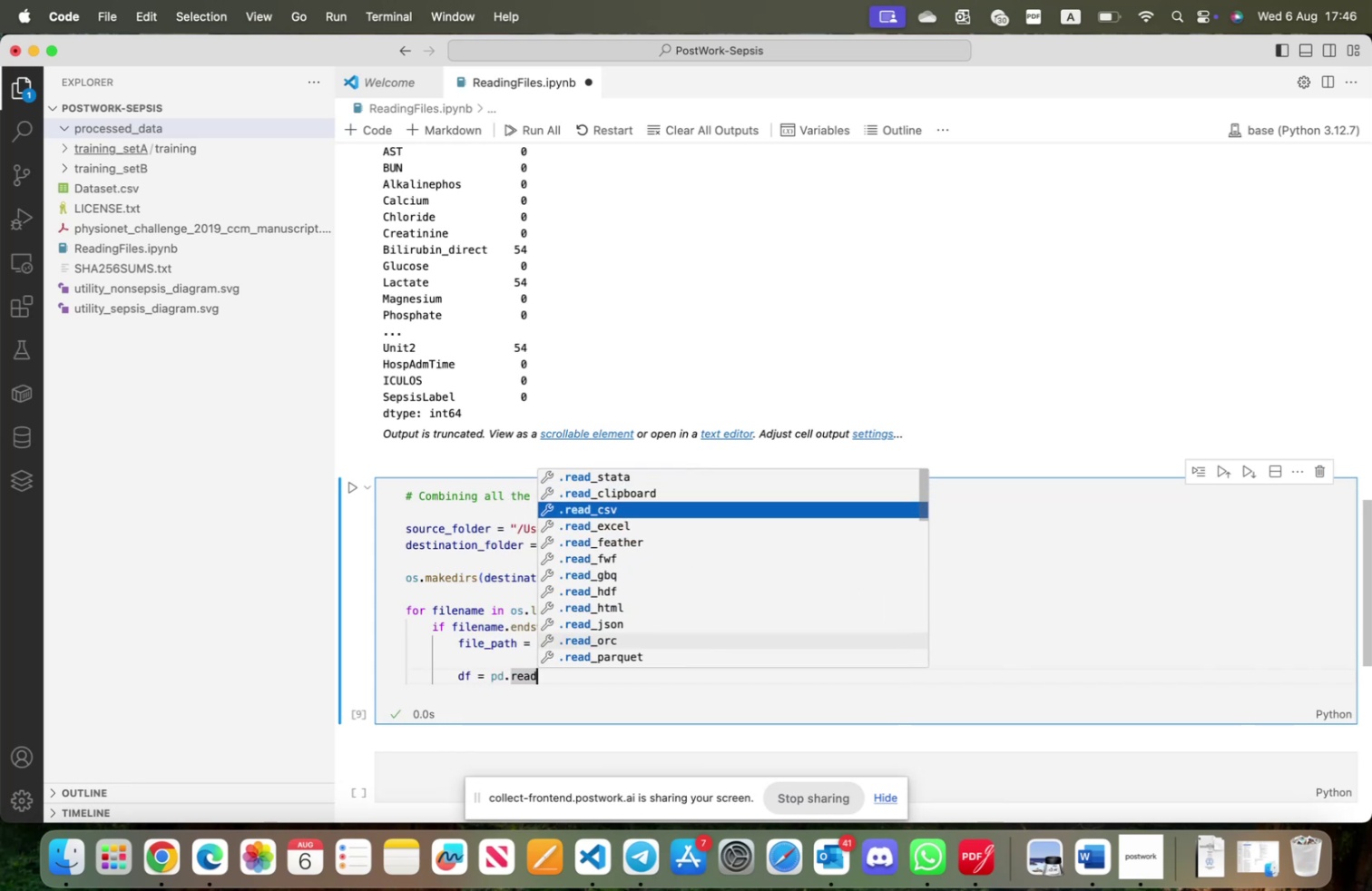 
key(Tab)
type((fil)
 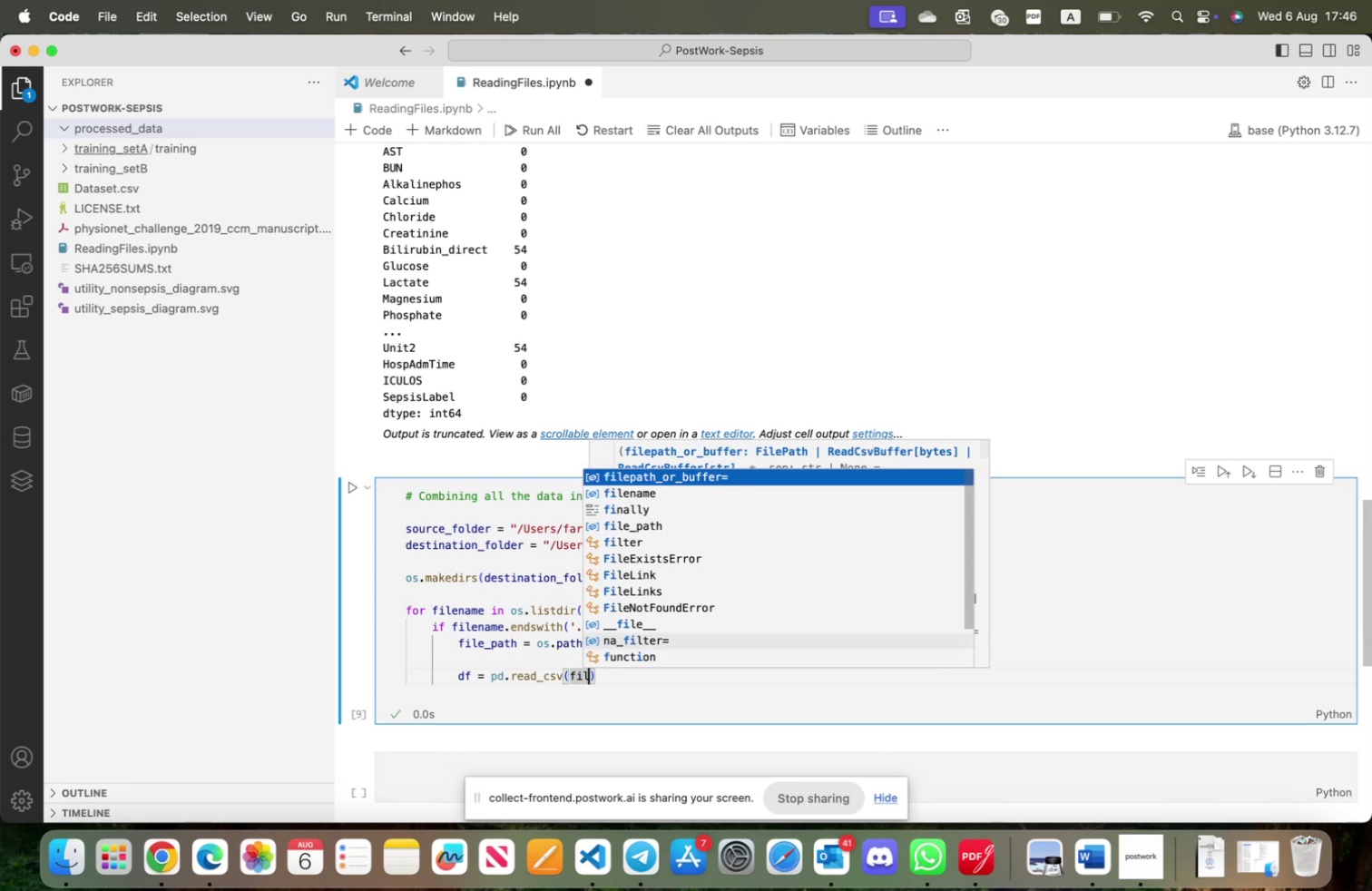 
key(ArrowDown)
 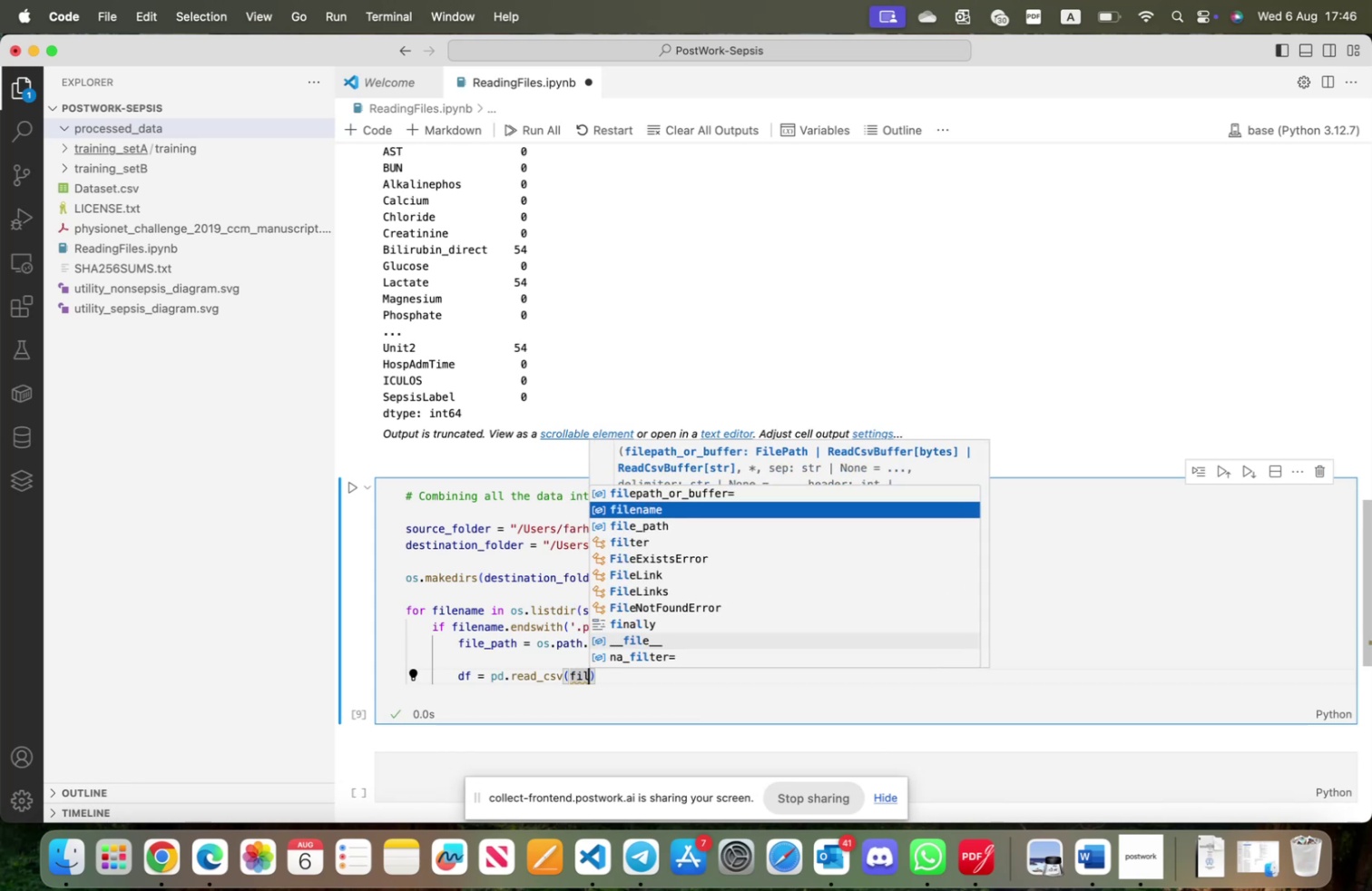 
key(ArrowDown)
 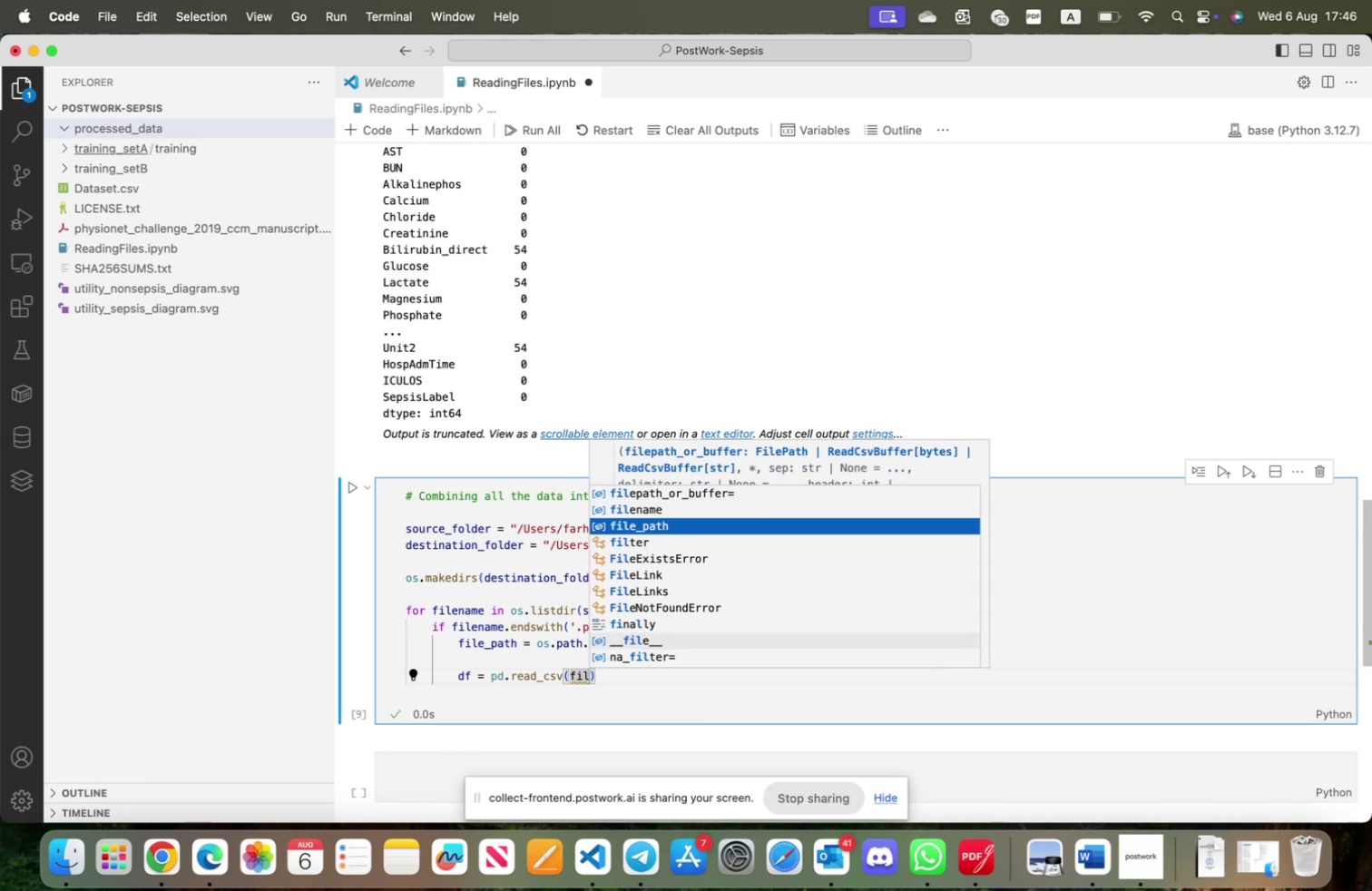 
key(Tab)
 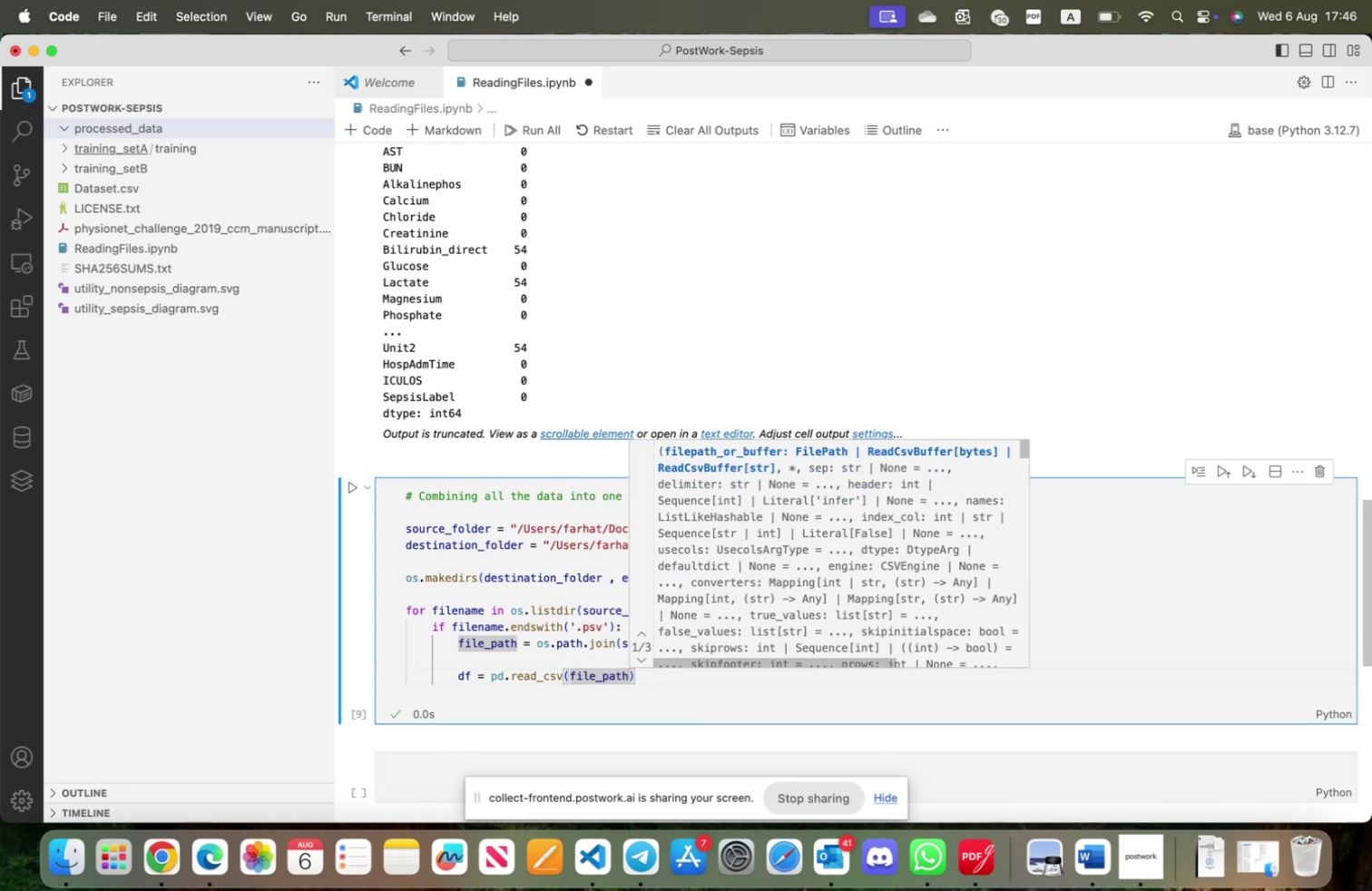 
type( , sep = '|)
 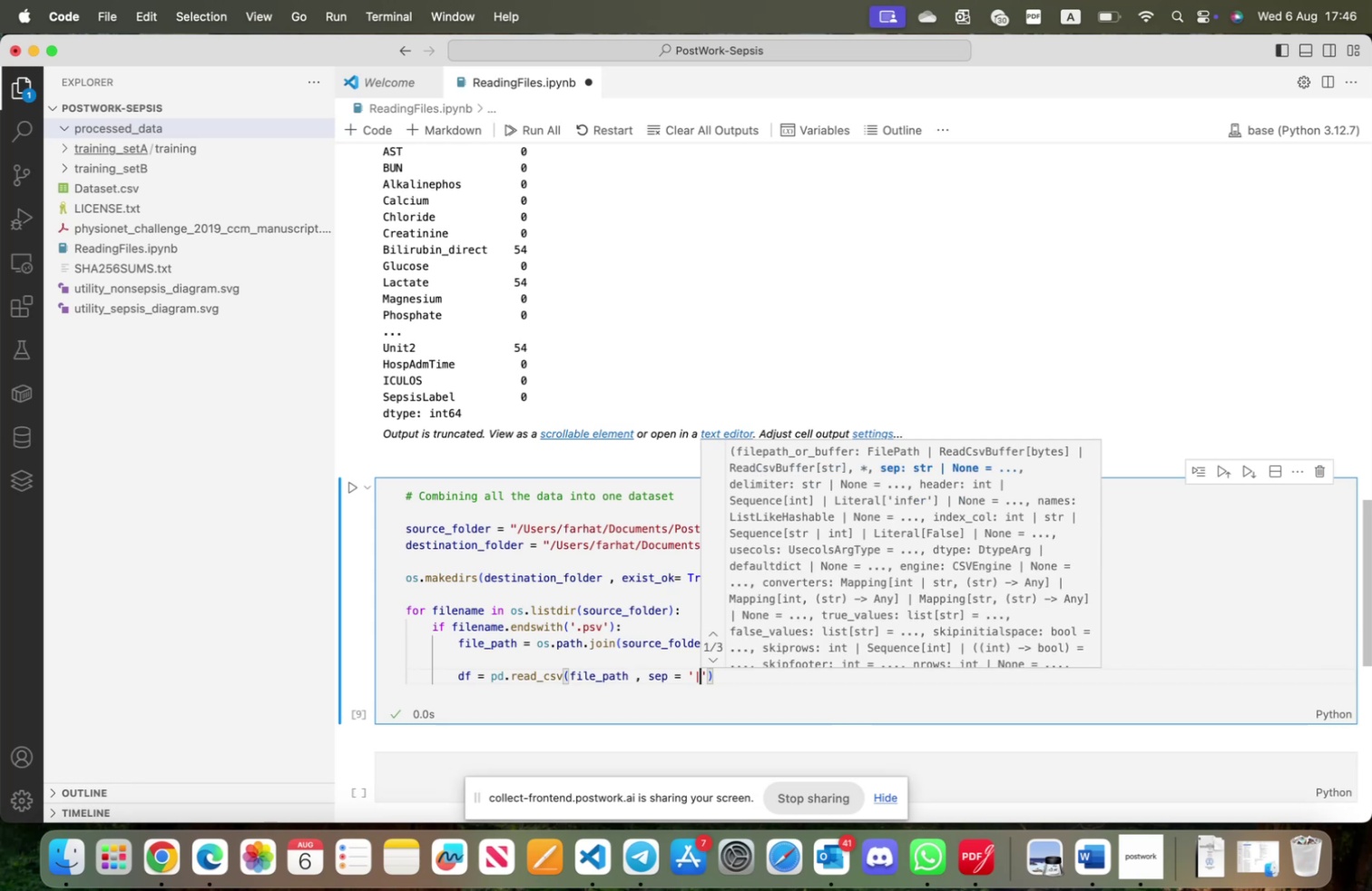 
key(ArrowRight)
 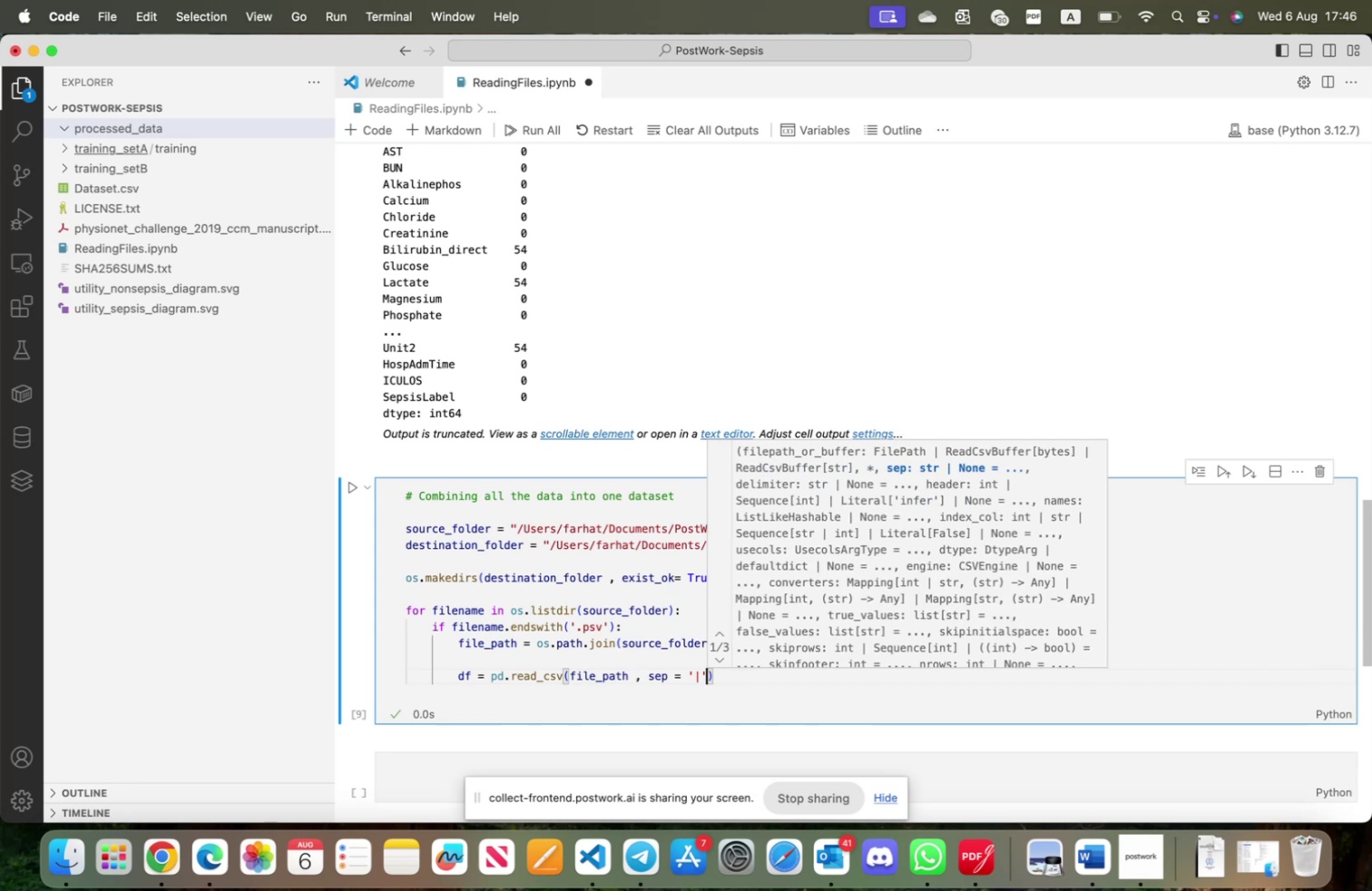 
key(ArrowRight)
 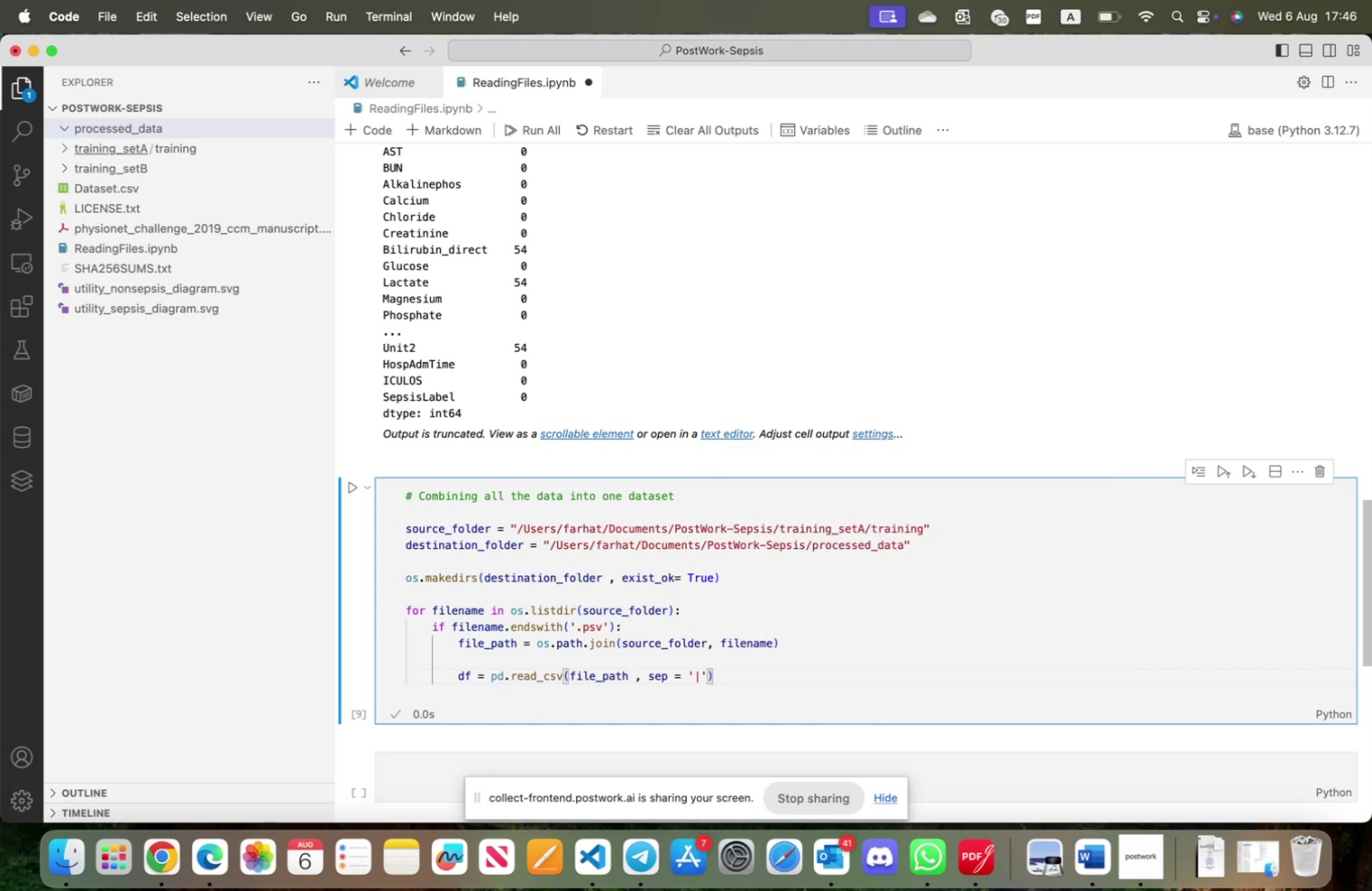 
key(Enter)
 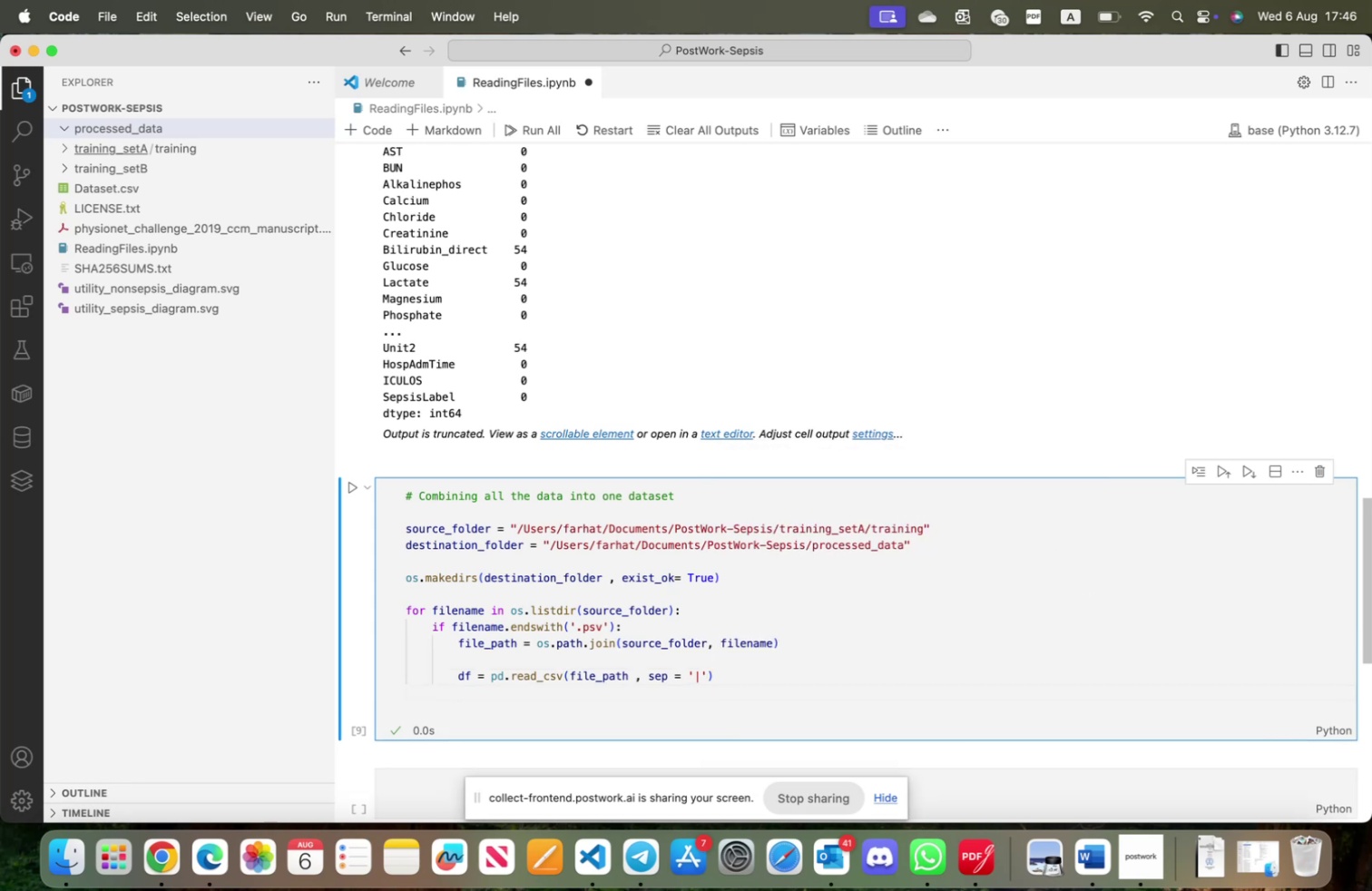 
key(Enter)
 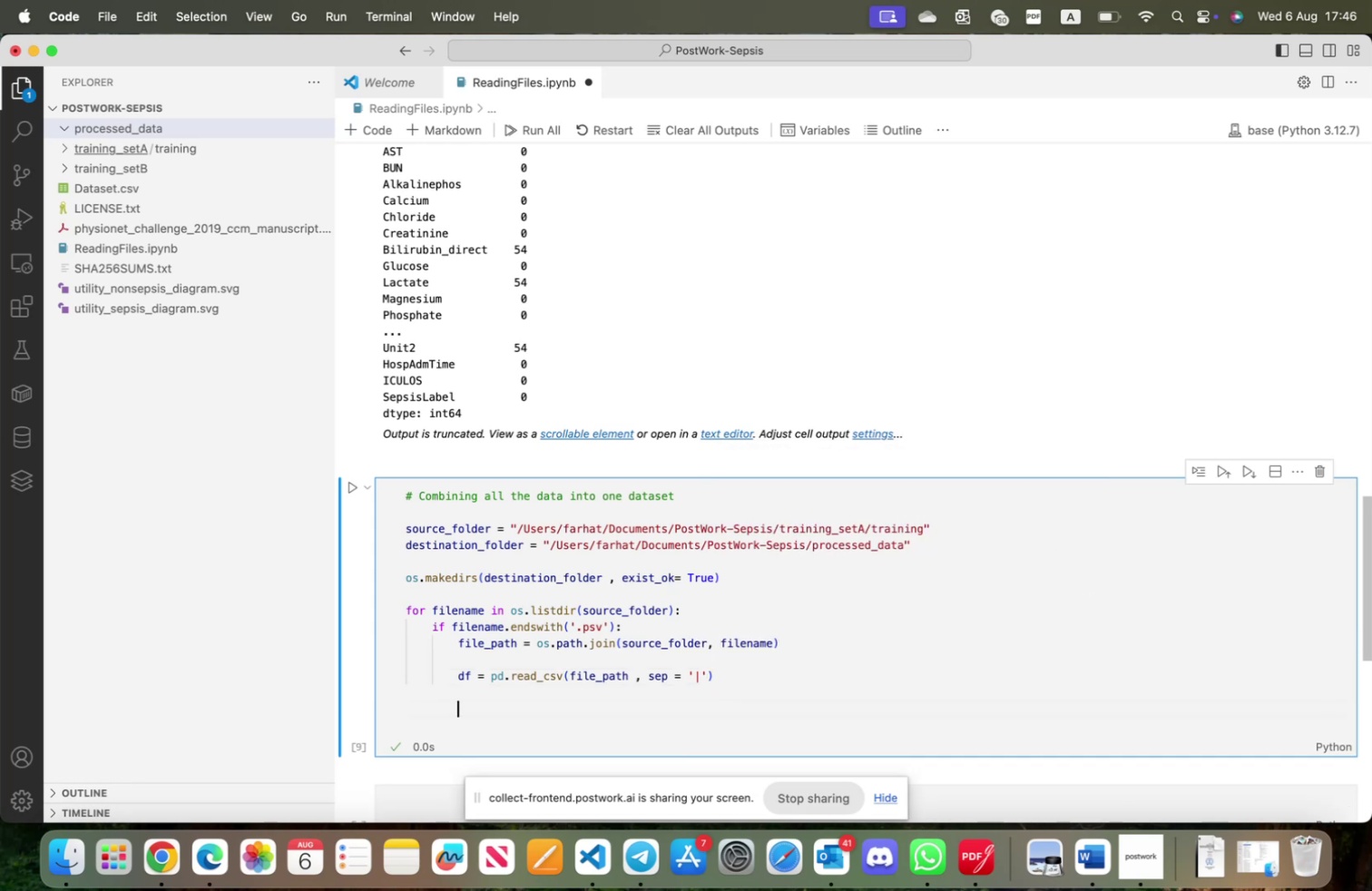 
type(df = dt)
key(Backspace)
type(f.ffi)
key(Tab)
type(()
 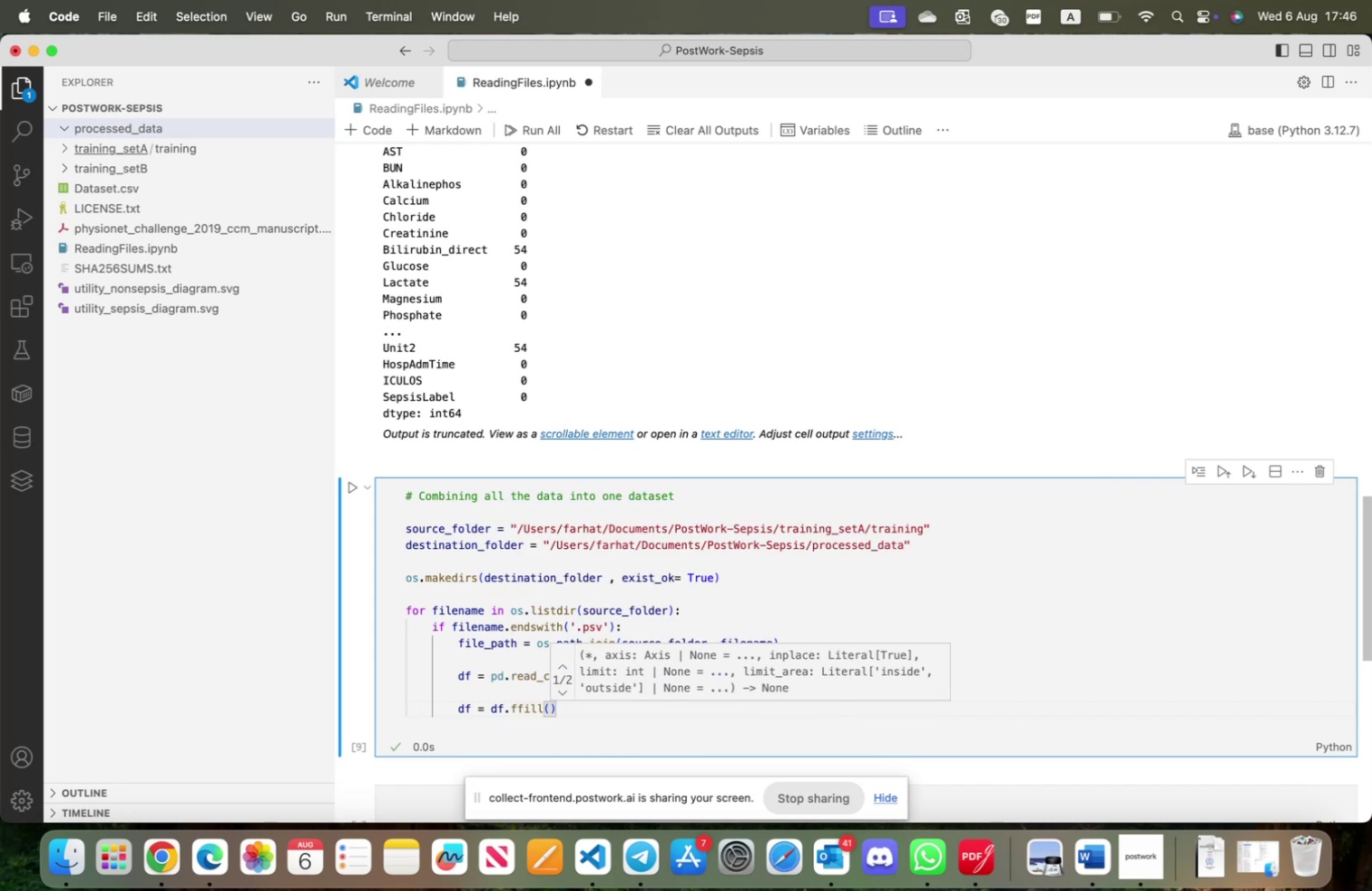 
key(ArrowRight)
 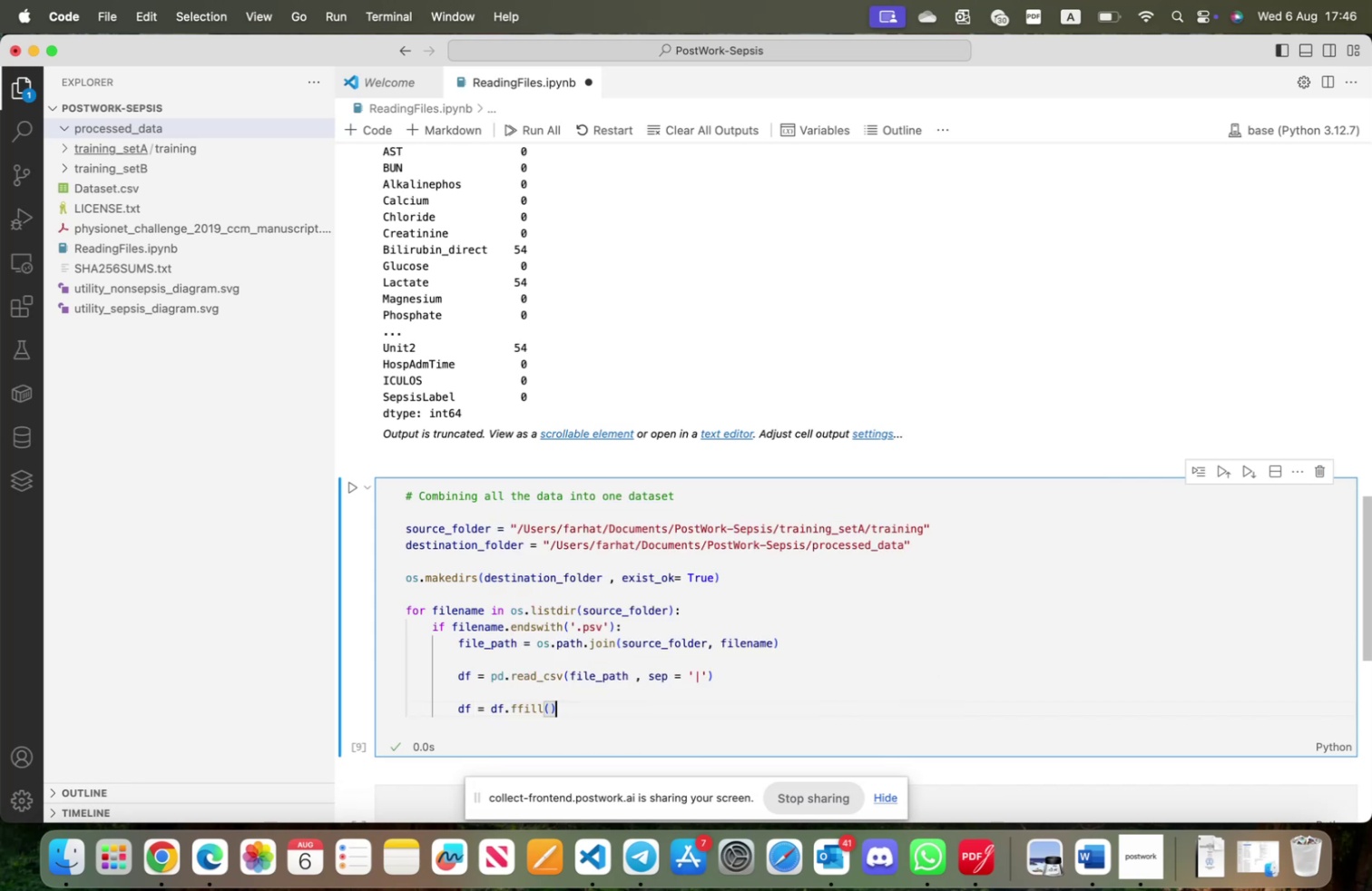 
key(Enter)
 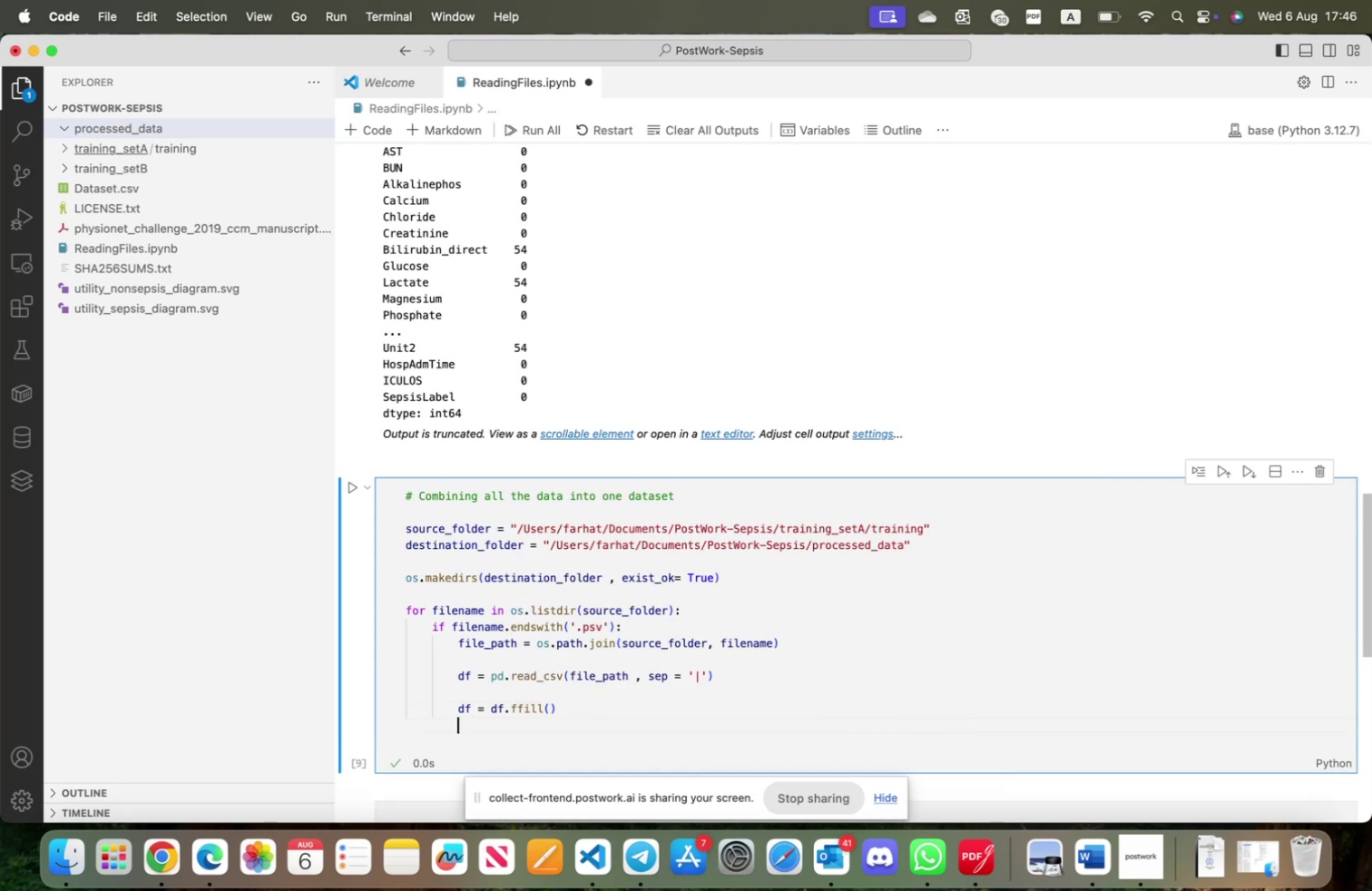 
type(f)
key(Backspace)
type(df = df.bf)
key(Tab)
type(()
 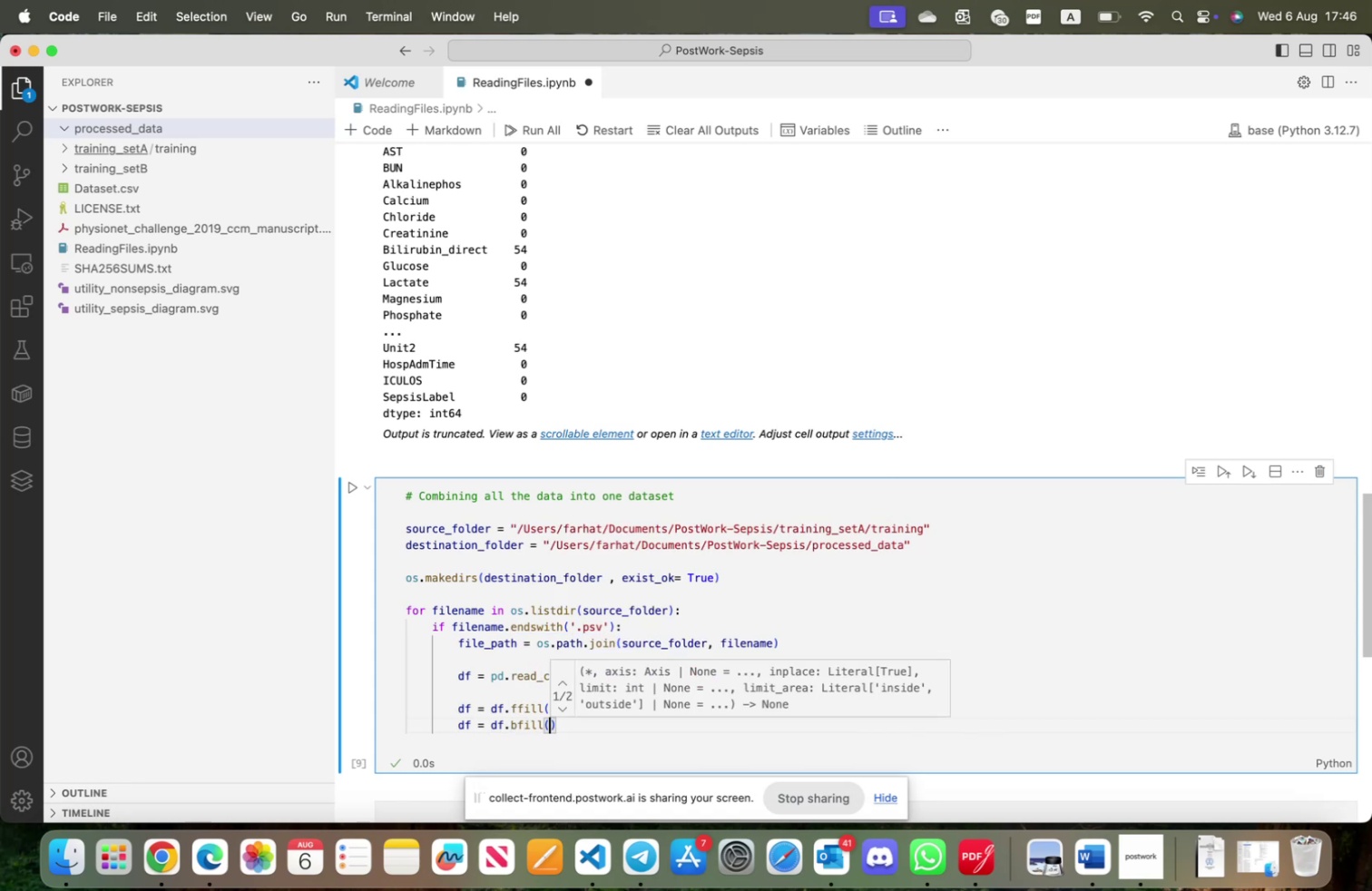 
 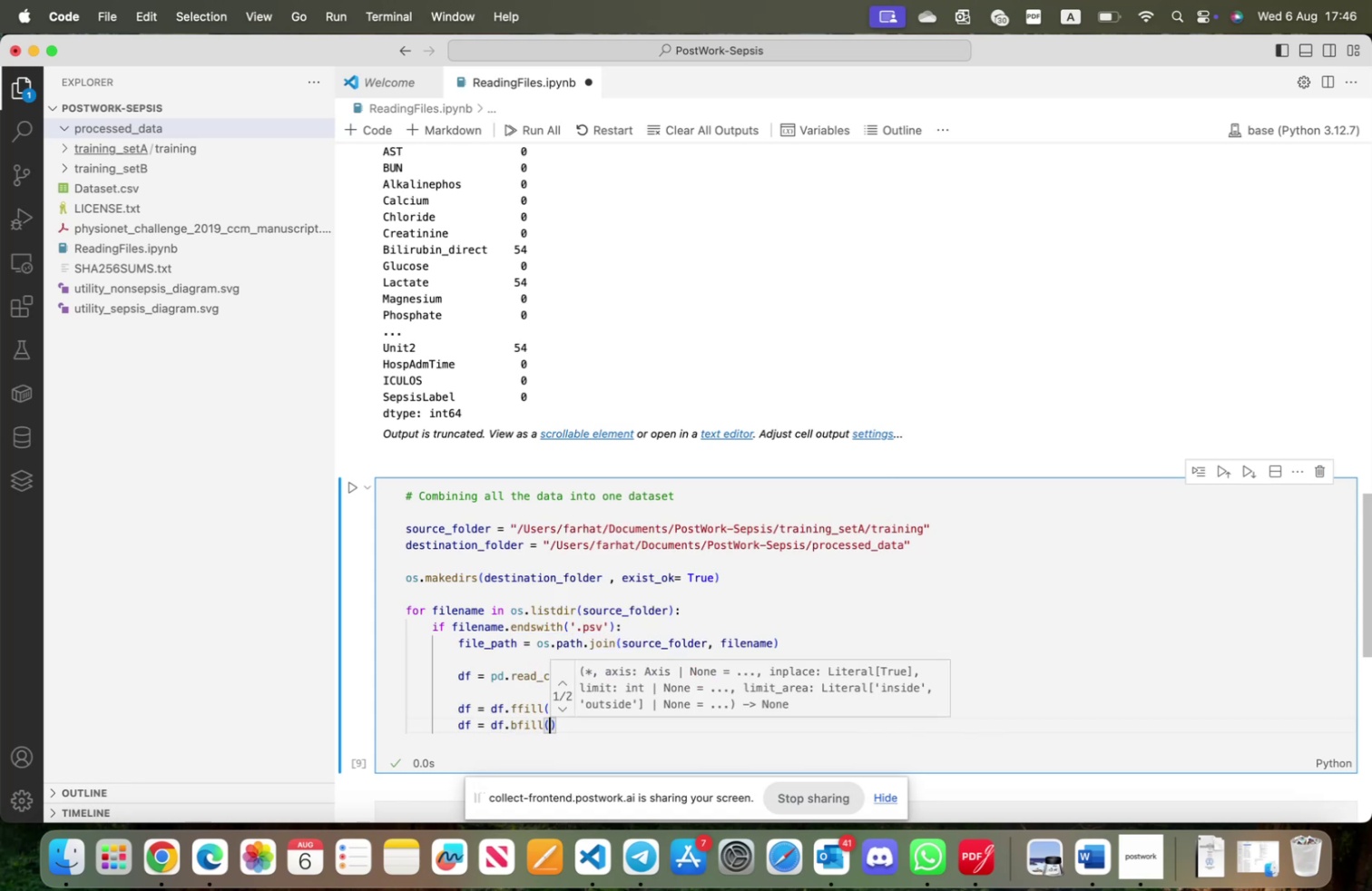 
key(ArrowRight)
 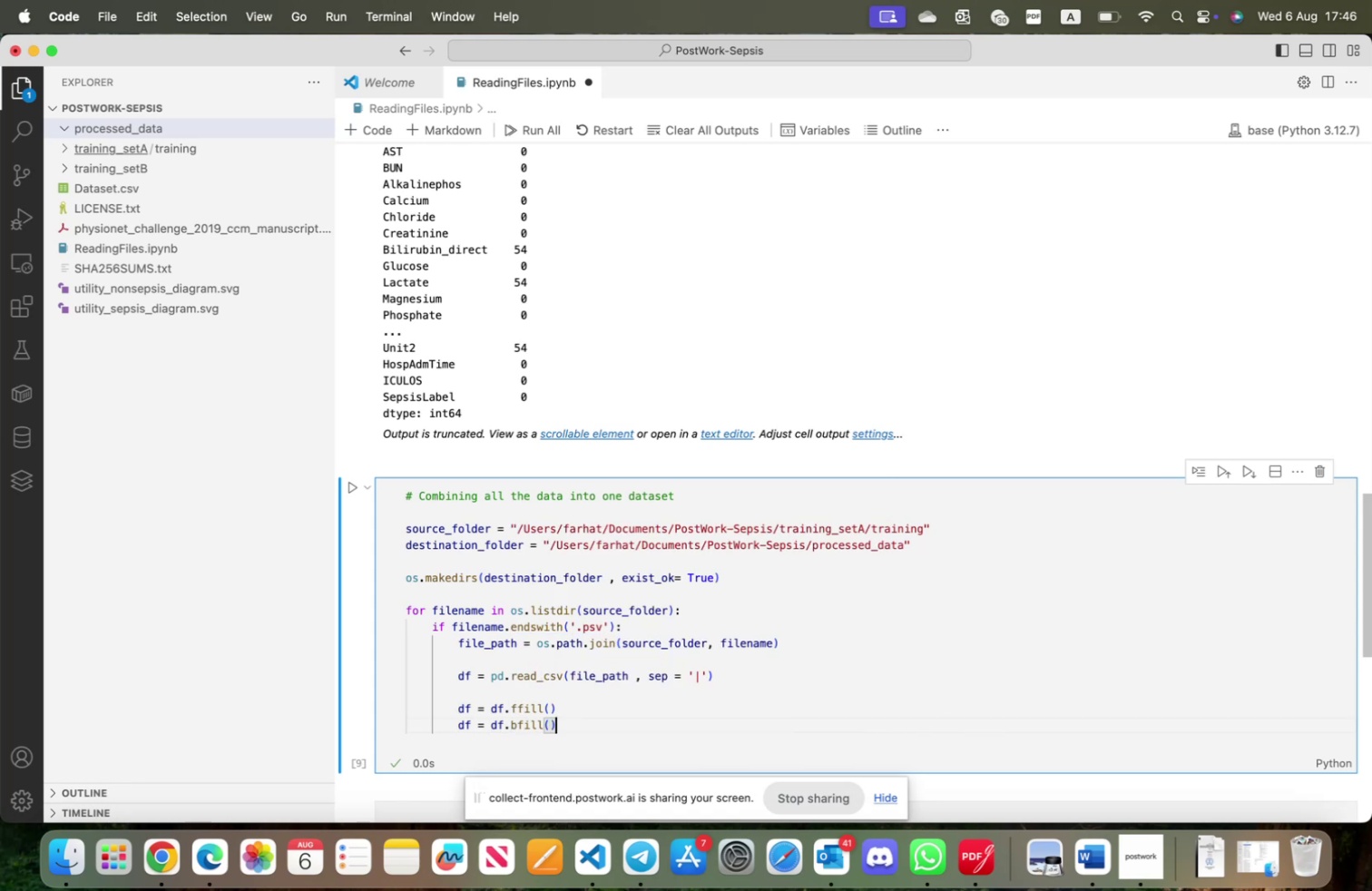 
key(Enter)
 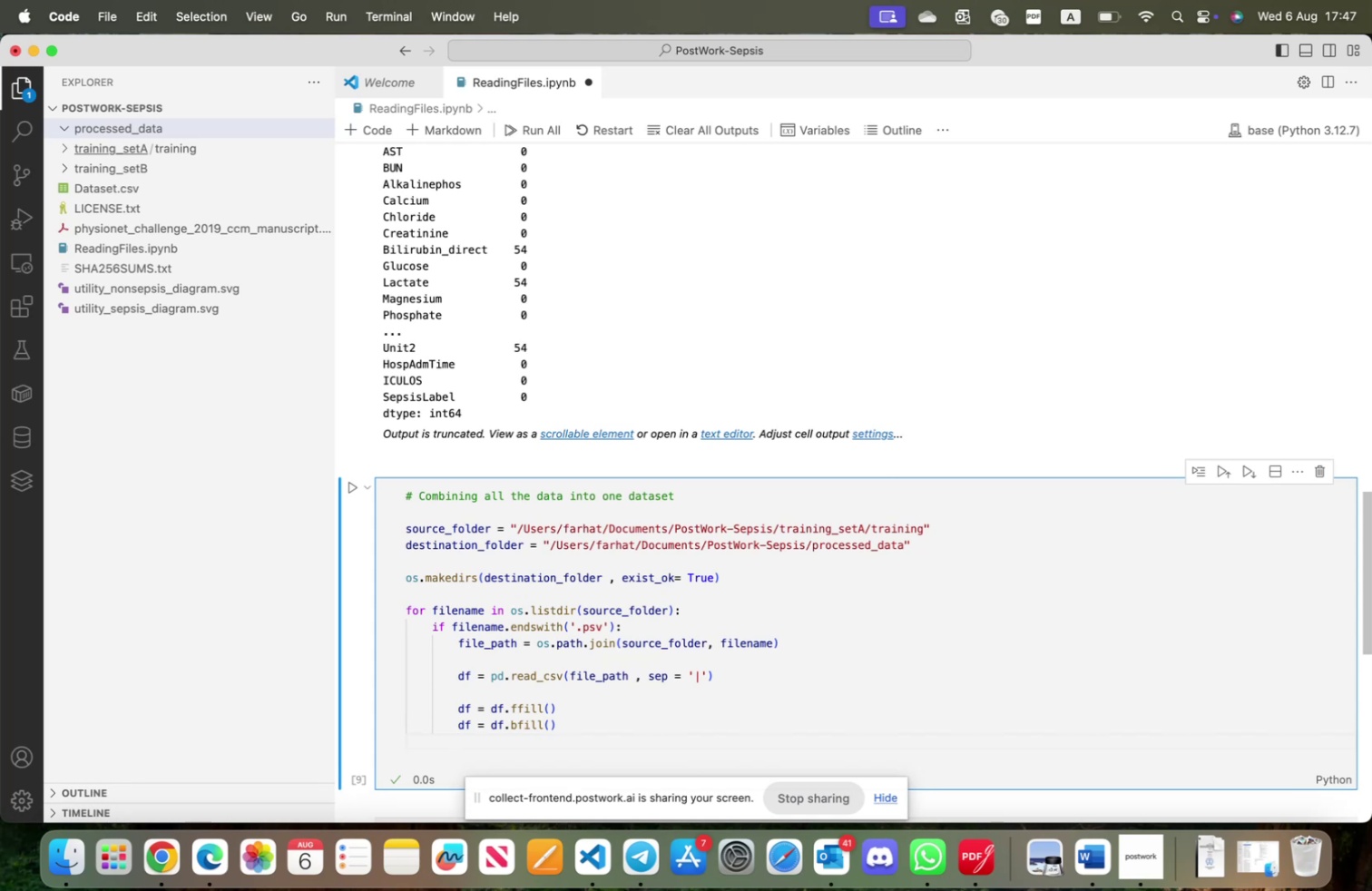 
wait(13.93)
 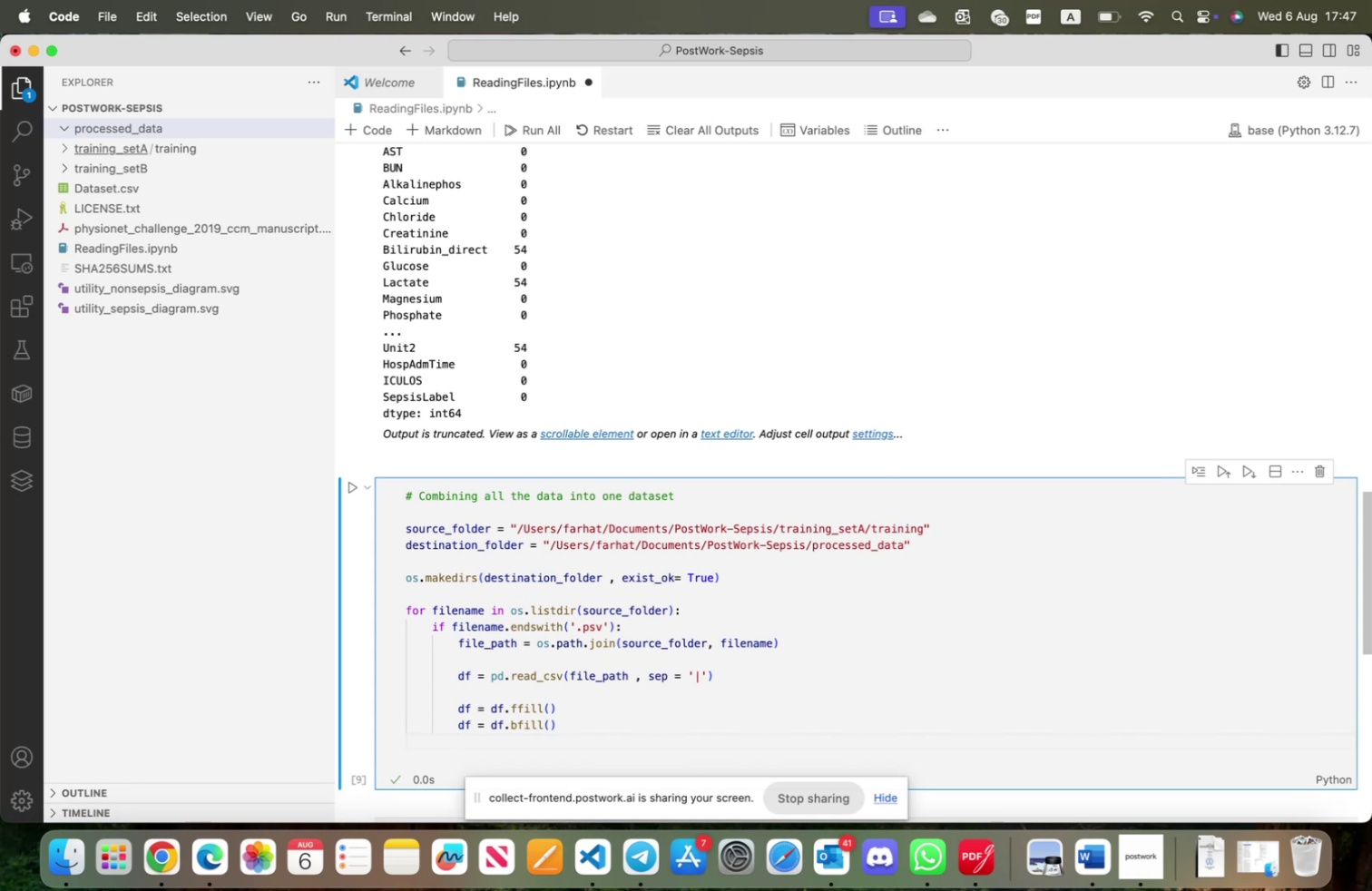 
left_click([172, 845])
 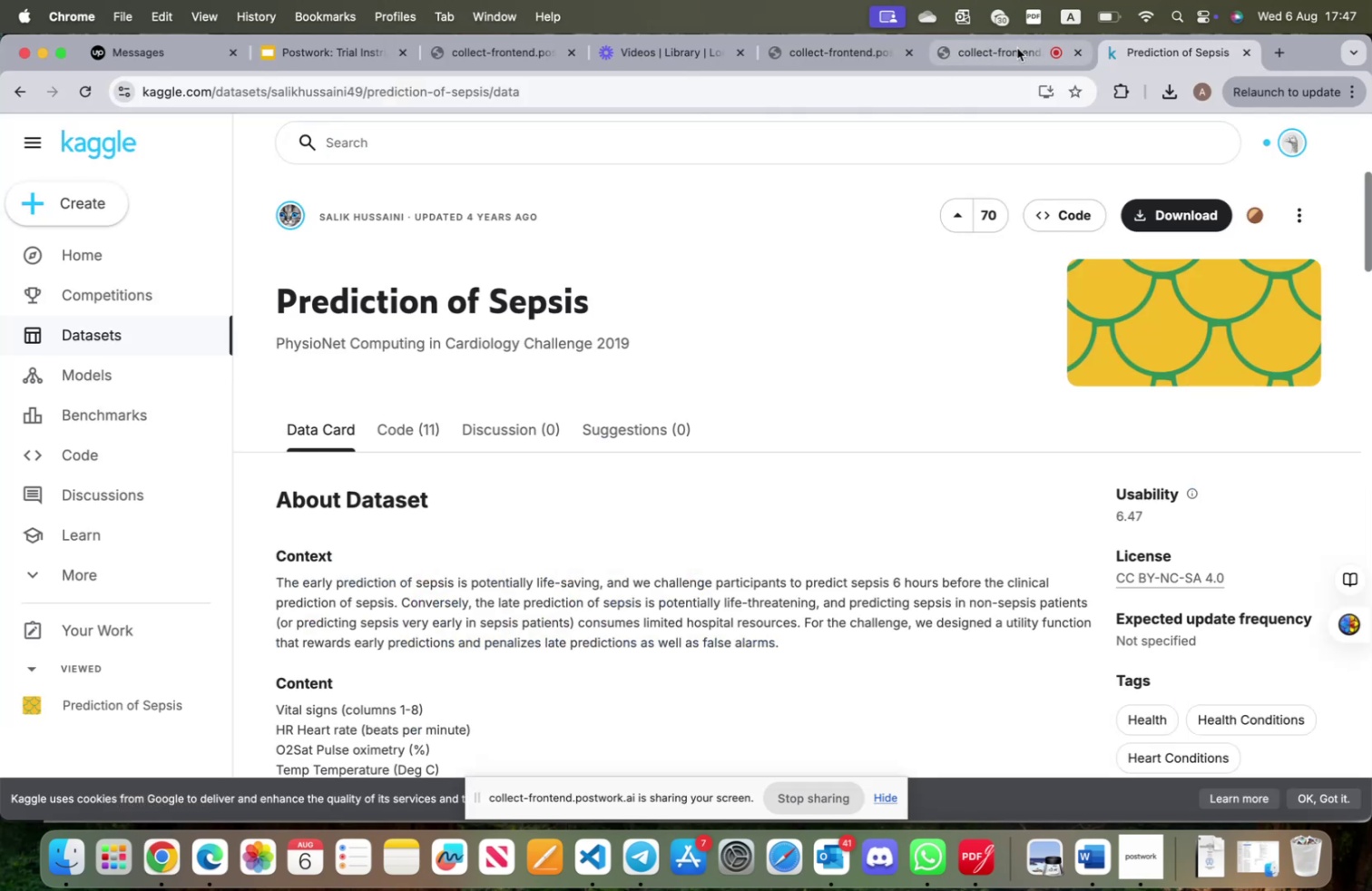 
left_click([1017, 49])
 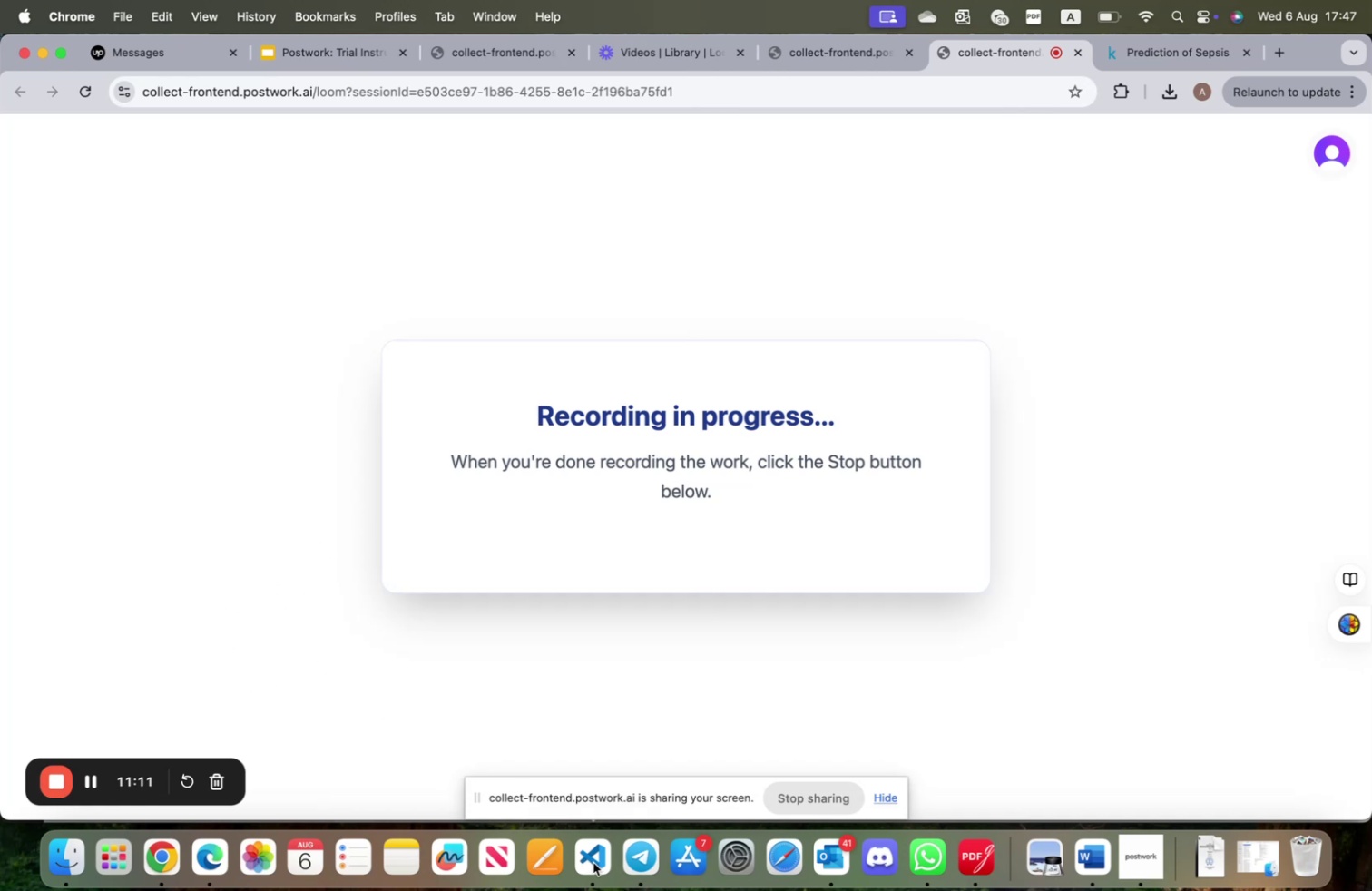 
left_click([1148, 846])
 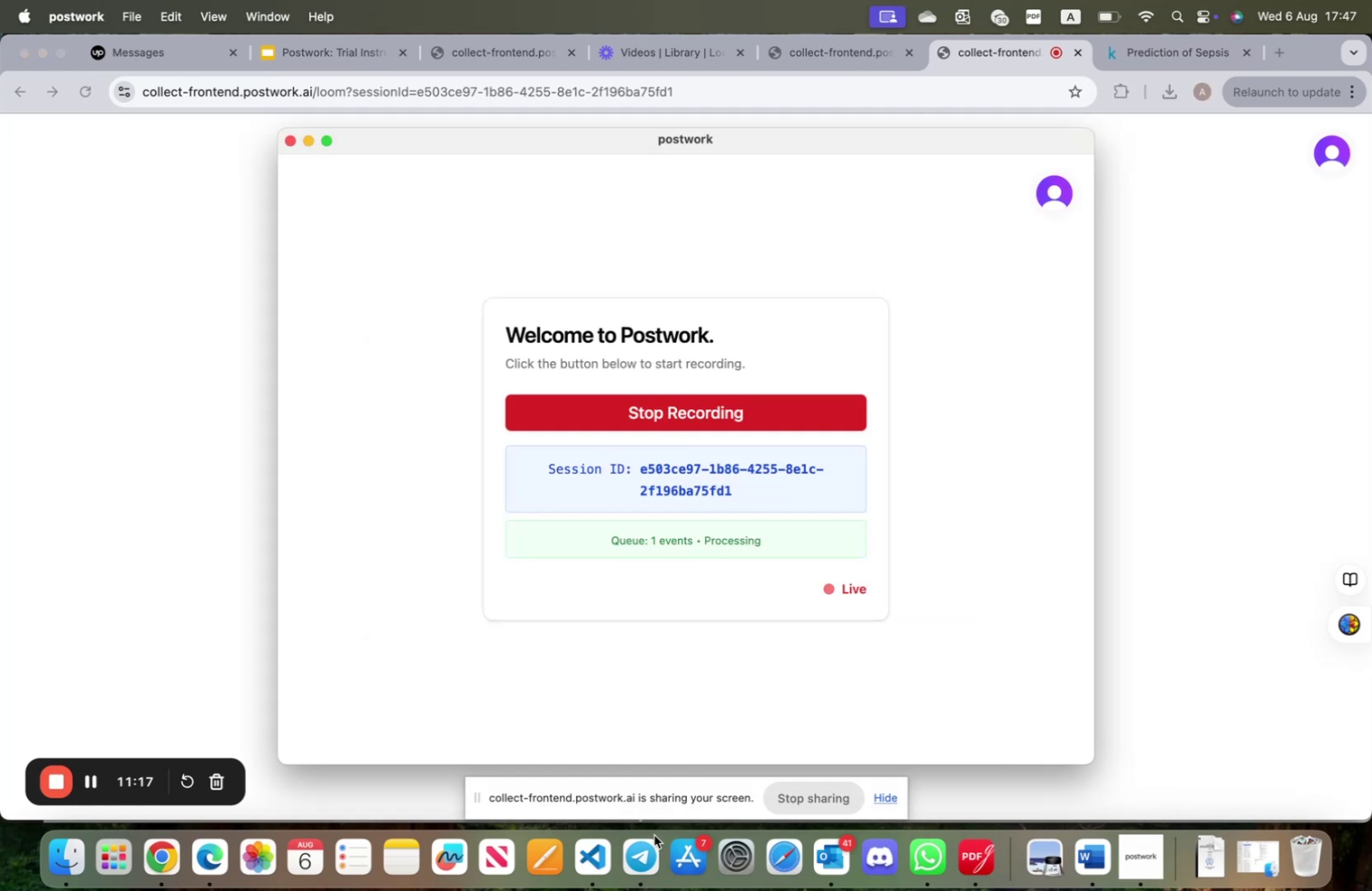 
wait(5.58)
 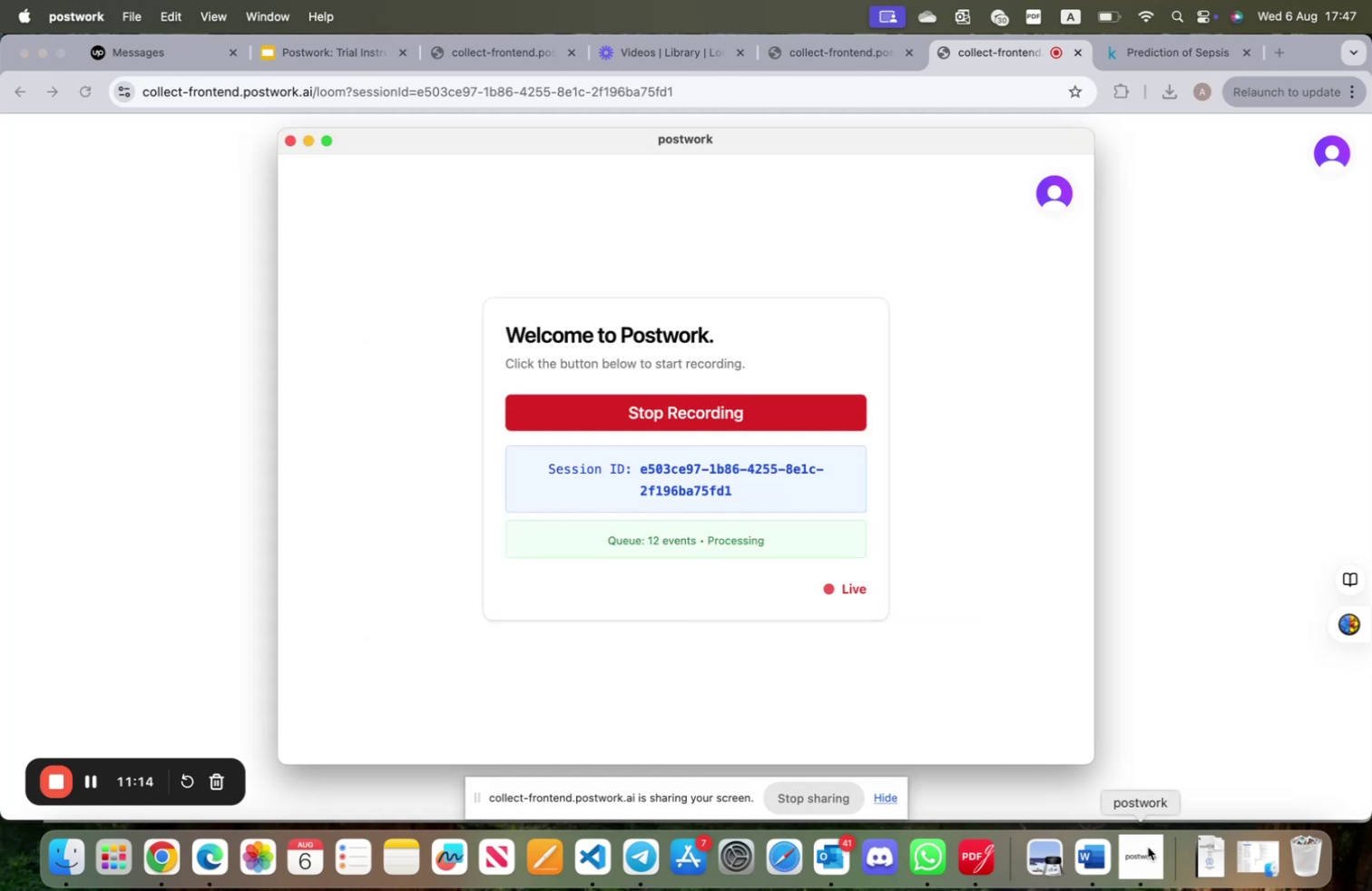 
left_click([607, 863])
 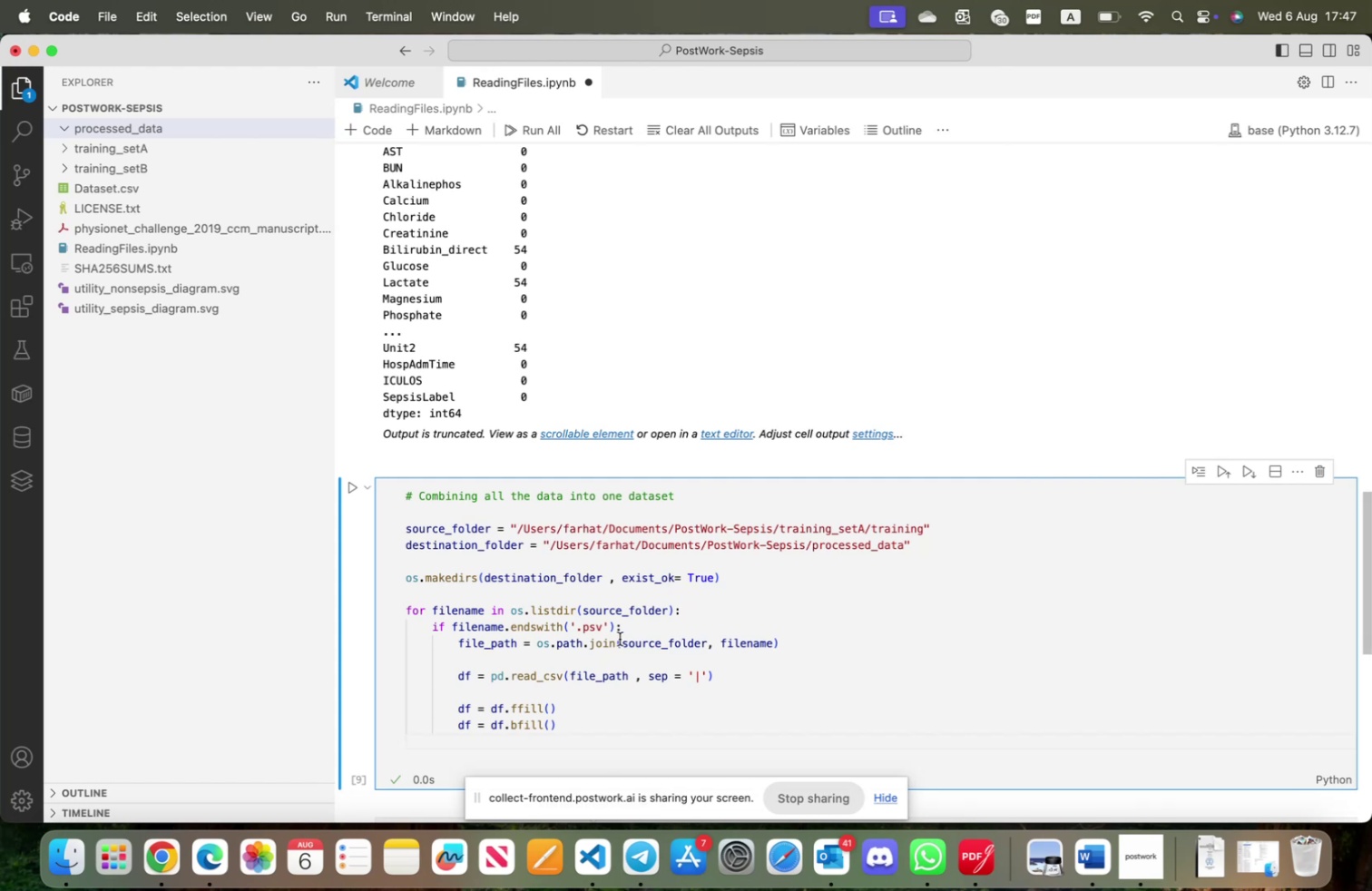 
scroll: coordinate [614, 660], scroll_direction: down, amount: 3.0
 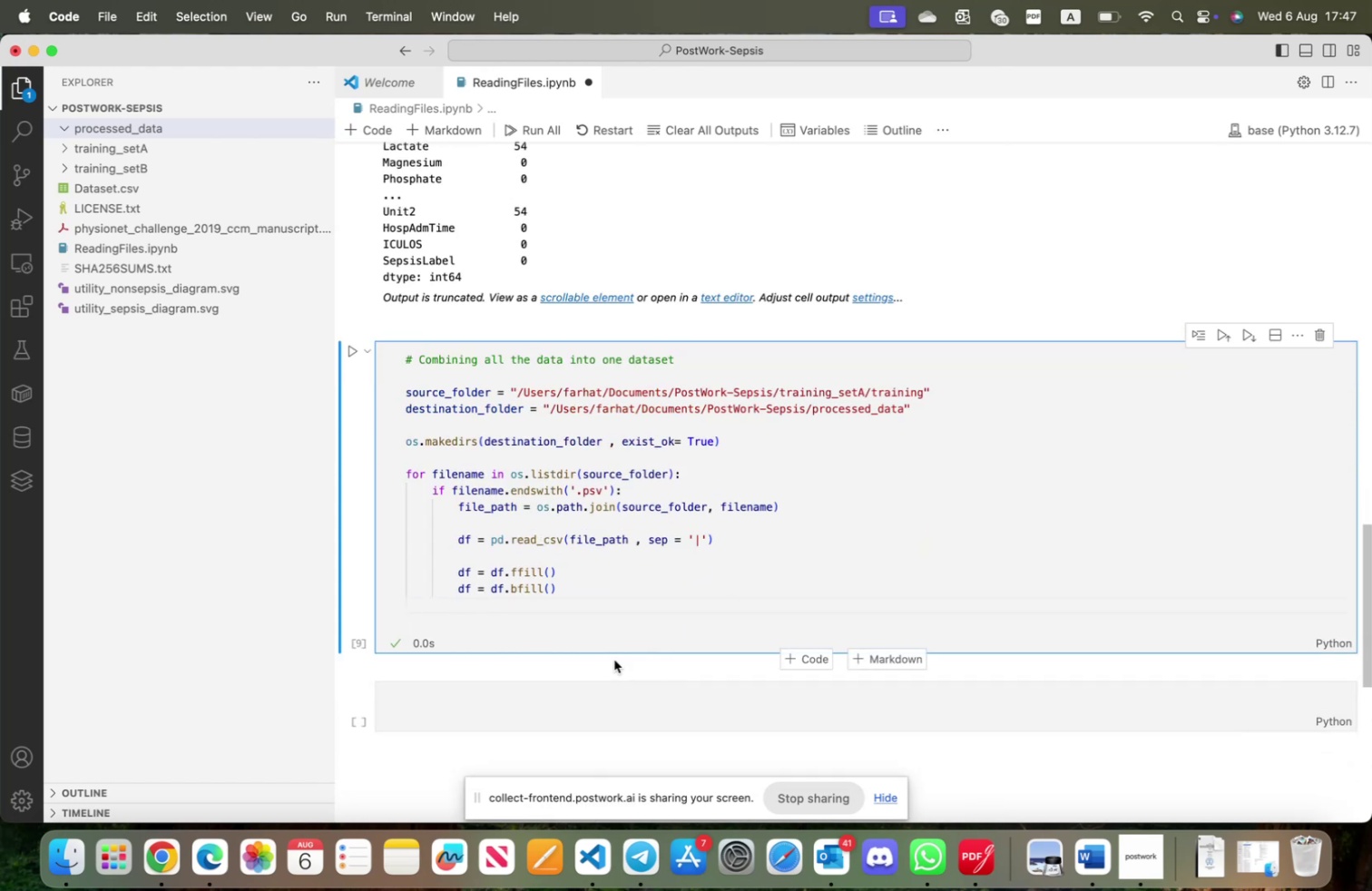 
key(Enter)
 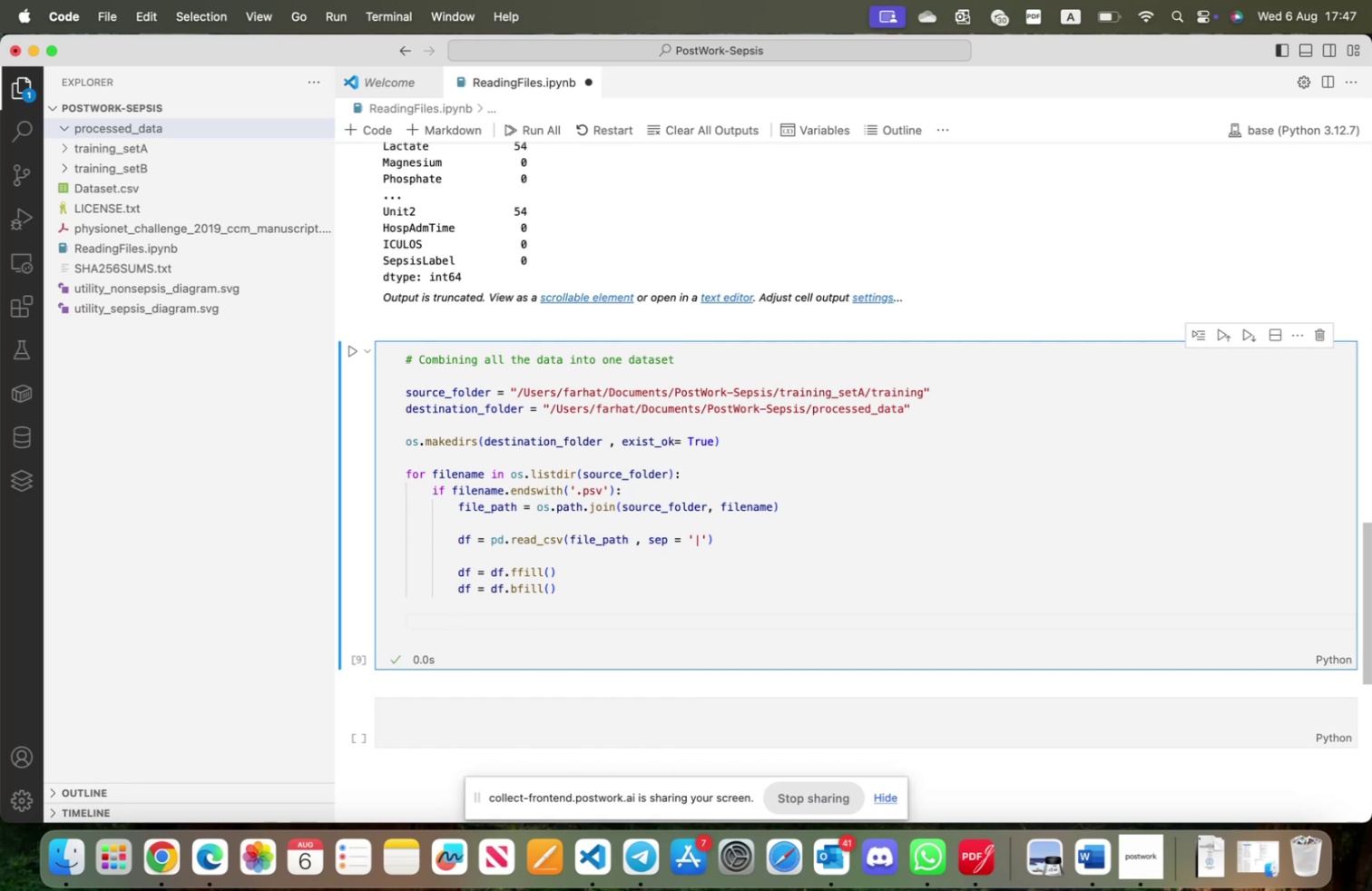 
wait(30.86)
 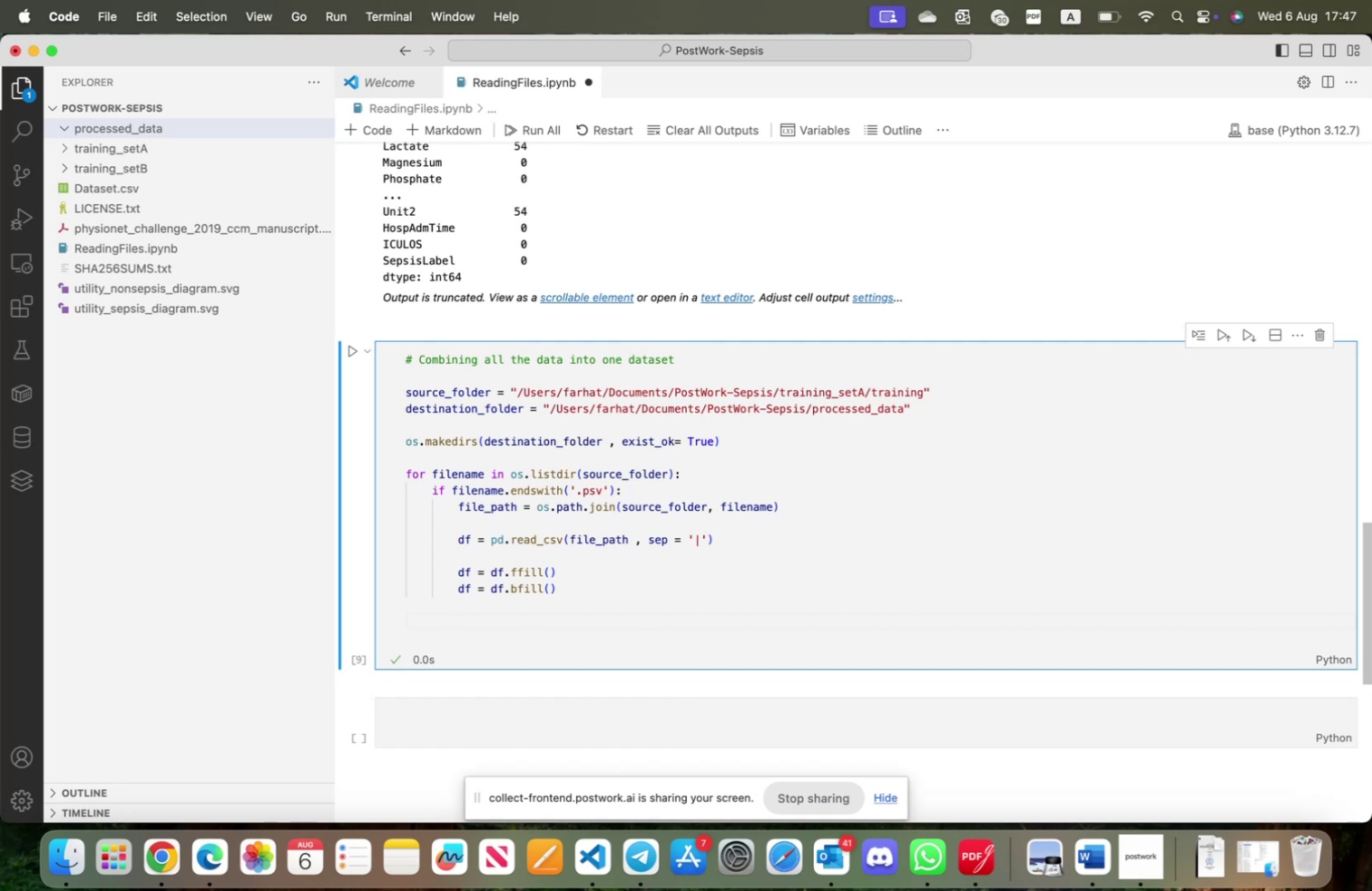 
key(Alt+OptionLeft)
 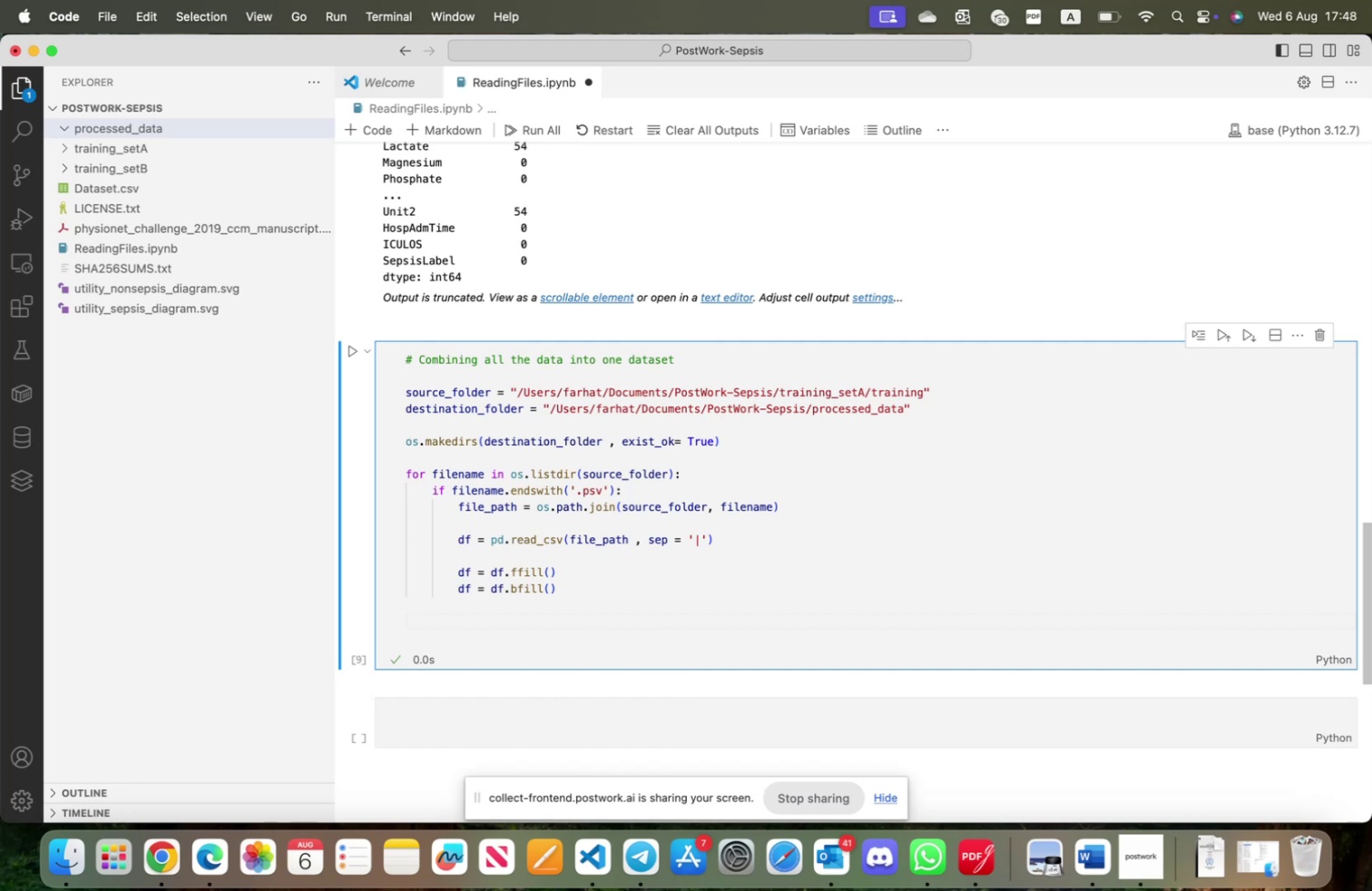 
key(Alt+3)
 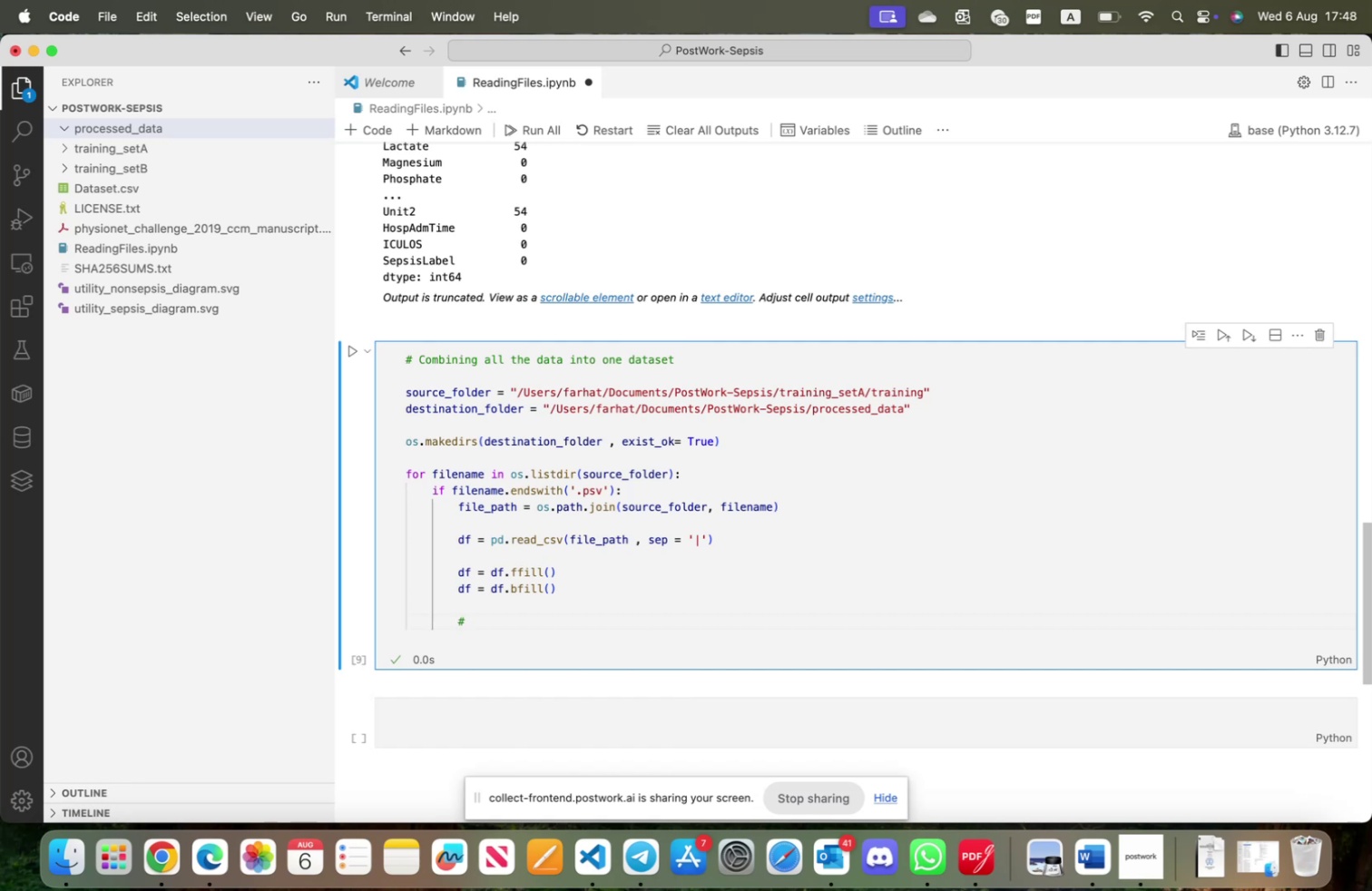 
key(Space)
 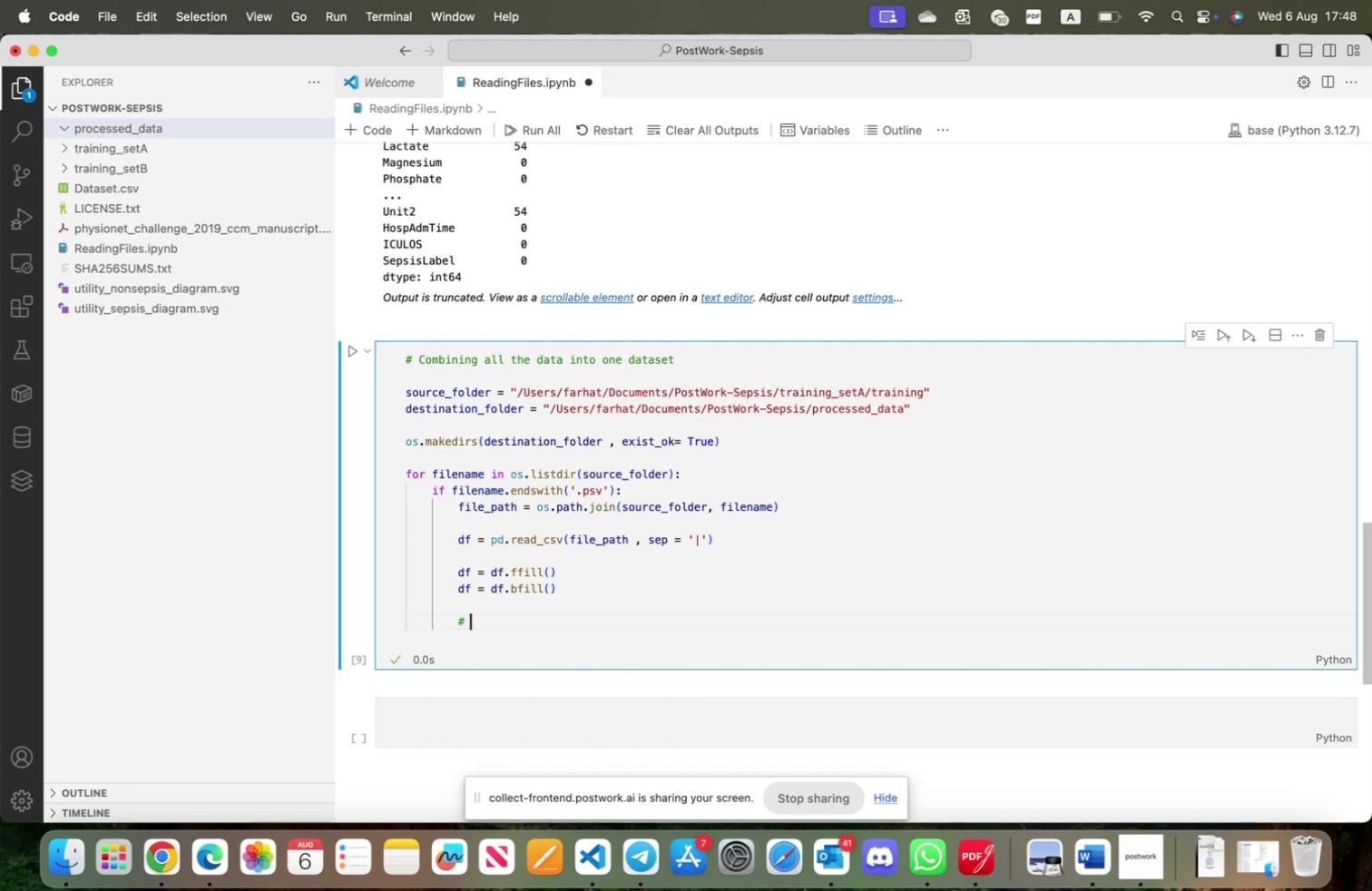 
wait(5.47)
 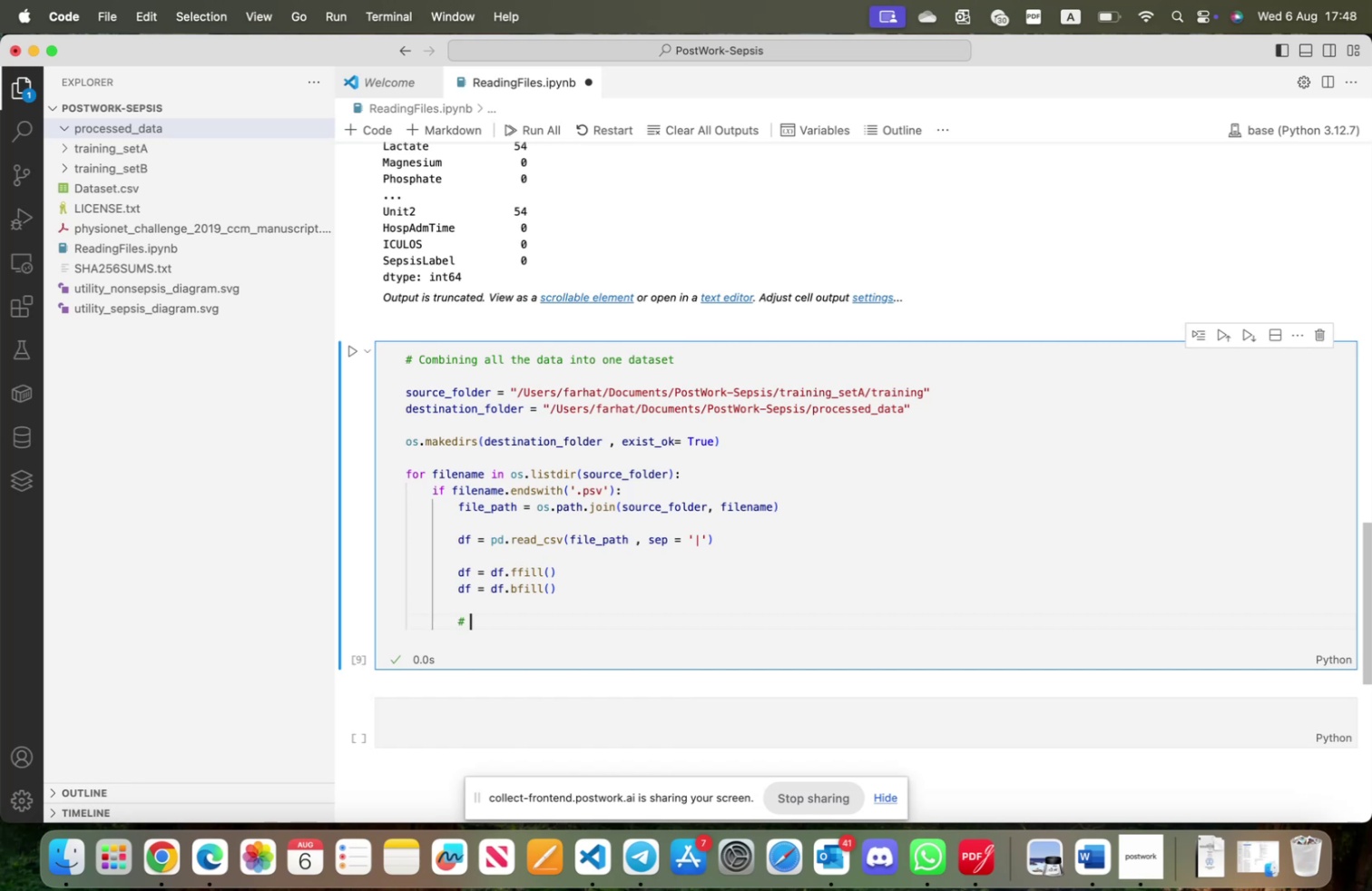 
type(Adding a colume )
key(Backspace)
key(Backspace)
type(n of patient id for )
key(Backspace)
key(Backspace)
key(Backspace)
key(Backspace)
 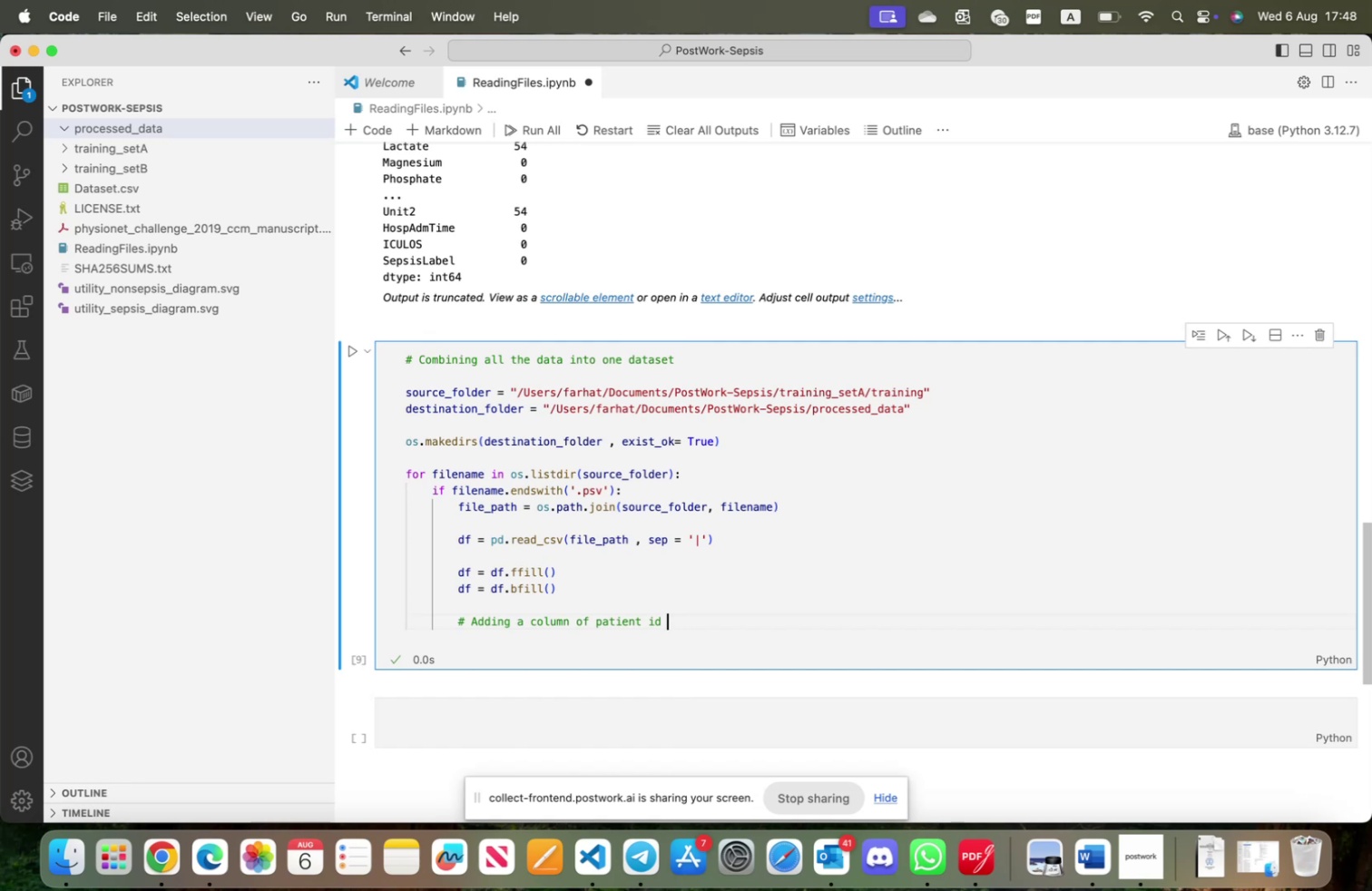 
type(for showing the data related ot )
key(Backspace)
key(Backspace)
key(Backspace)
type(to a specific pateint)
key(Backspace)
key(Backspace)
key(Backspace)
key(Backspace)
type(ient)
 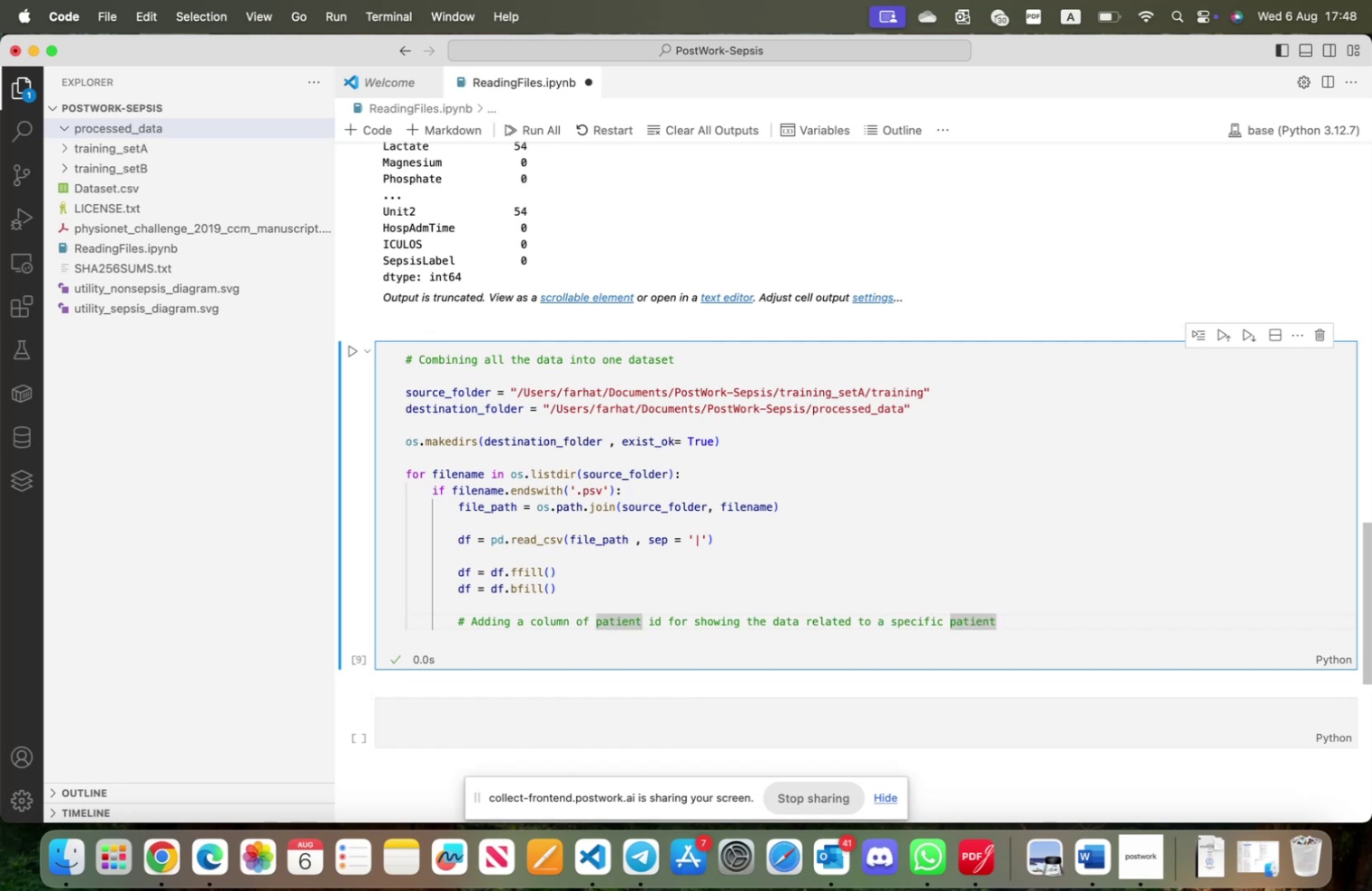 
key(Enter)
 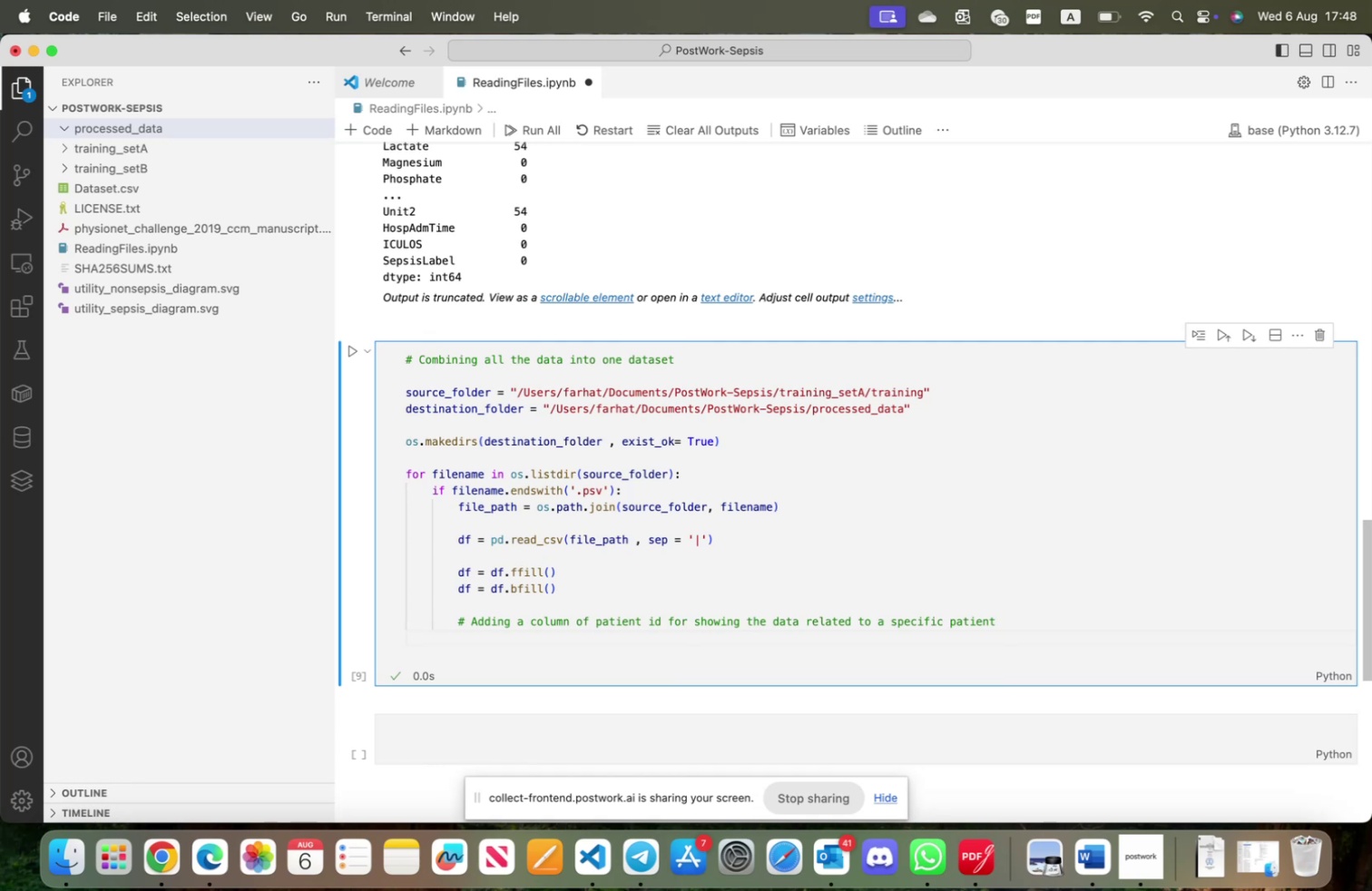 
type(df[')
 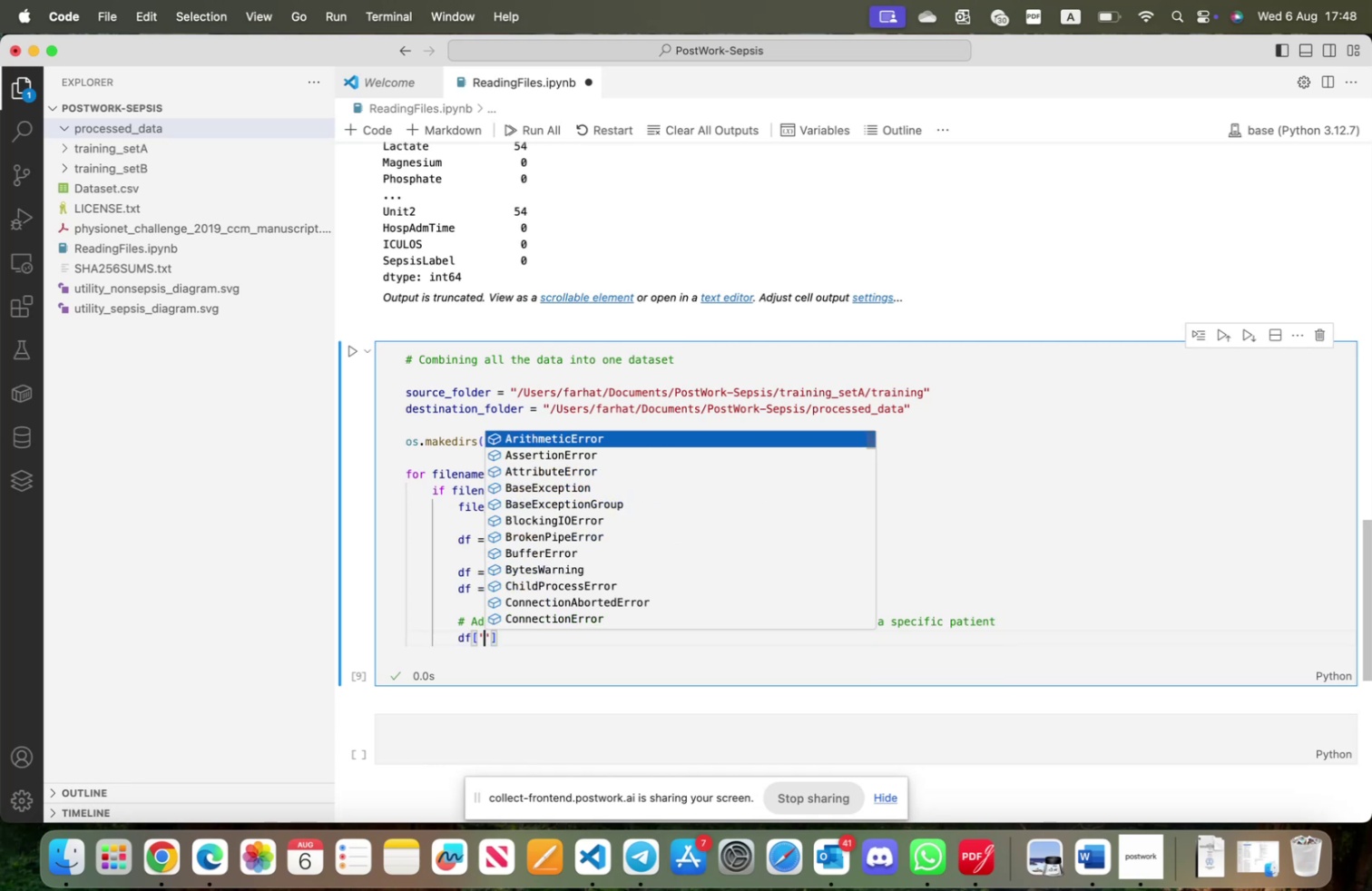 
scroll: coordinate [612, 352], scroll_direction: up, amount: 63.0
 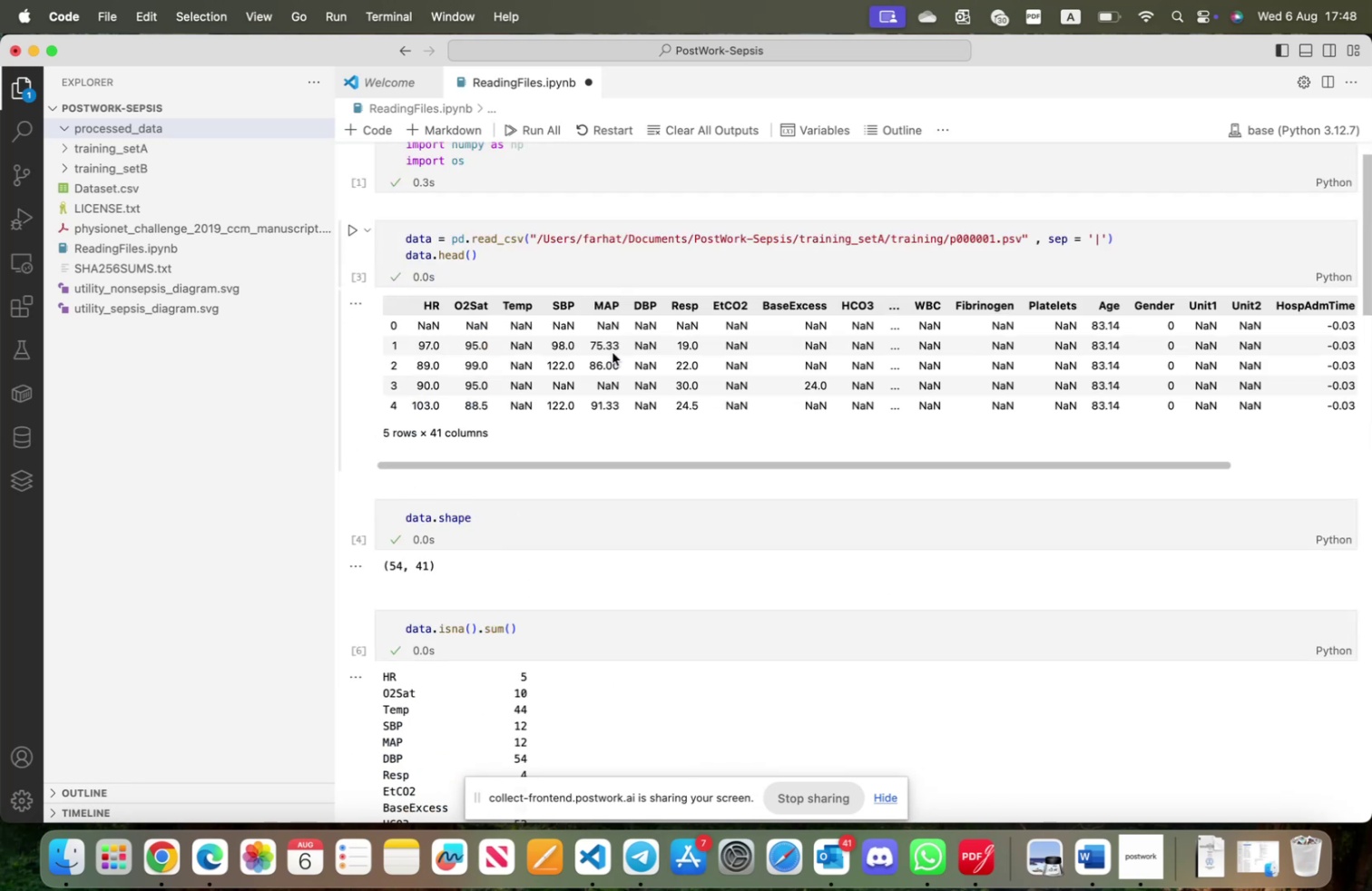 
scroll: coordinate [613, 358], scroll_direction: down, amount: 75.0
 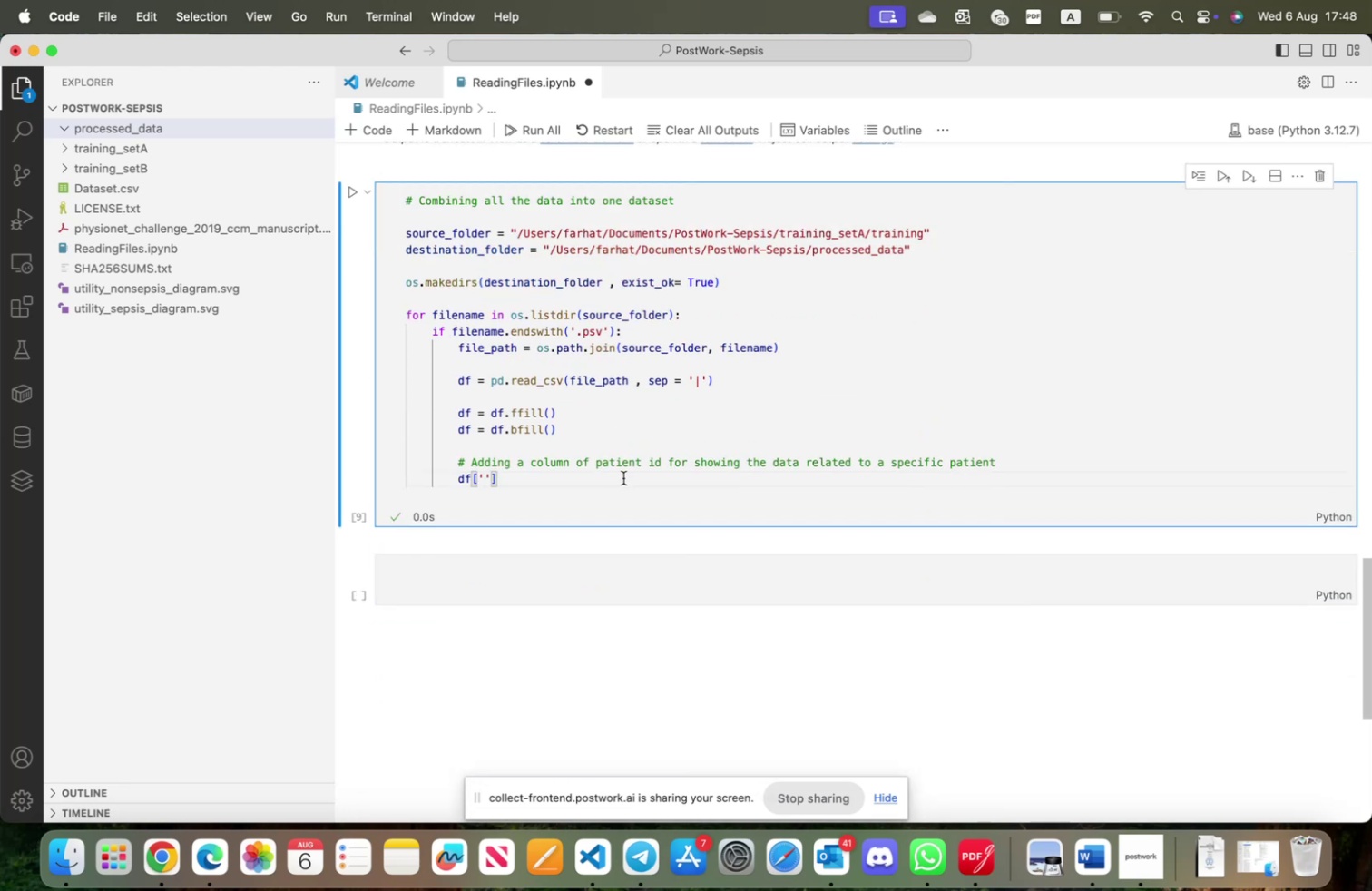 
type(patient_id)
 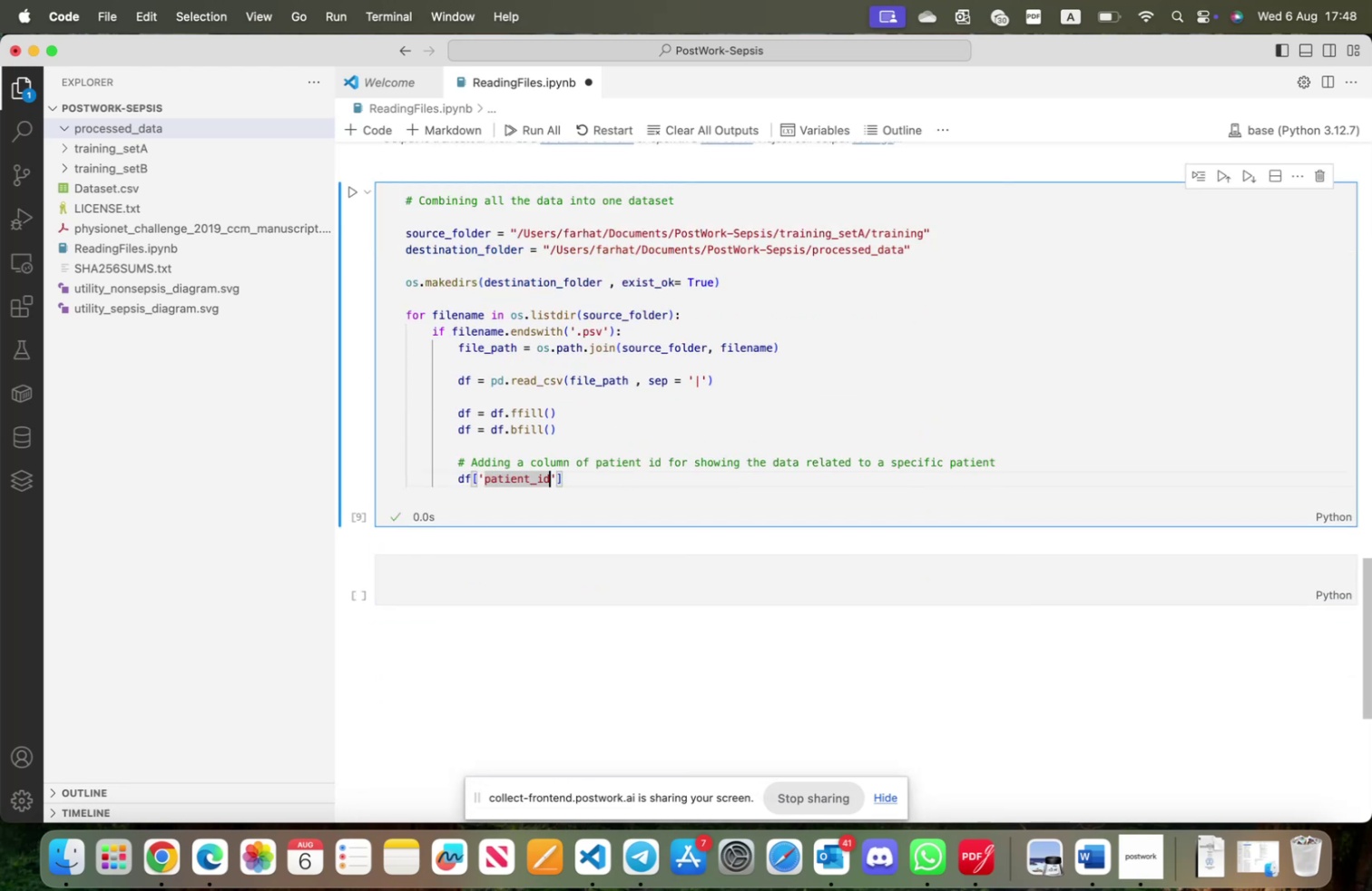 
key(ArrowRight)
 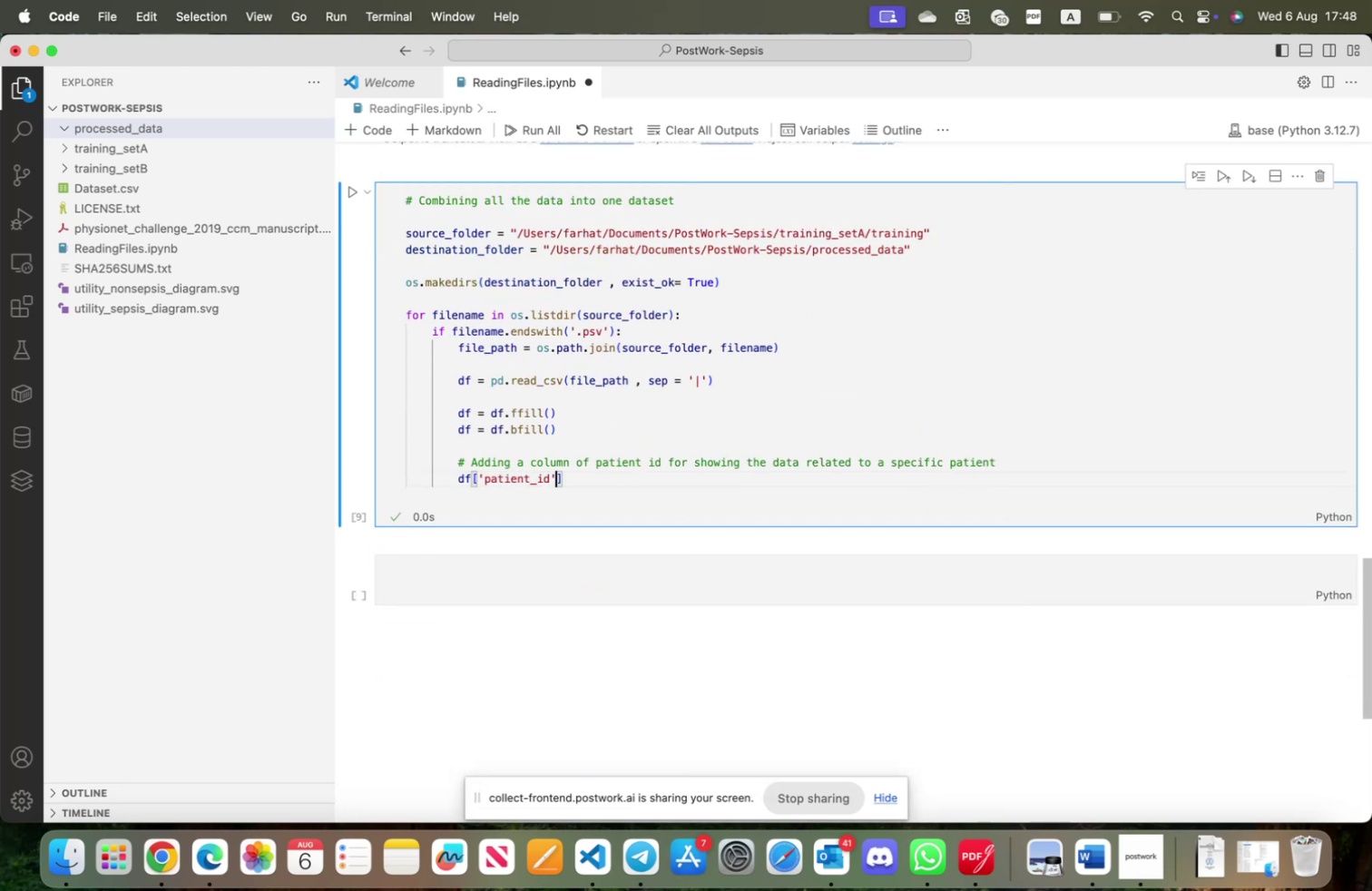 
key(ArrowRight)
 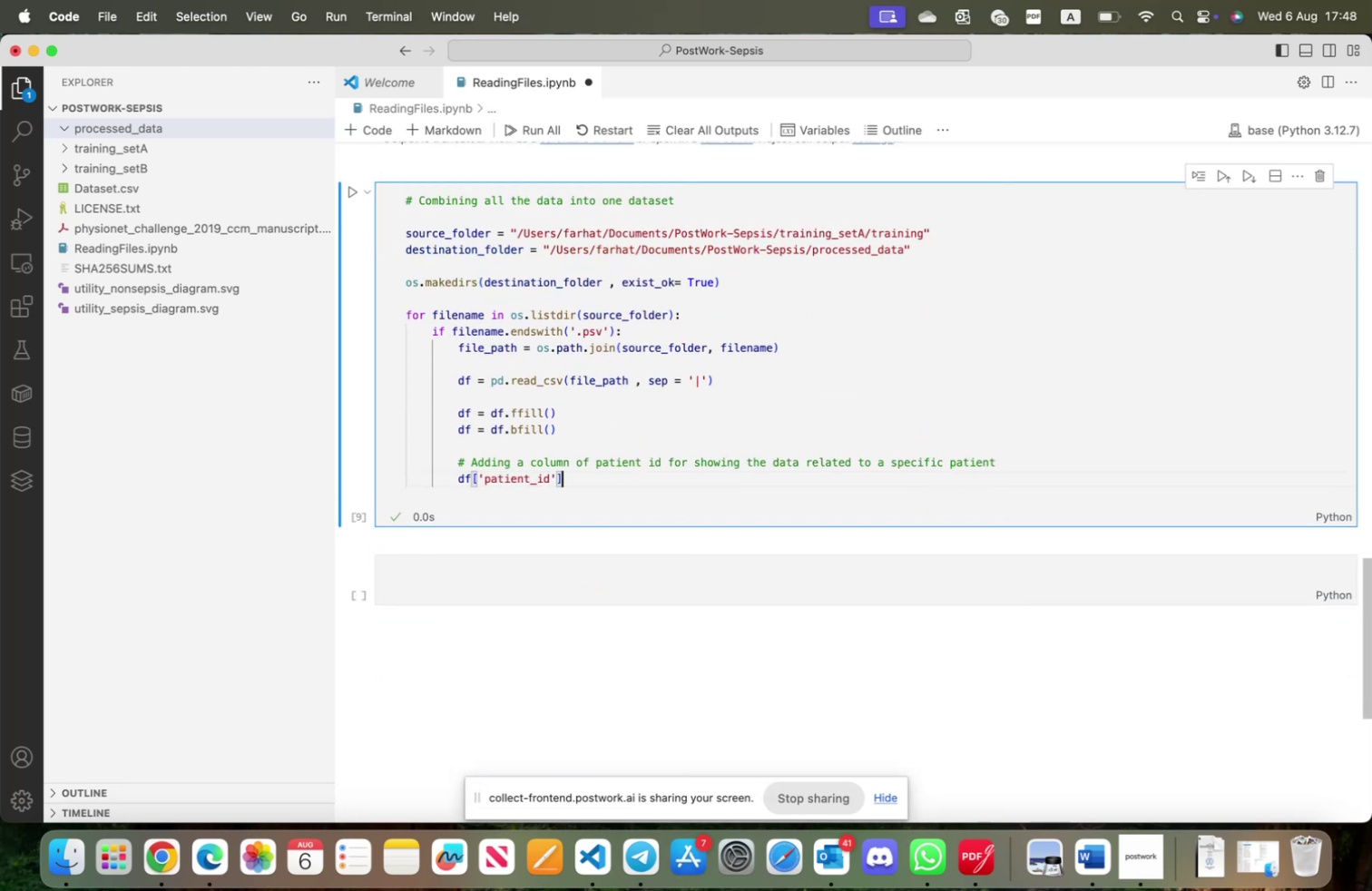 
type( = fil)
key(Tab)
key(Backspace)
key(Backspace)
key(Backspace)
key(Backspace)
type(name.replace()
 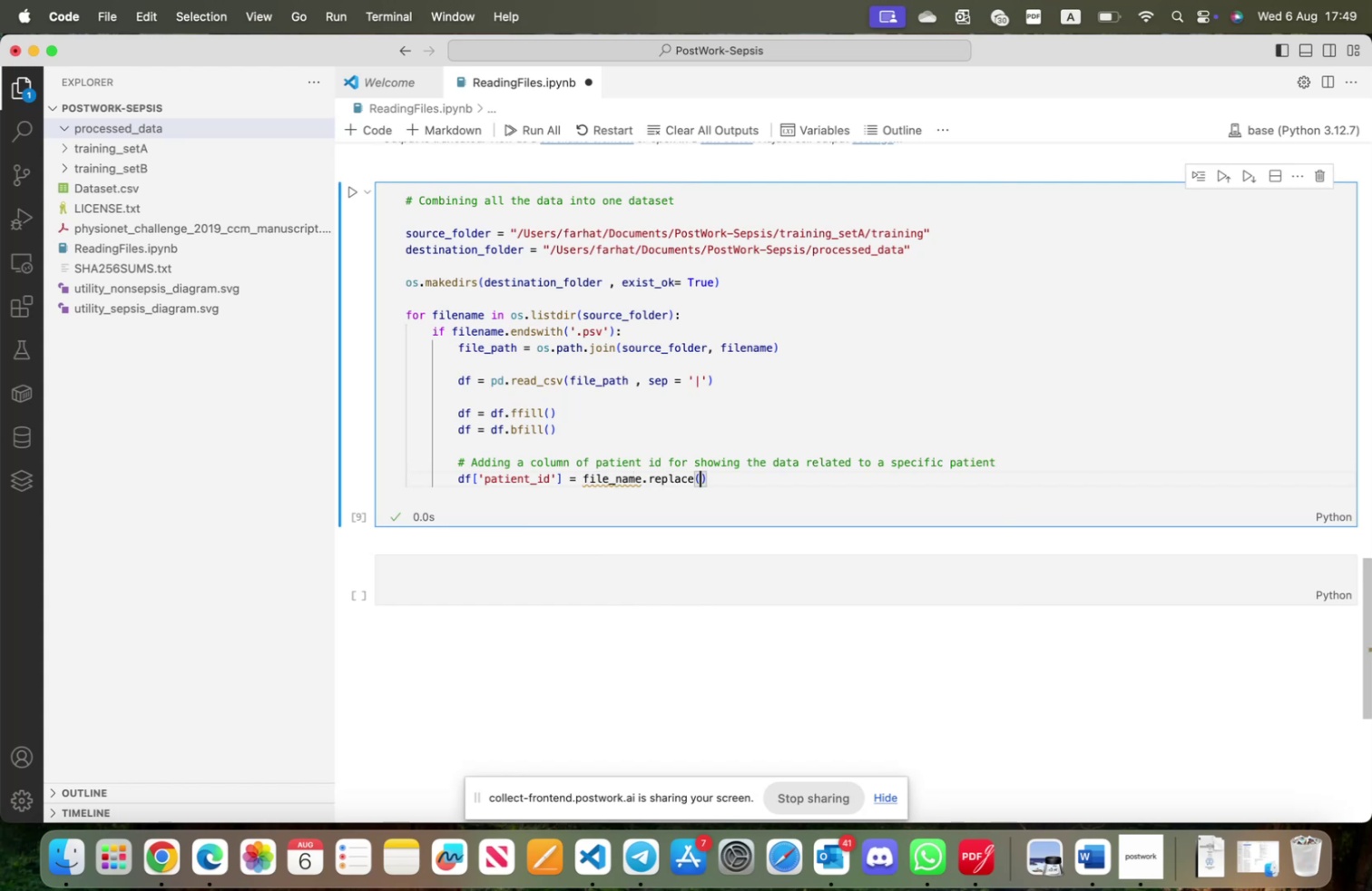 
type('.psv)
 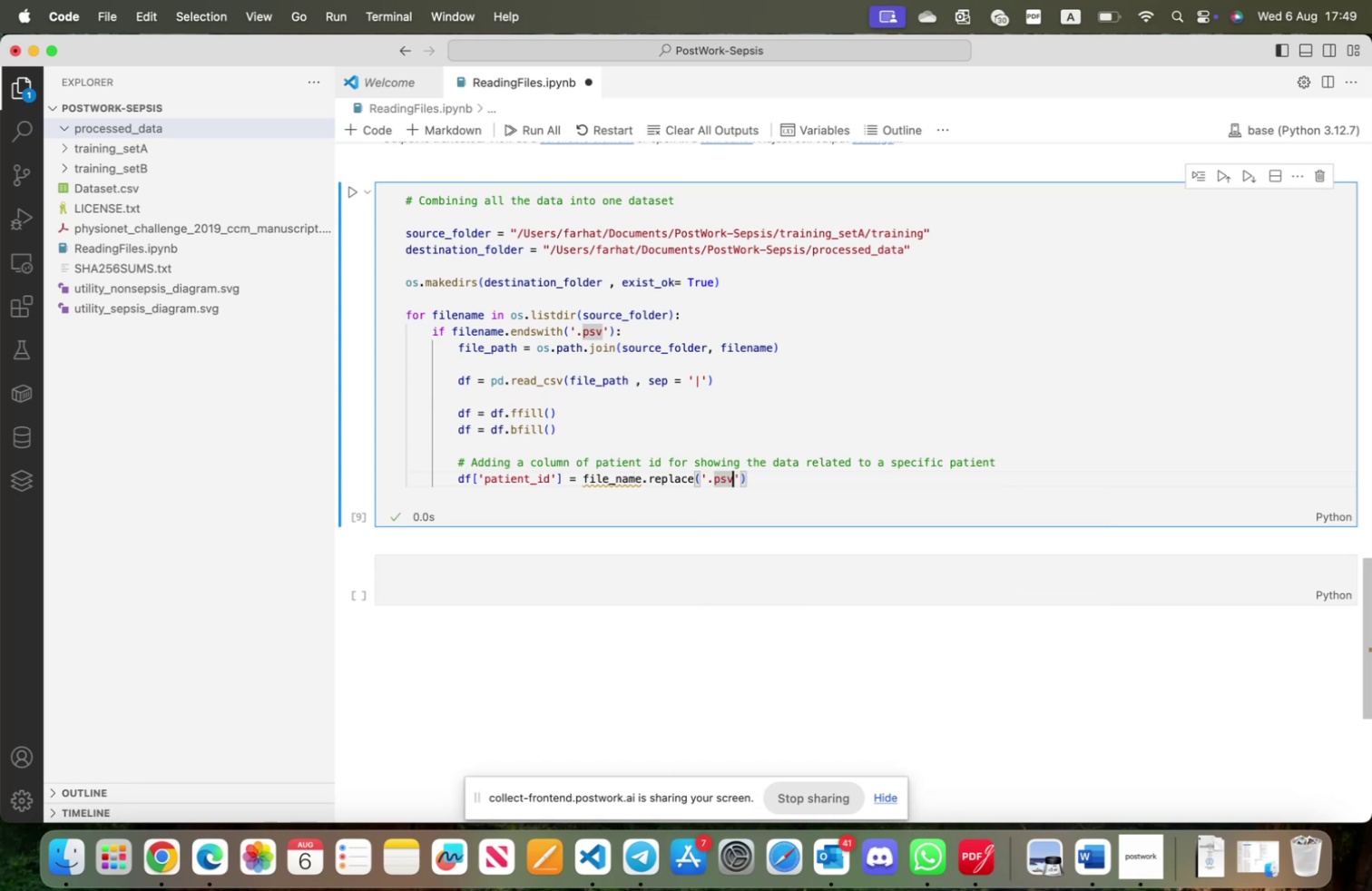 
key(ArrowRight)
 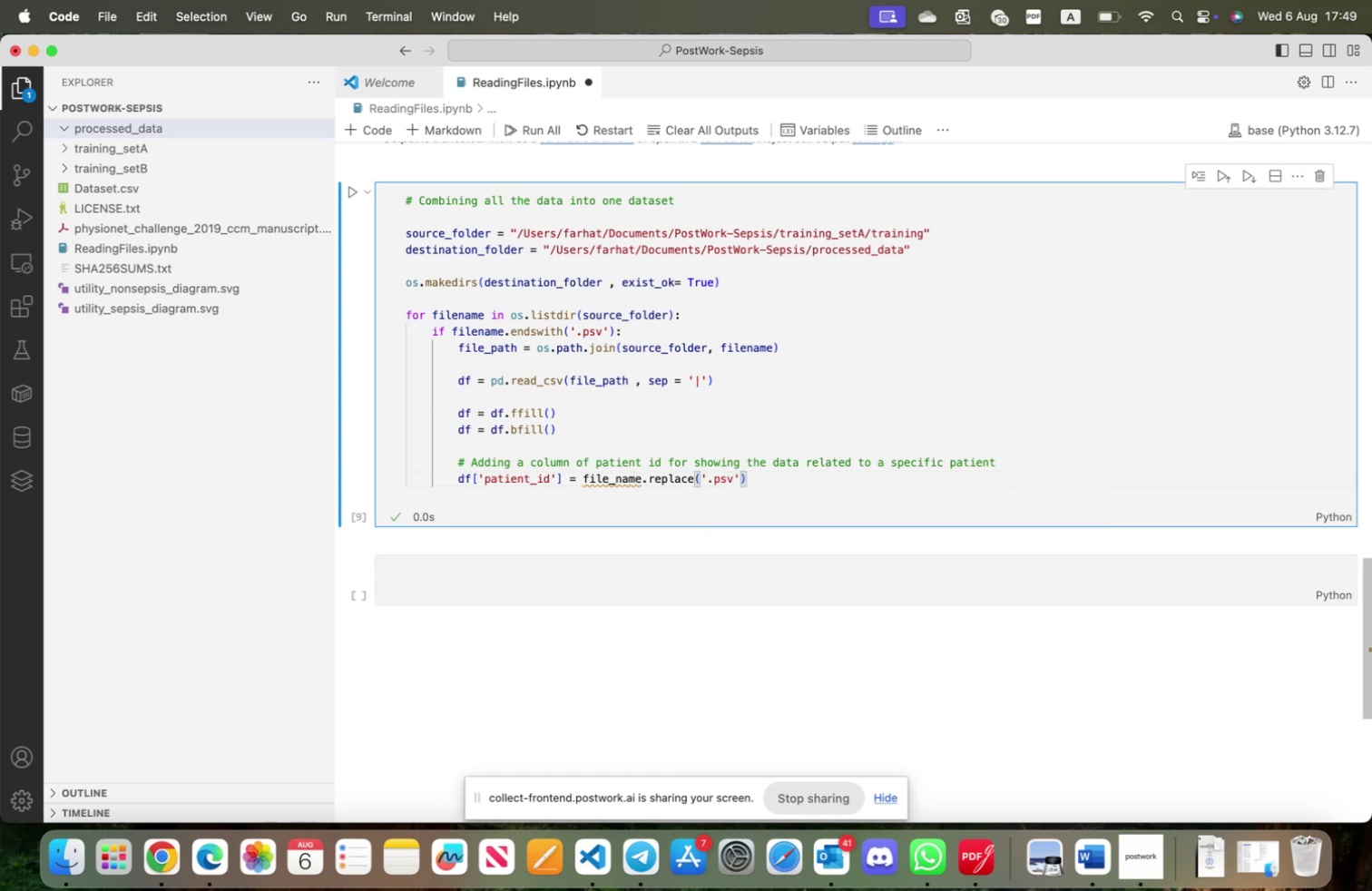 
key(Comma)
 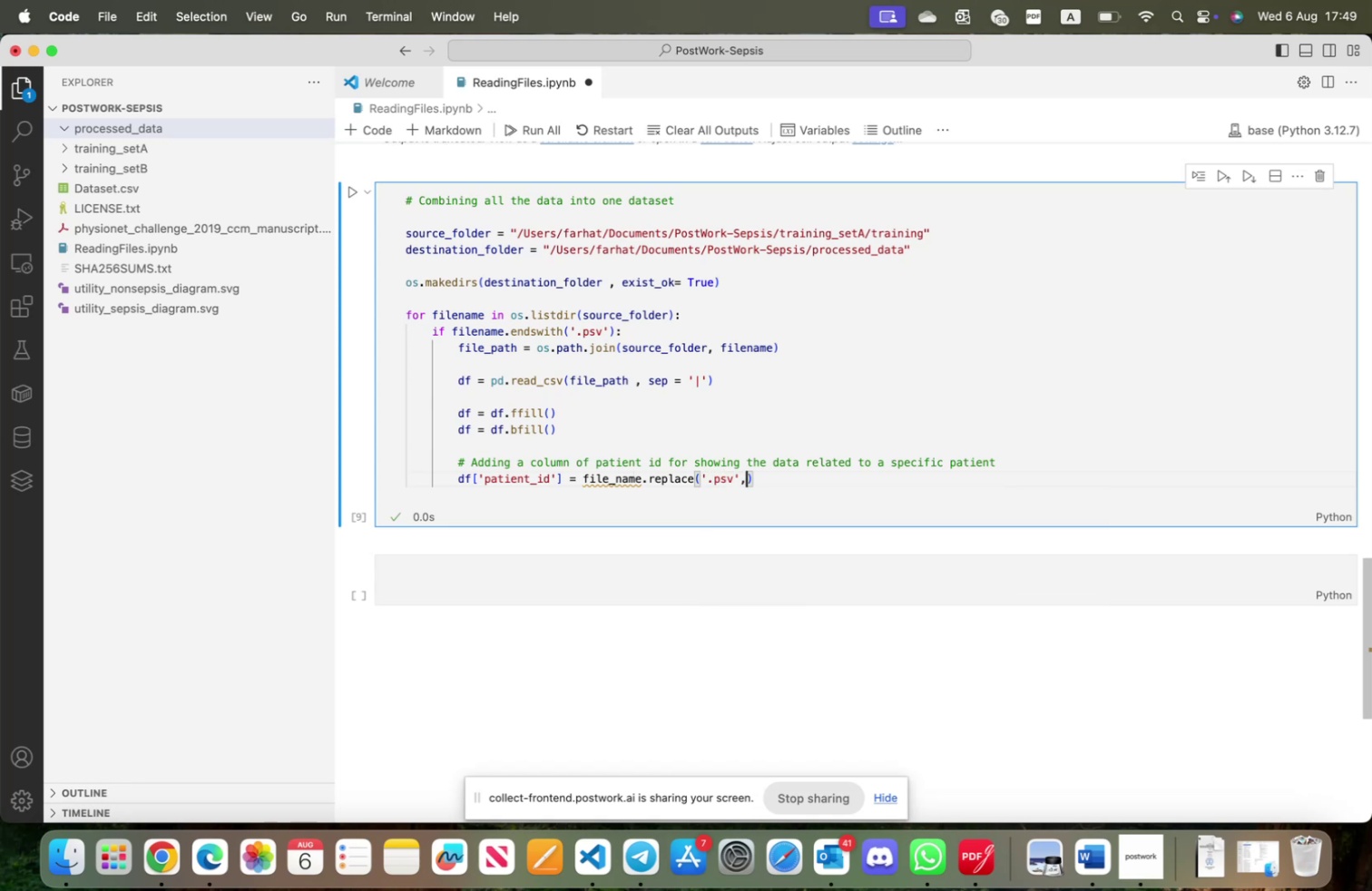 
key(Quote)
 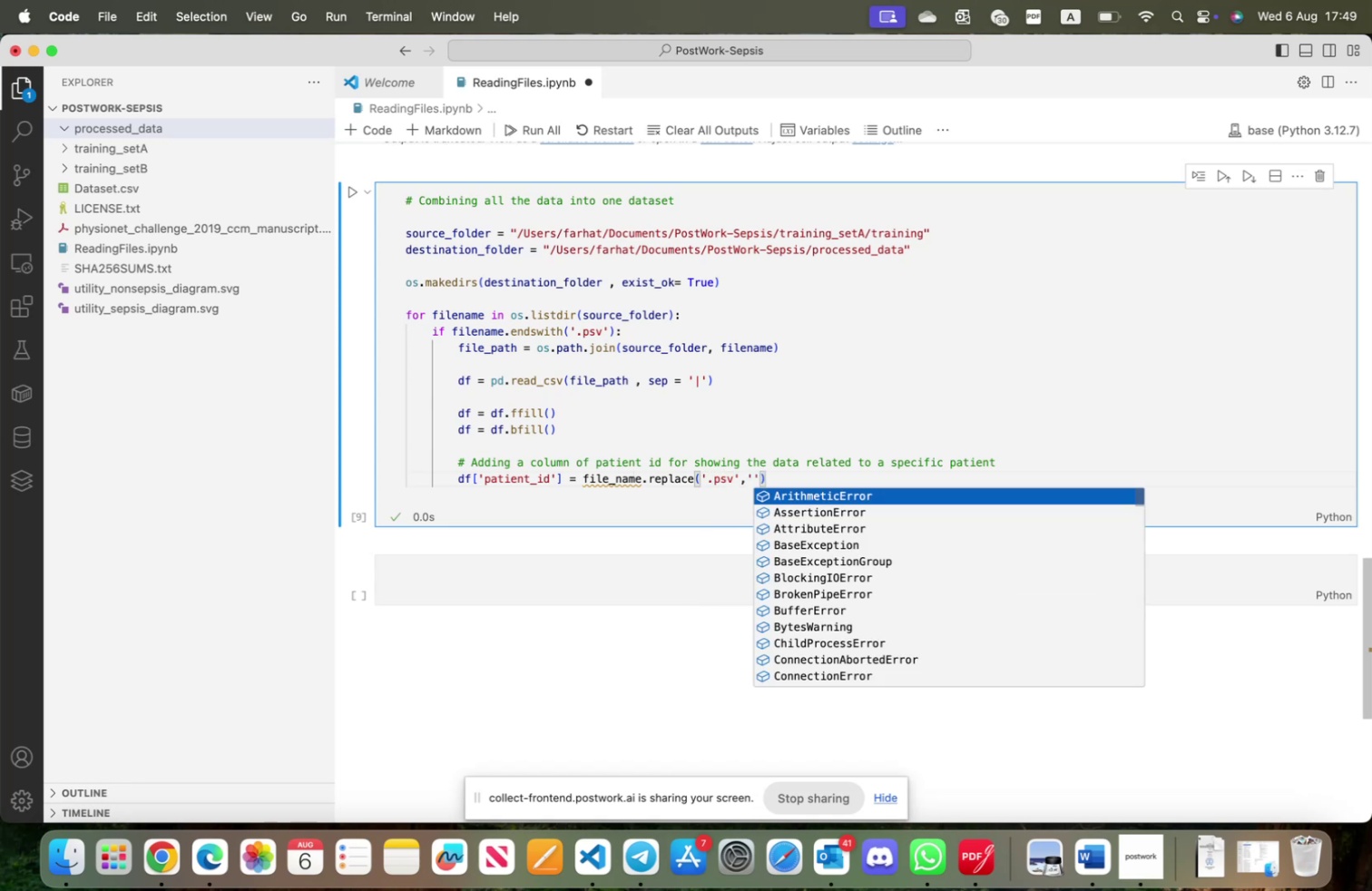 
key(ArrowRight)
 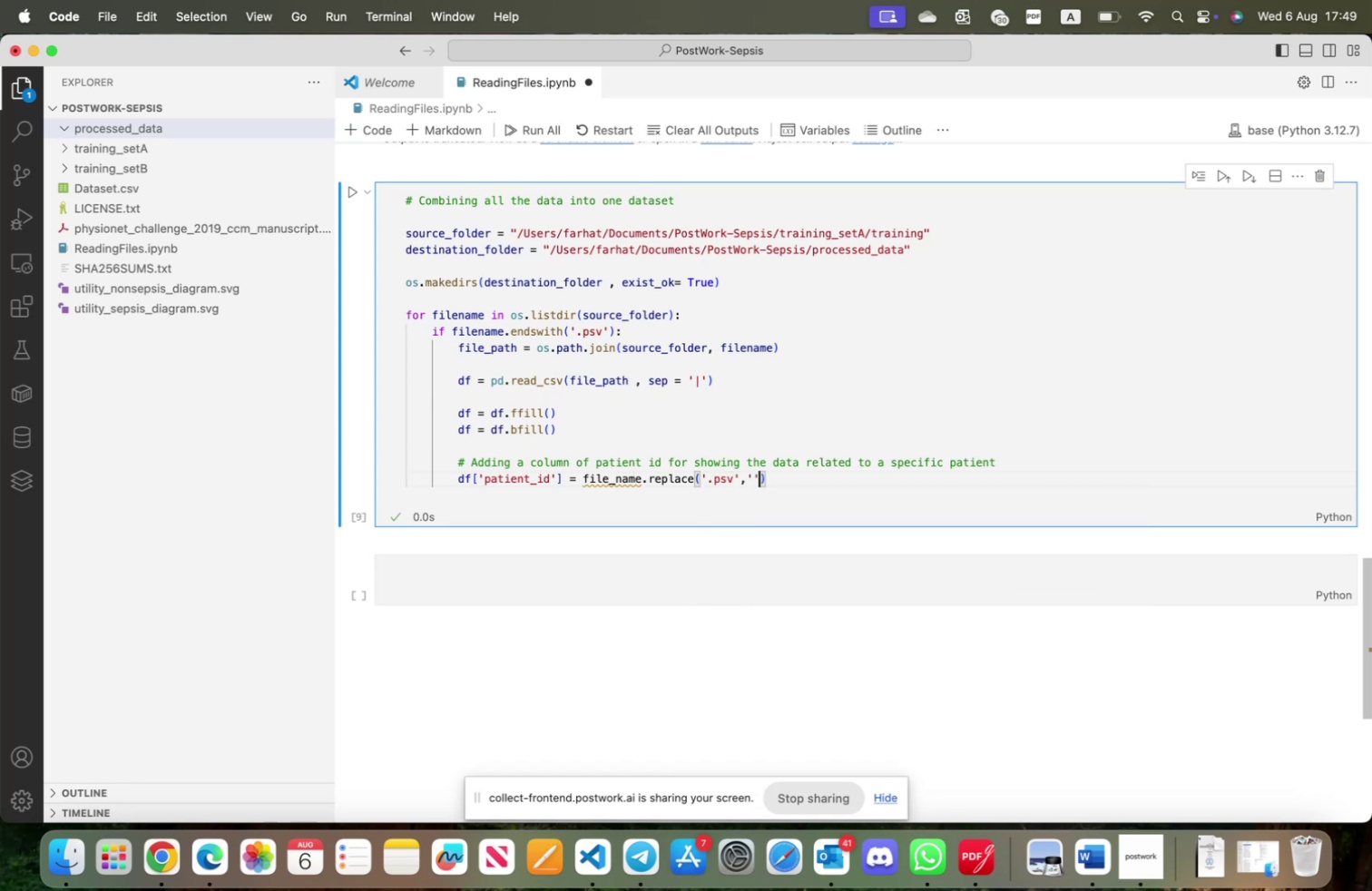 
key(ArrowRight)
 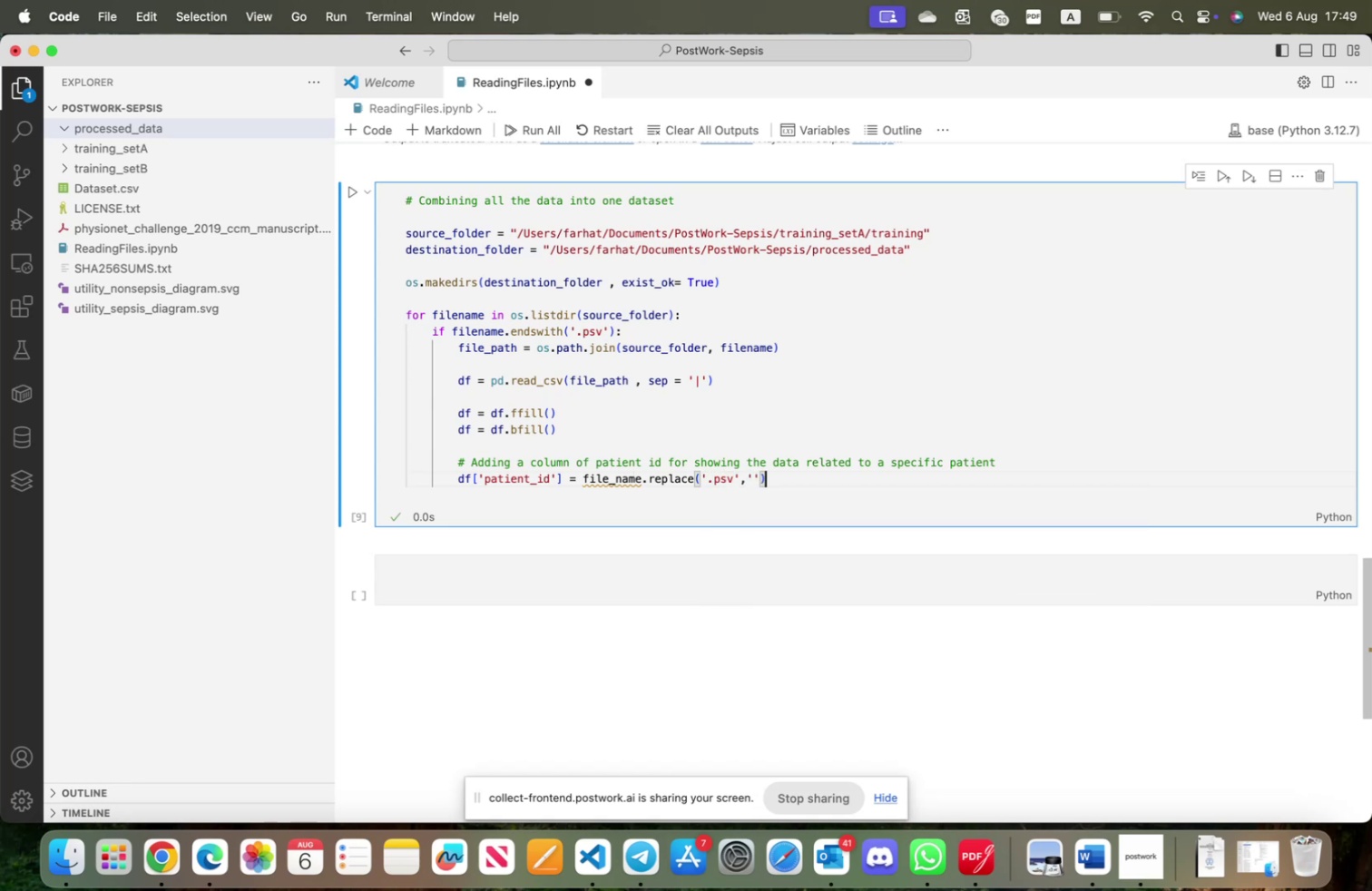 
key(Enter)
 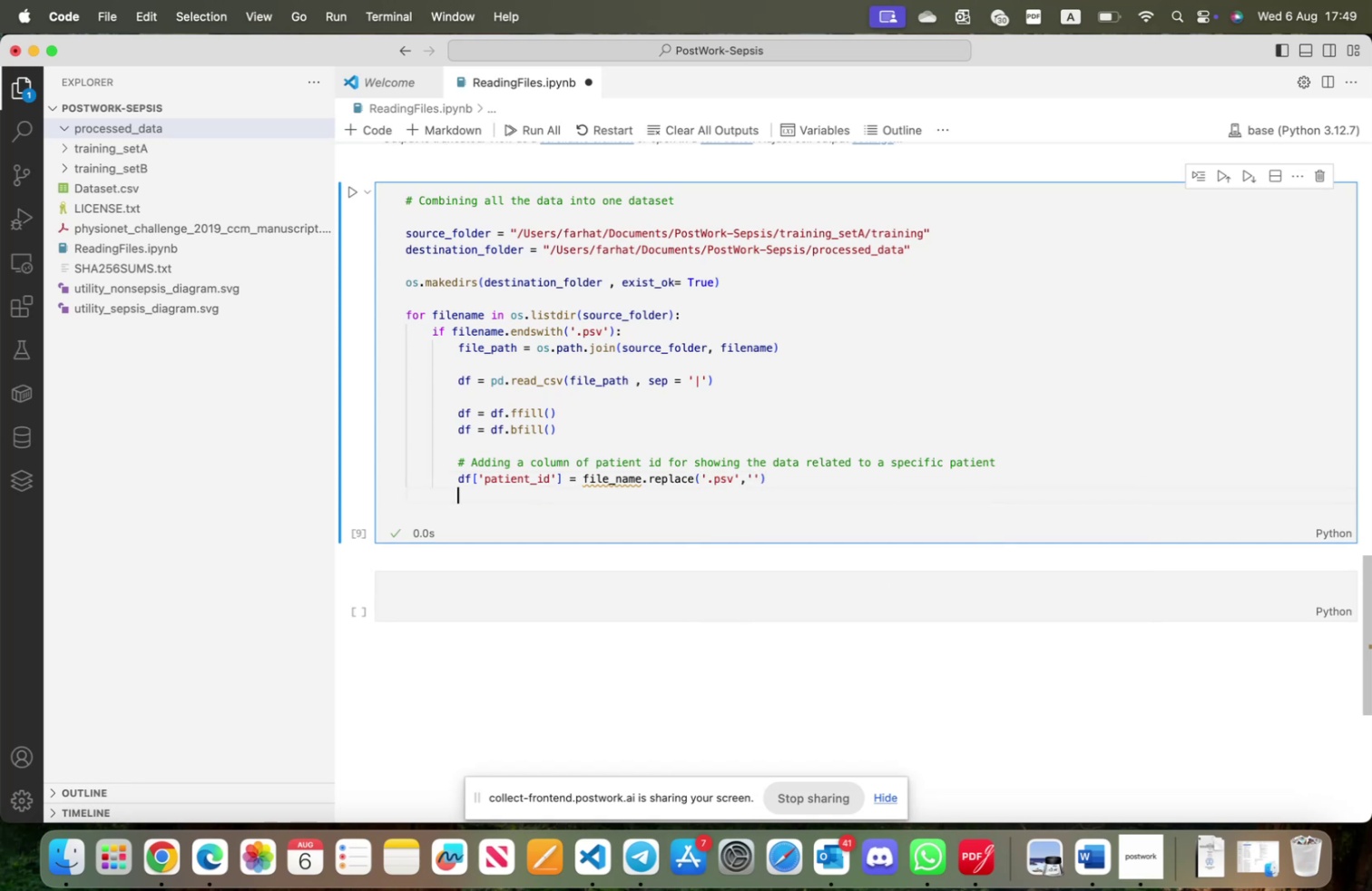 
type(df = df[['patient_d)
key(Backspace)
type(id)
 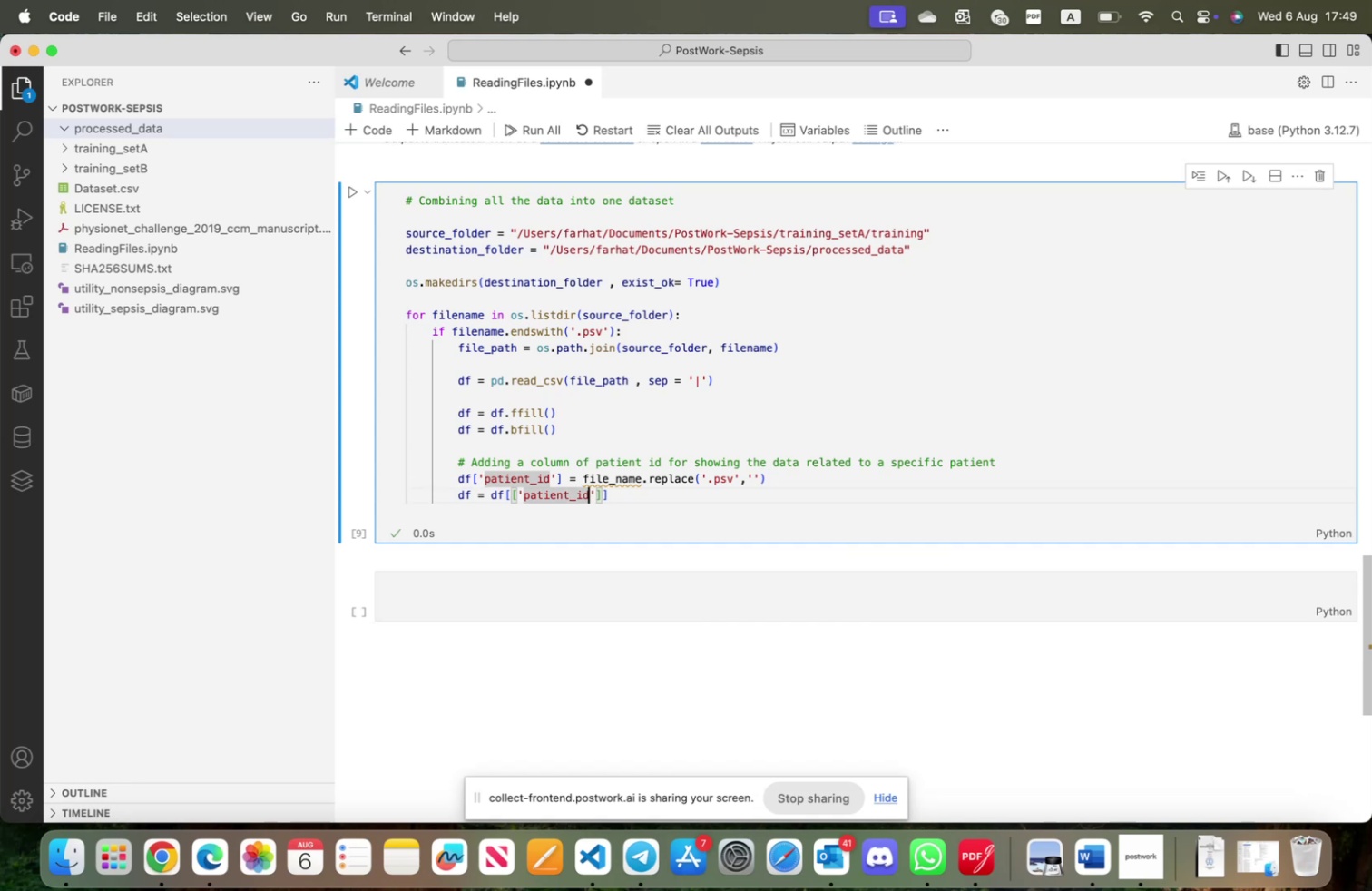 
key(ArrowRight)
 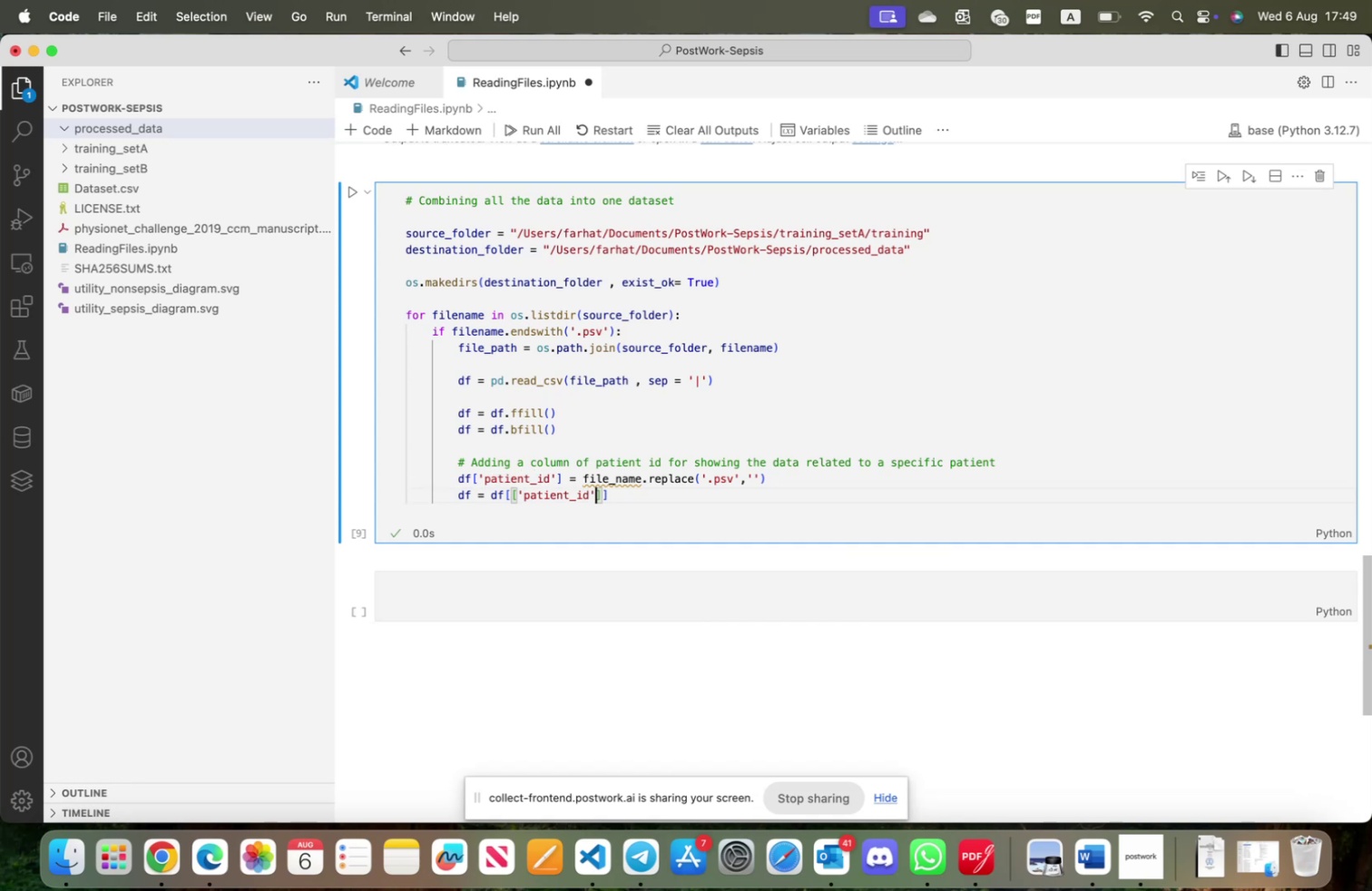 
key(ArrowRight)
 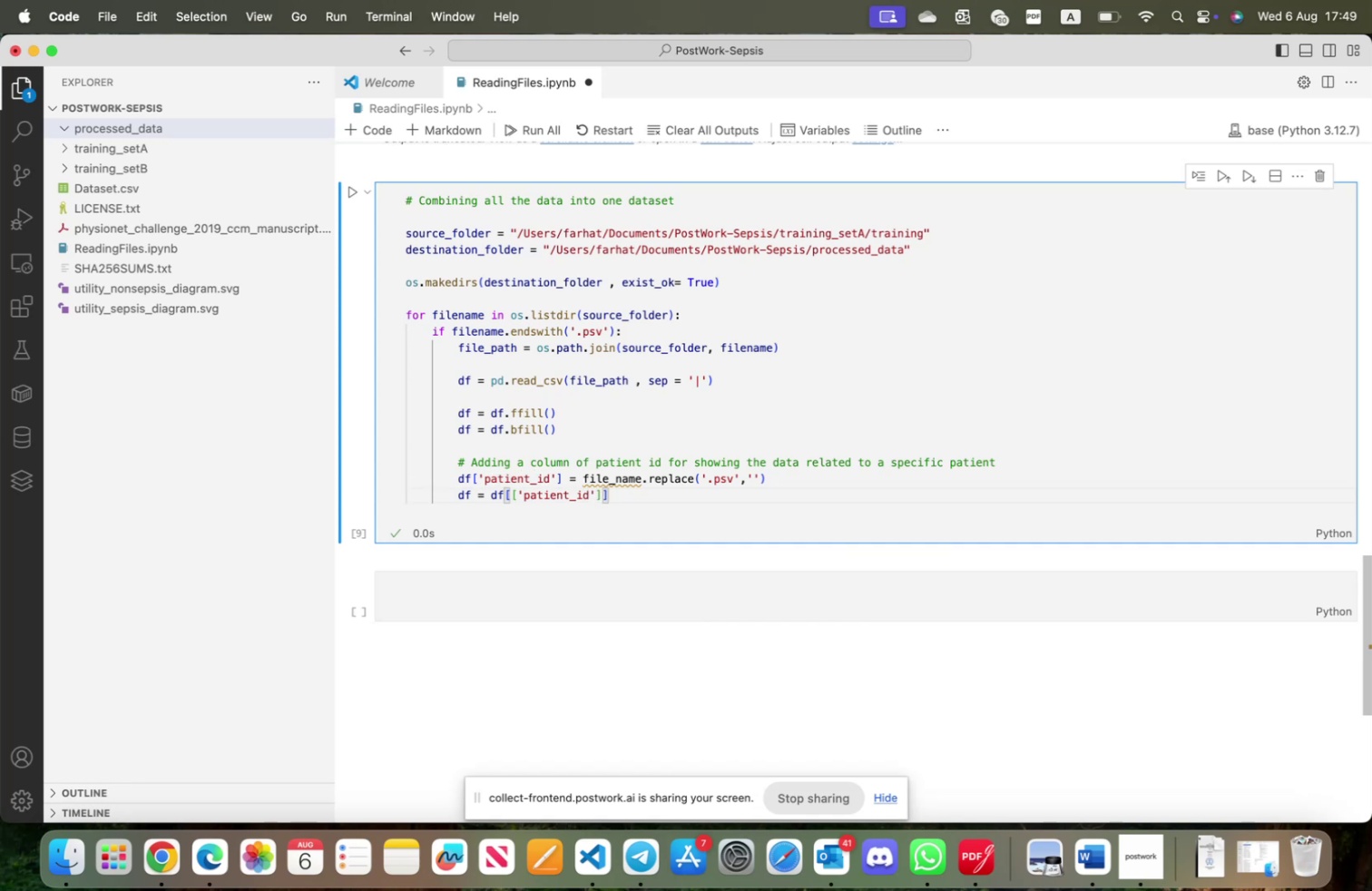 
type(+[col for col in df.colu)
key(Tab)
type( if f)
key(Backspace)
type(col!=)
 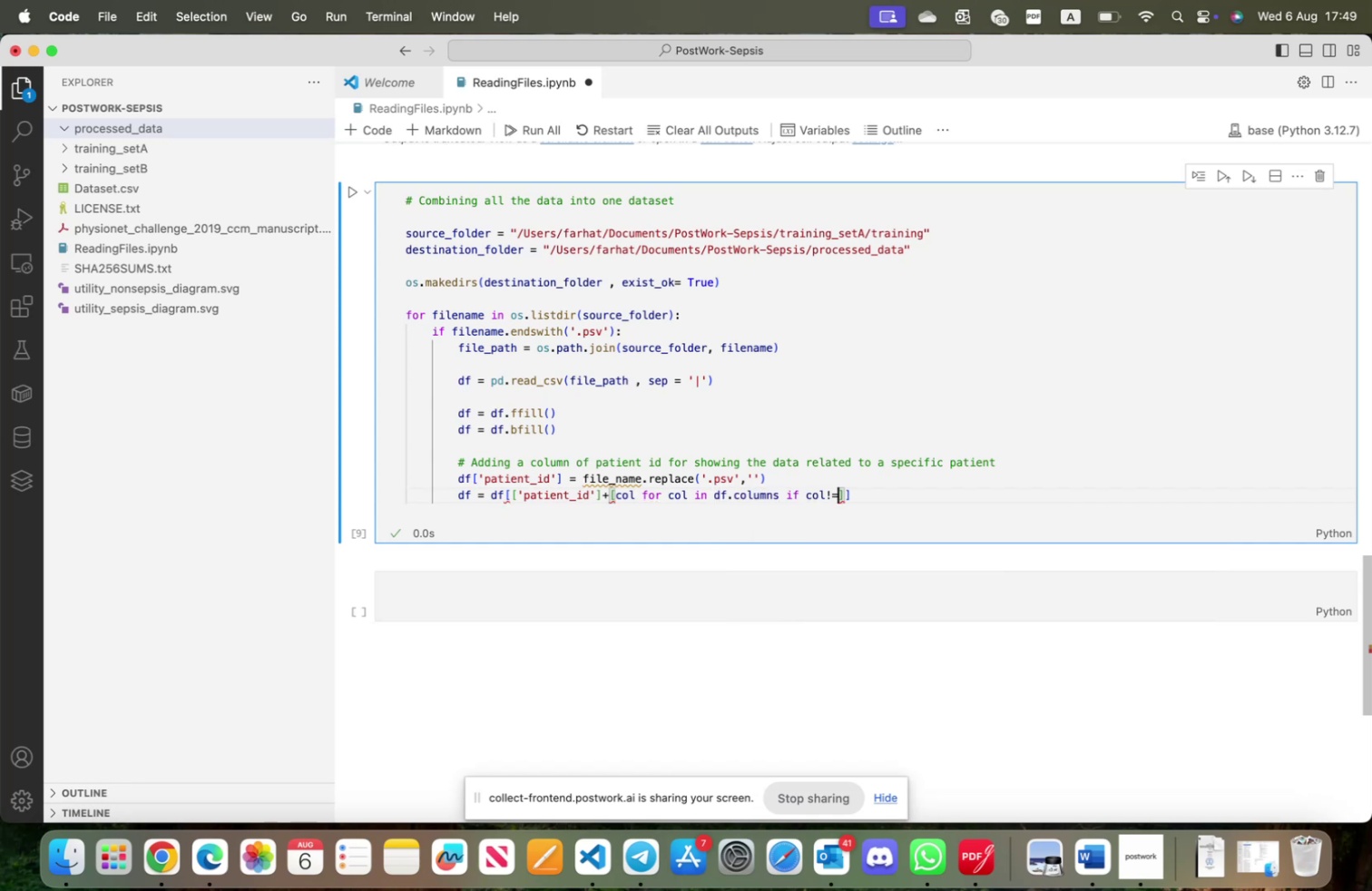 
key(ArrowLeft)
 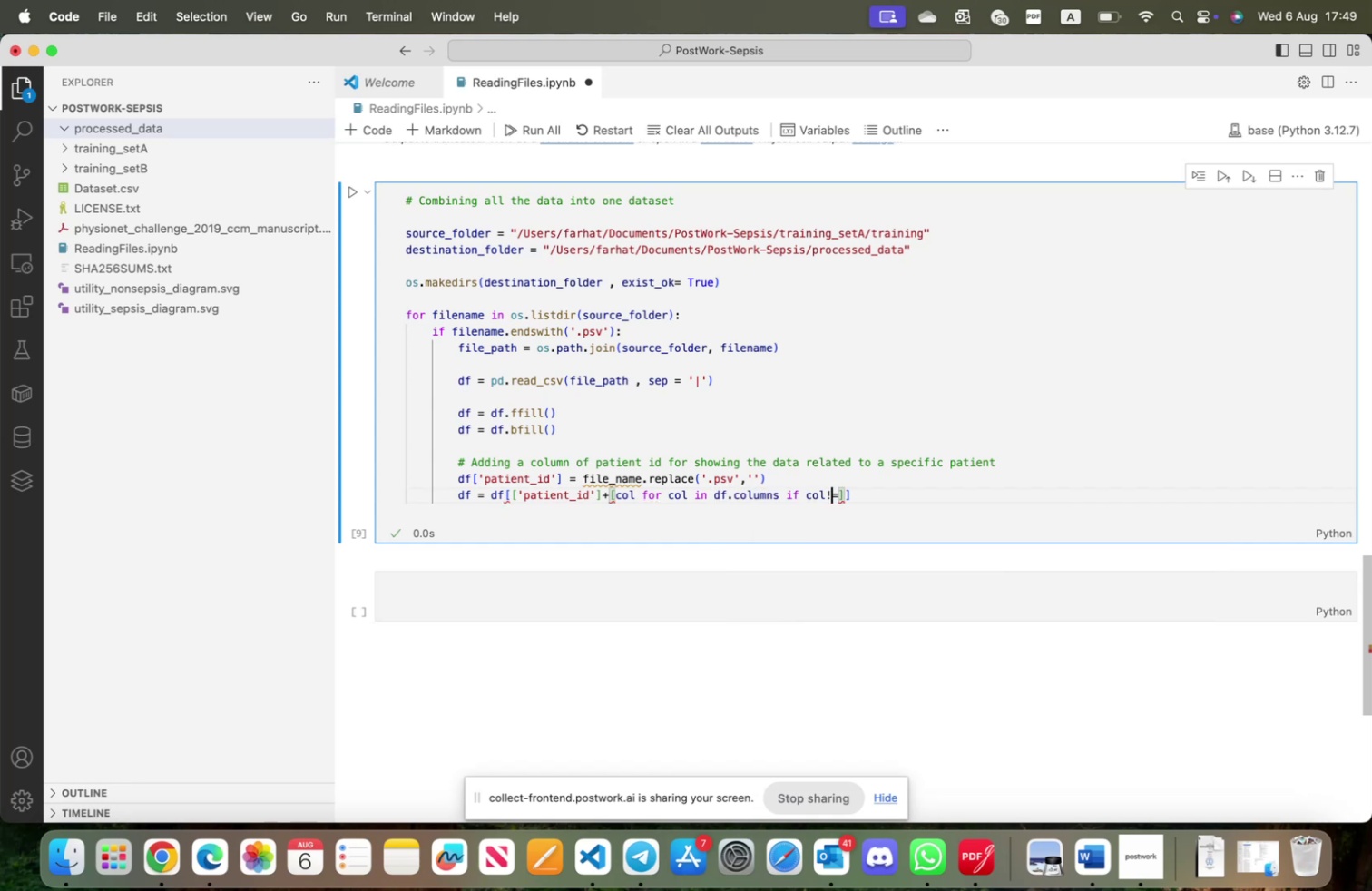 
key(ArrowLeft)
 